 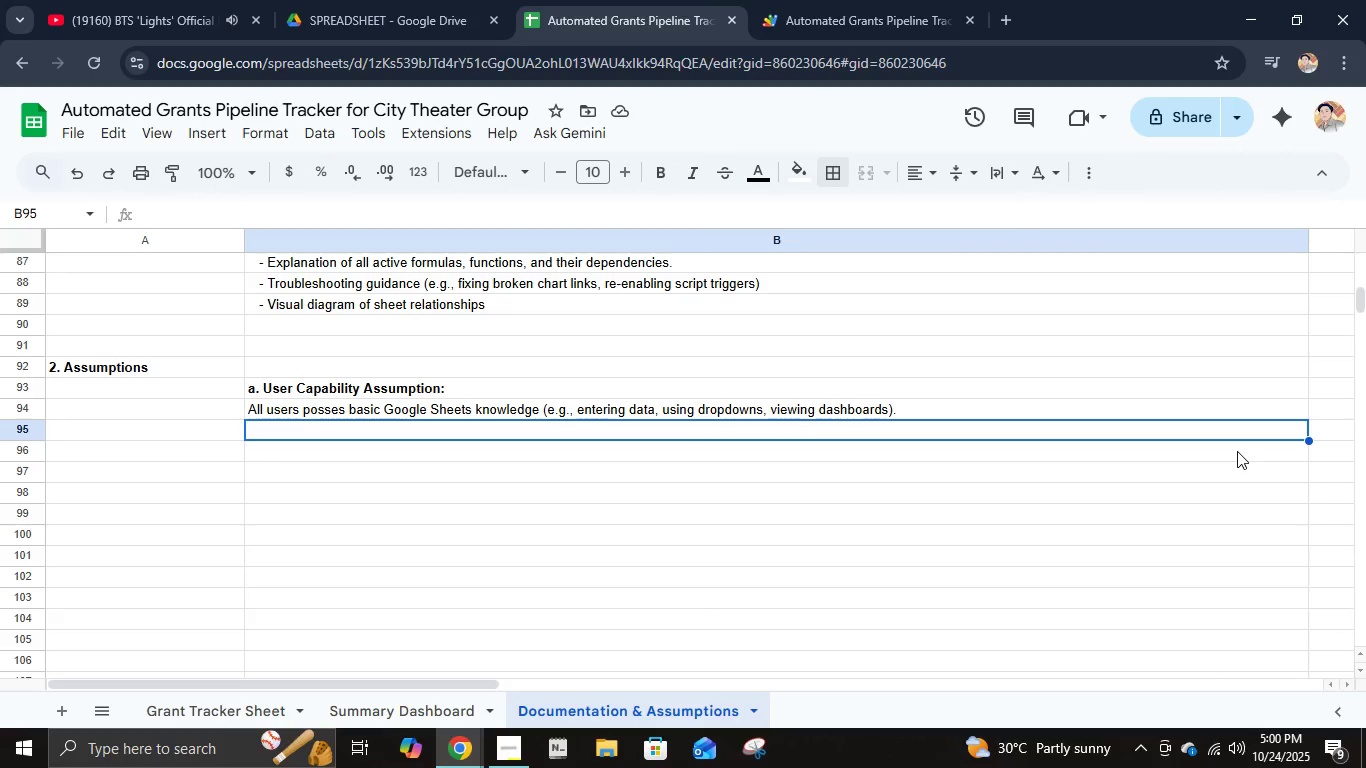 
key(Control+B)
 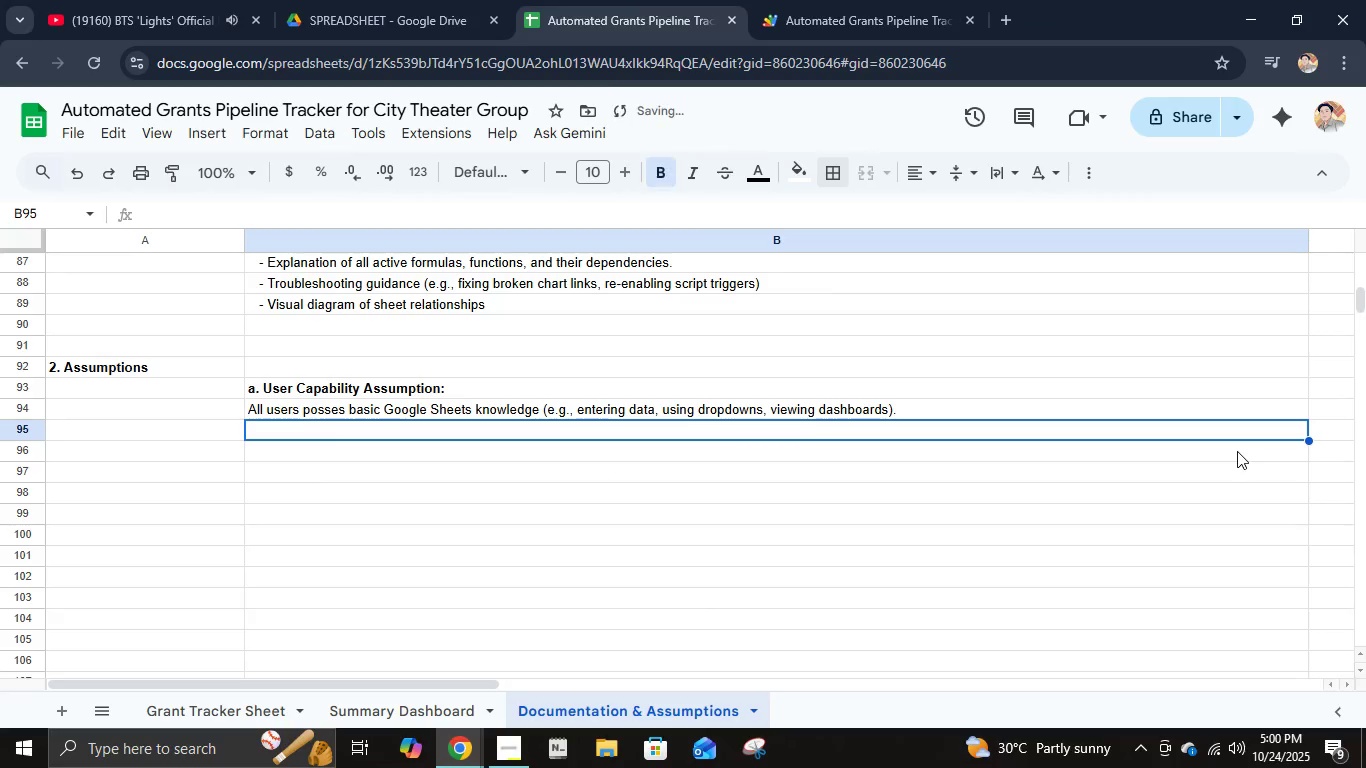 
type(2.)
key(Backspace)
key(Backspace)
type(b. Data Accuracy Assup)
key(Backspace)
type(mption:)
 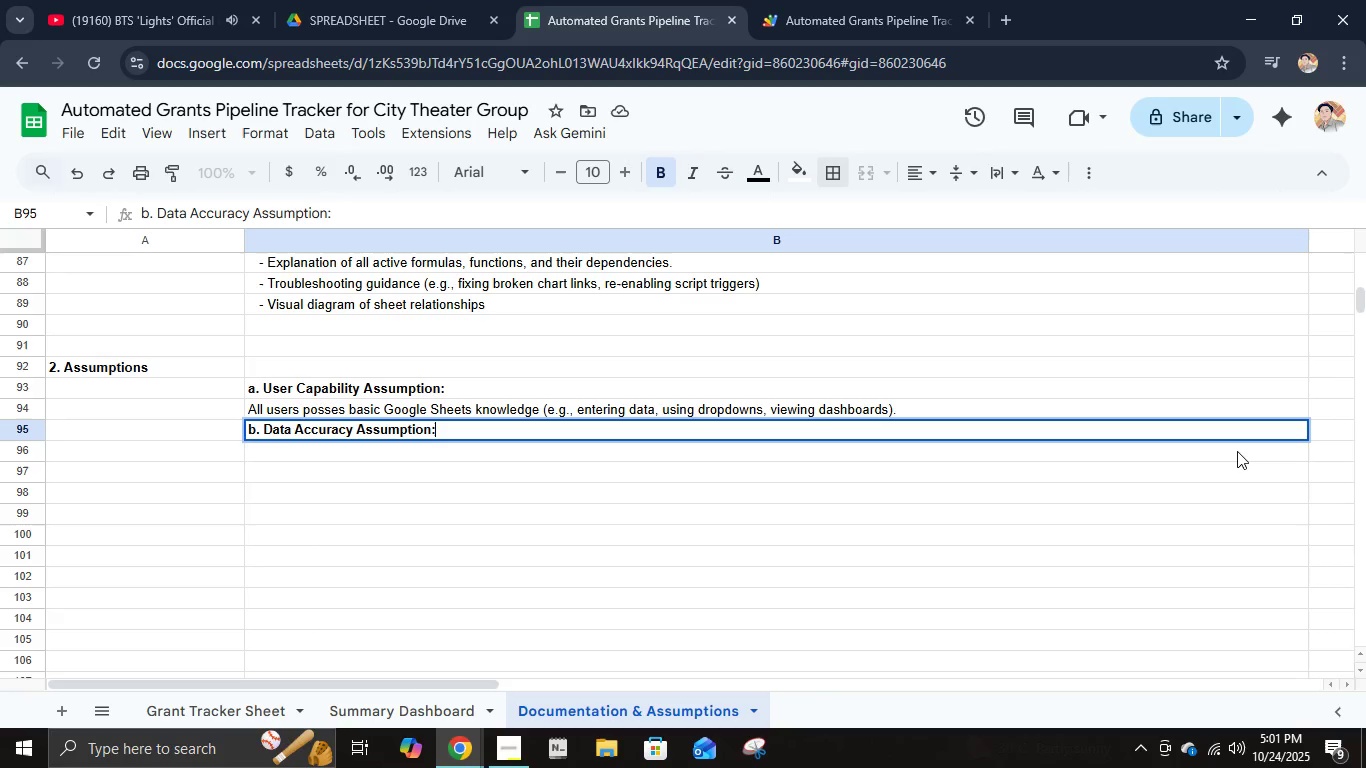 
 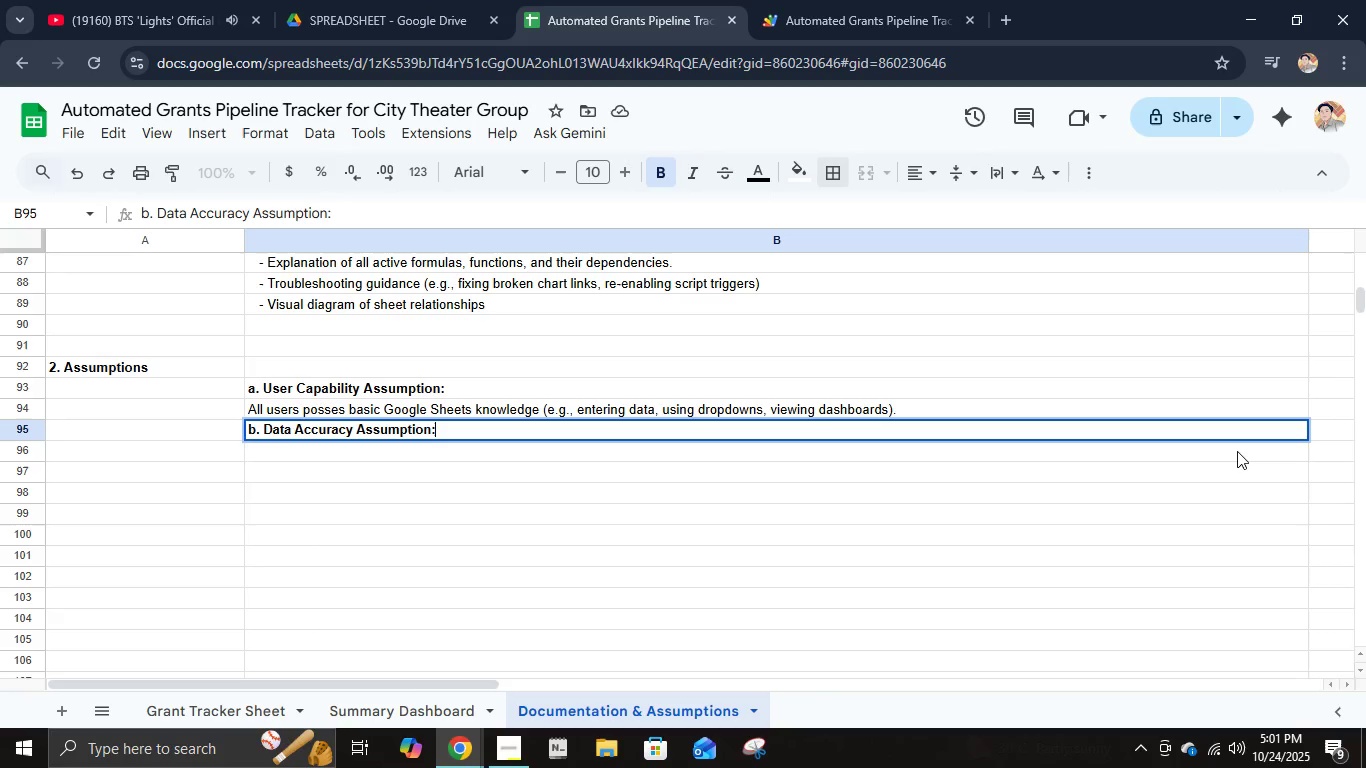 
key(Enter)
 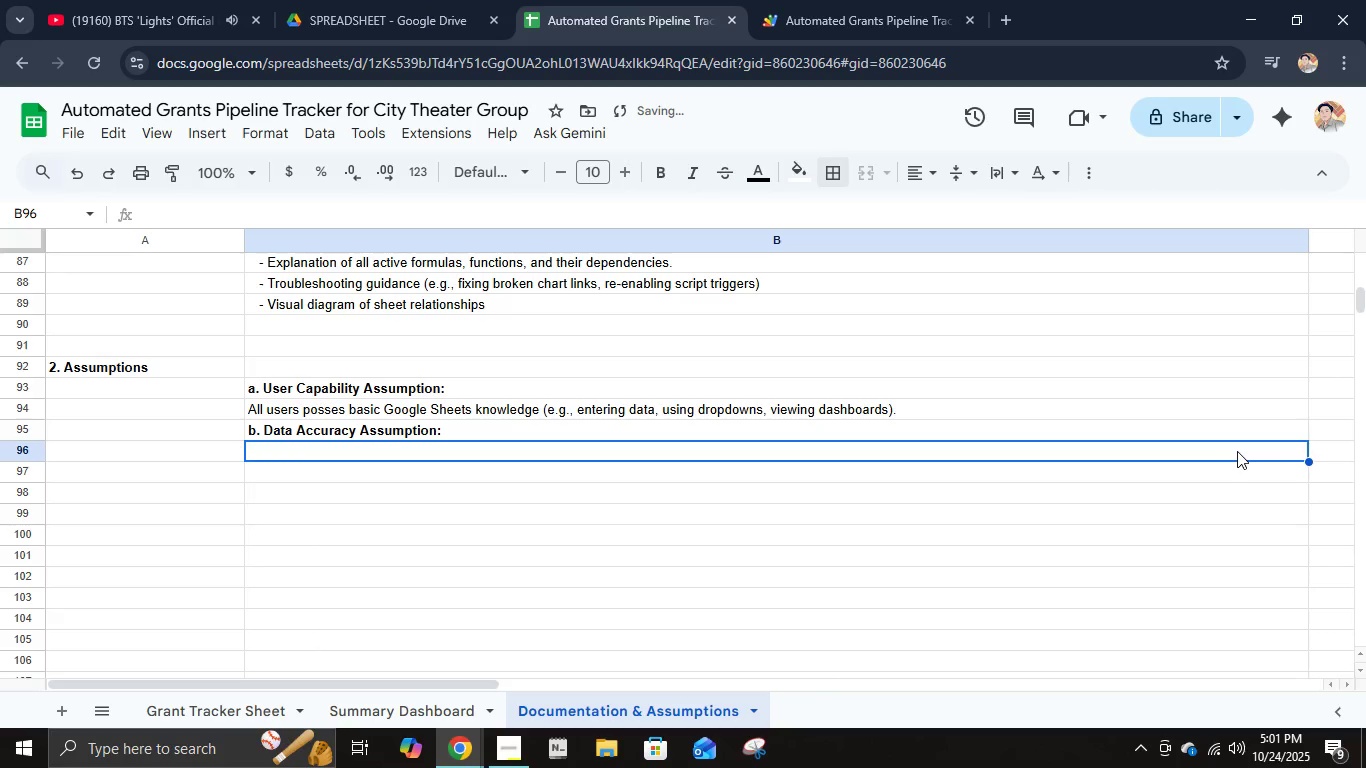 
type(All f)
key(Backspace)
type(gratn)
key(Backspace)
key(Backspace)
type(nt details, deadlines, and amounts are entered correctly. Incorrect date formant)
key(Backspace)
key(Backspace)
type(ts may disrupt conditional fom)
key(Backspace)
type(rmatting and automated aletr)
key(Backspace)
key(Backspace)
type(rt.s)
key(Backspace)
key(Backspace)
type(s.)
 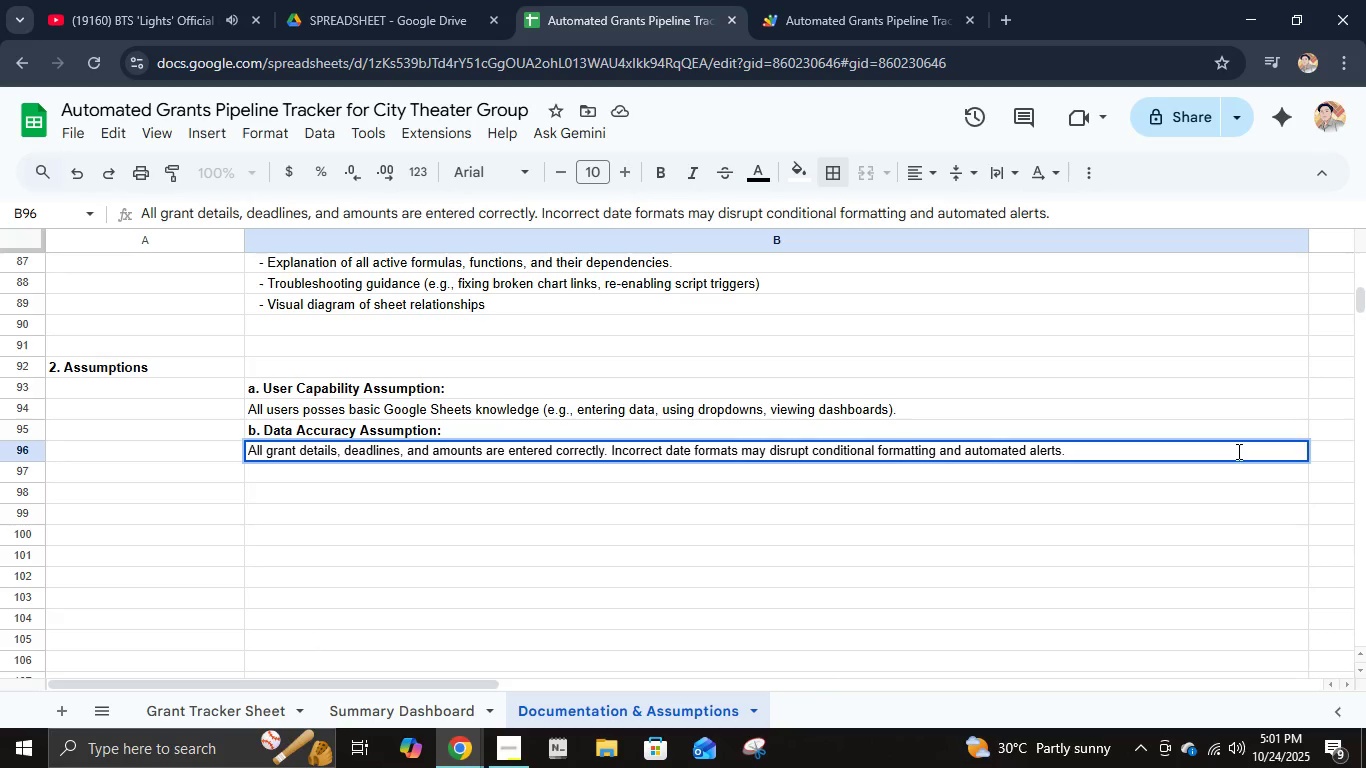 
key(Enter)
 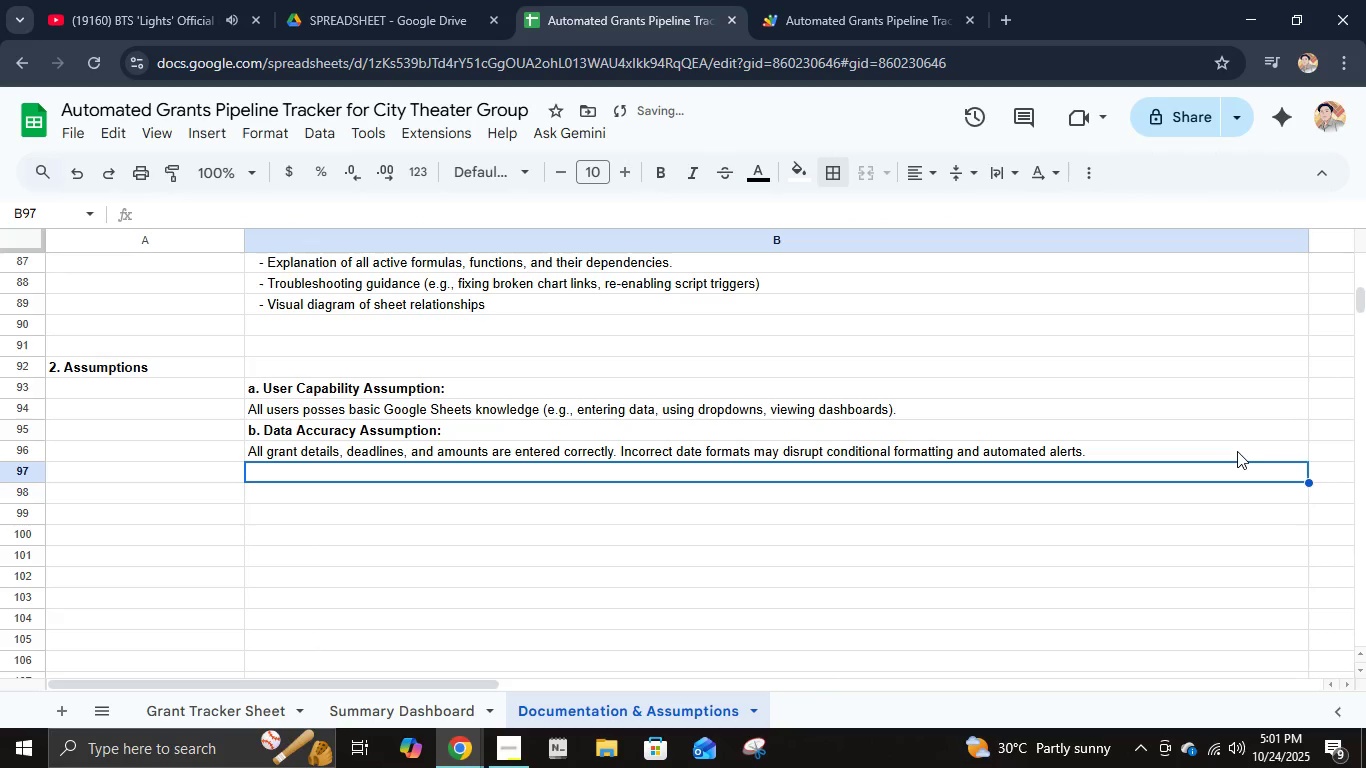 
key(Control+B)
 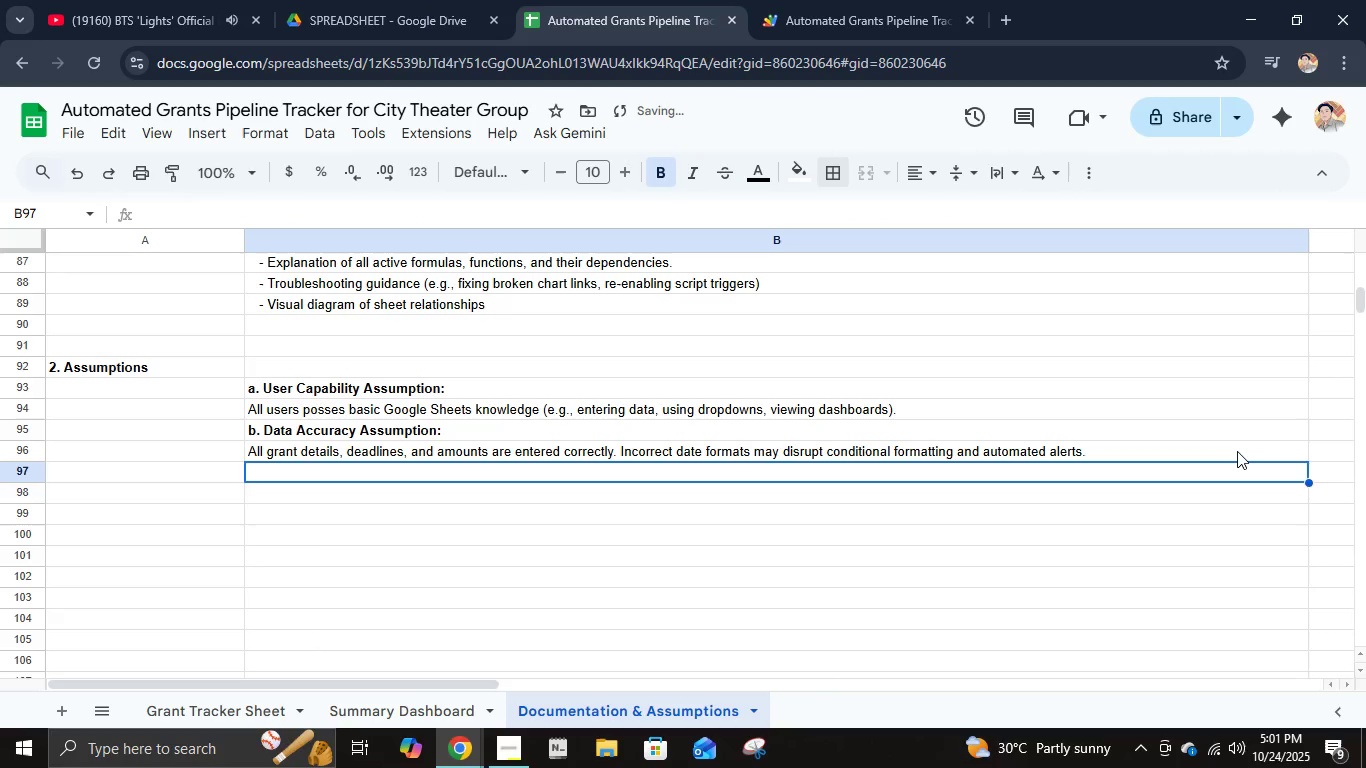 
type(c. WORKFlow Consistency Assumption:)
 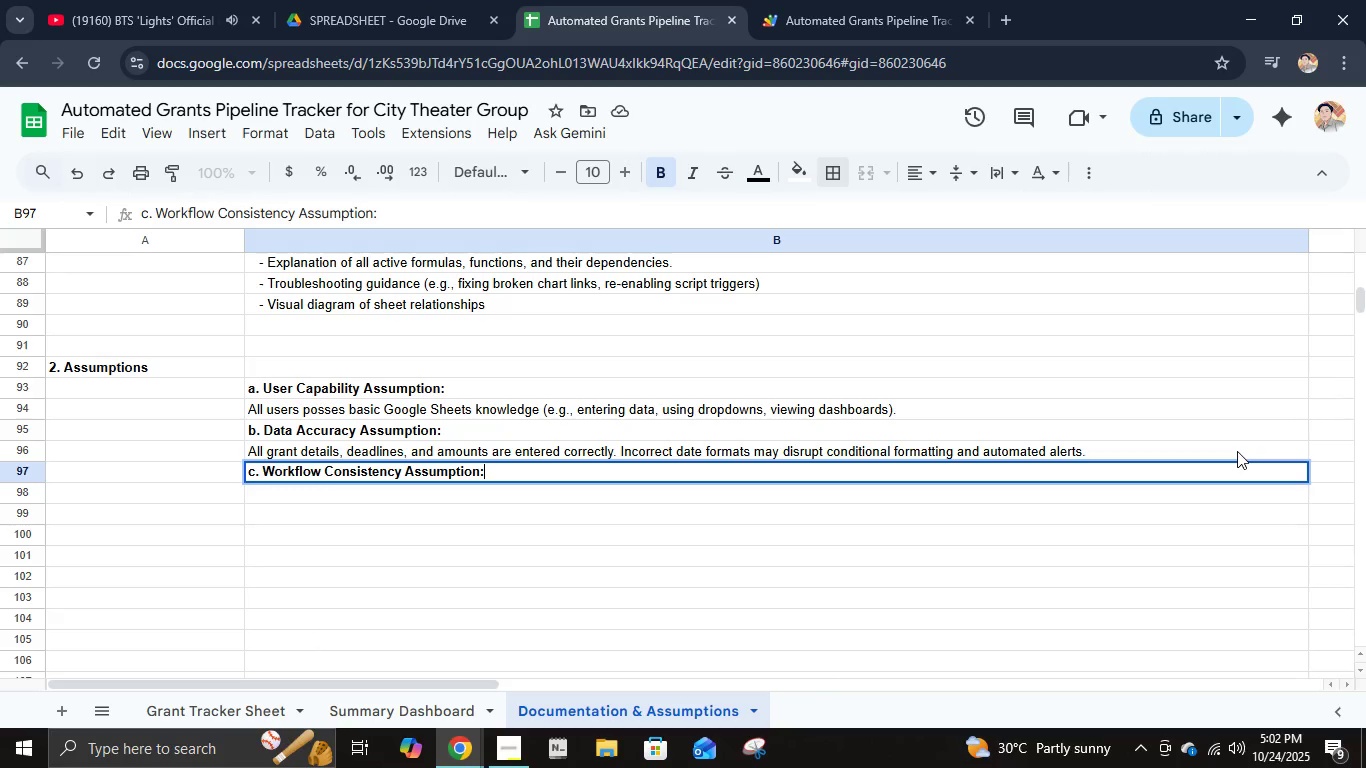 
 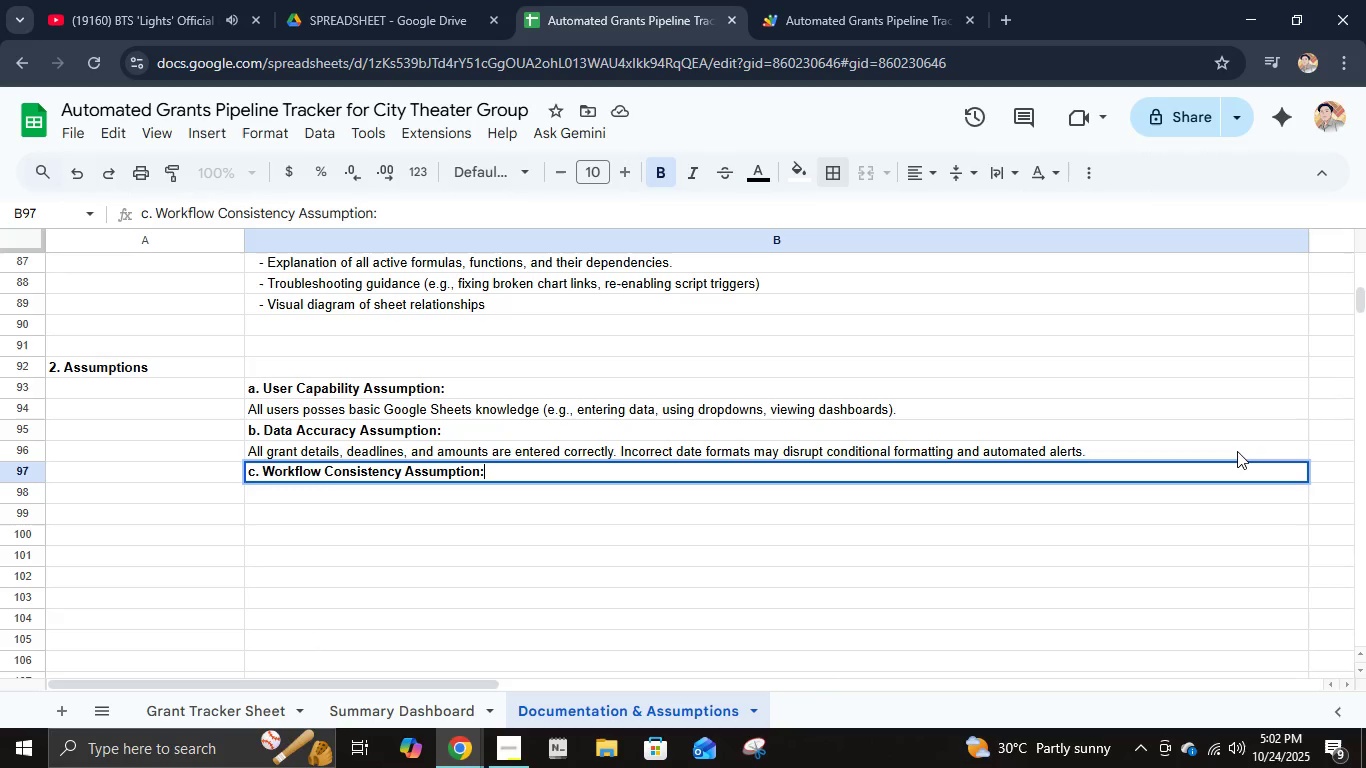 
key(Enter)
 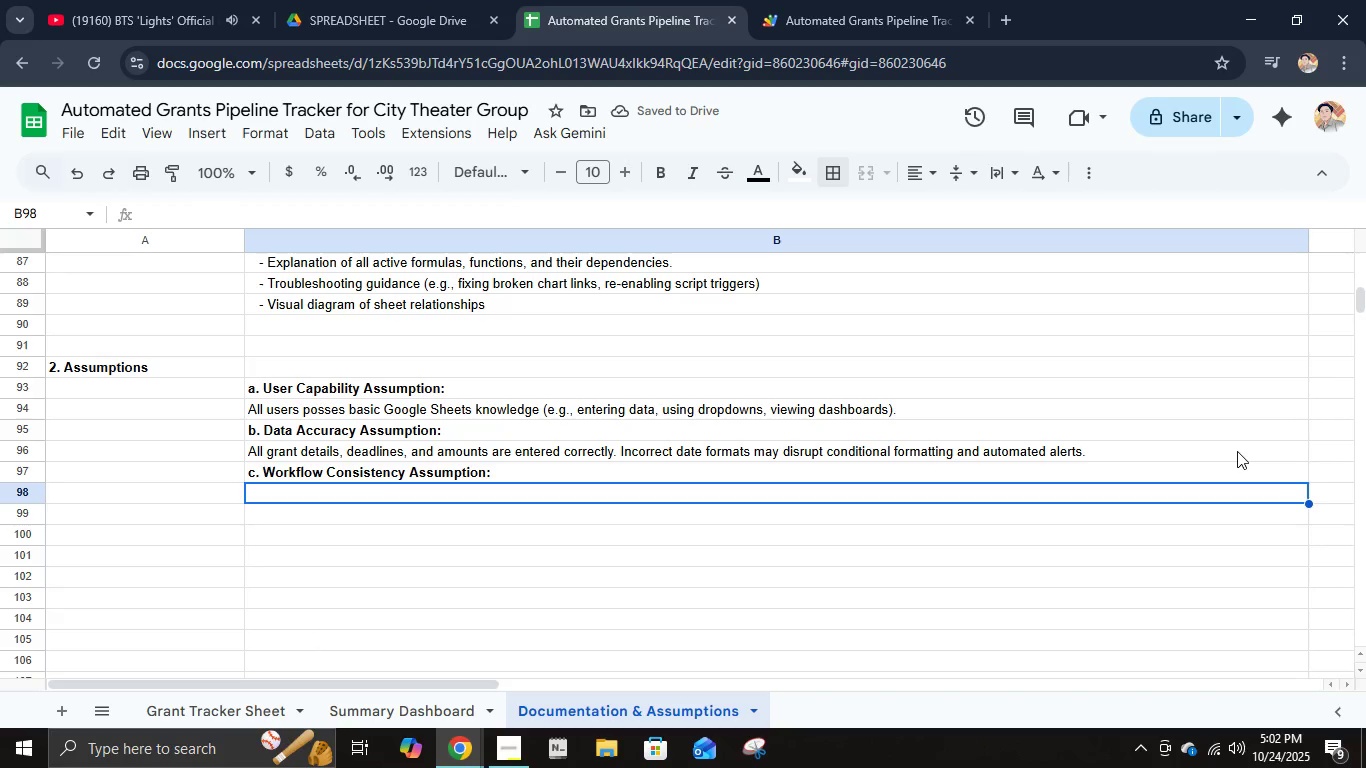 
wait(5.4)
 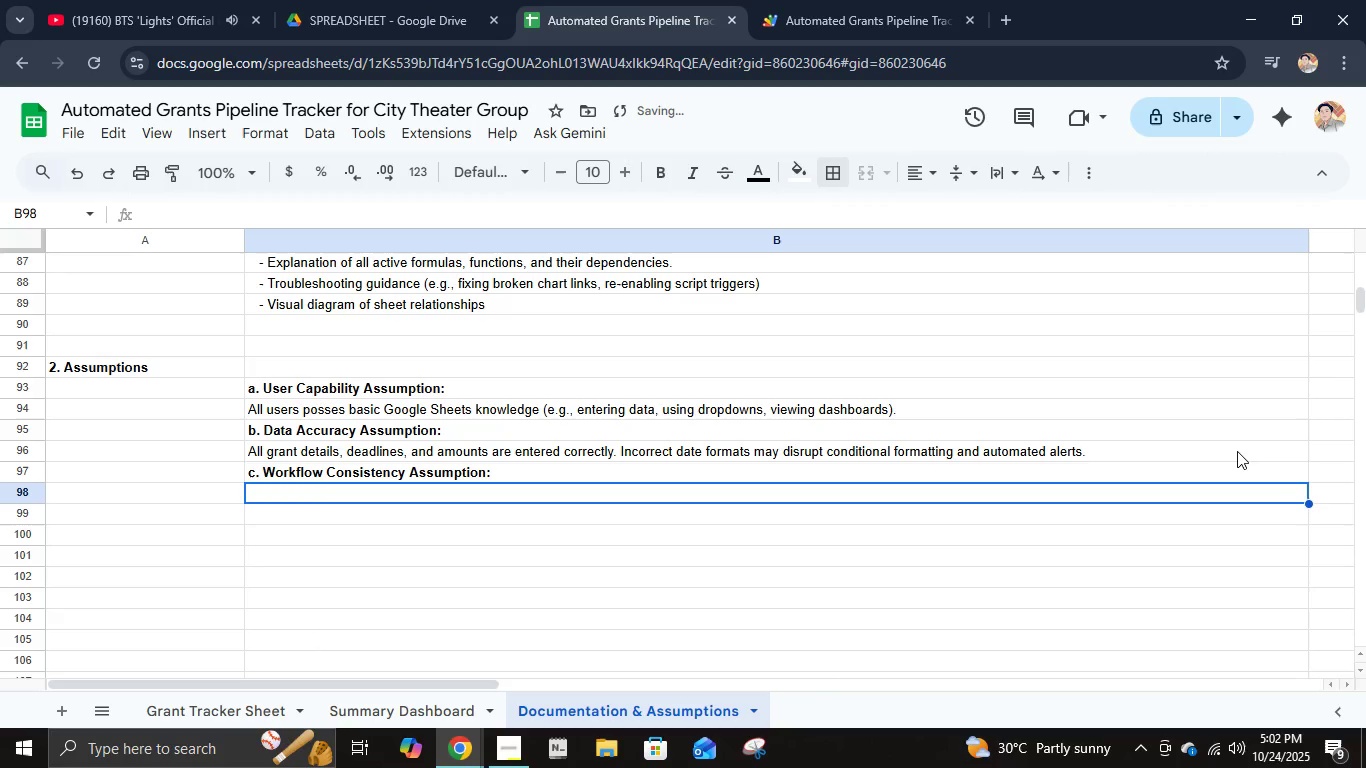 
hold_key(key=ShiftLeft, duration=0.42)
 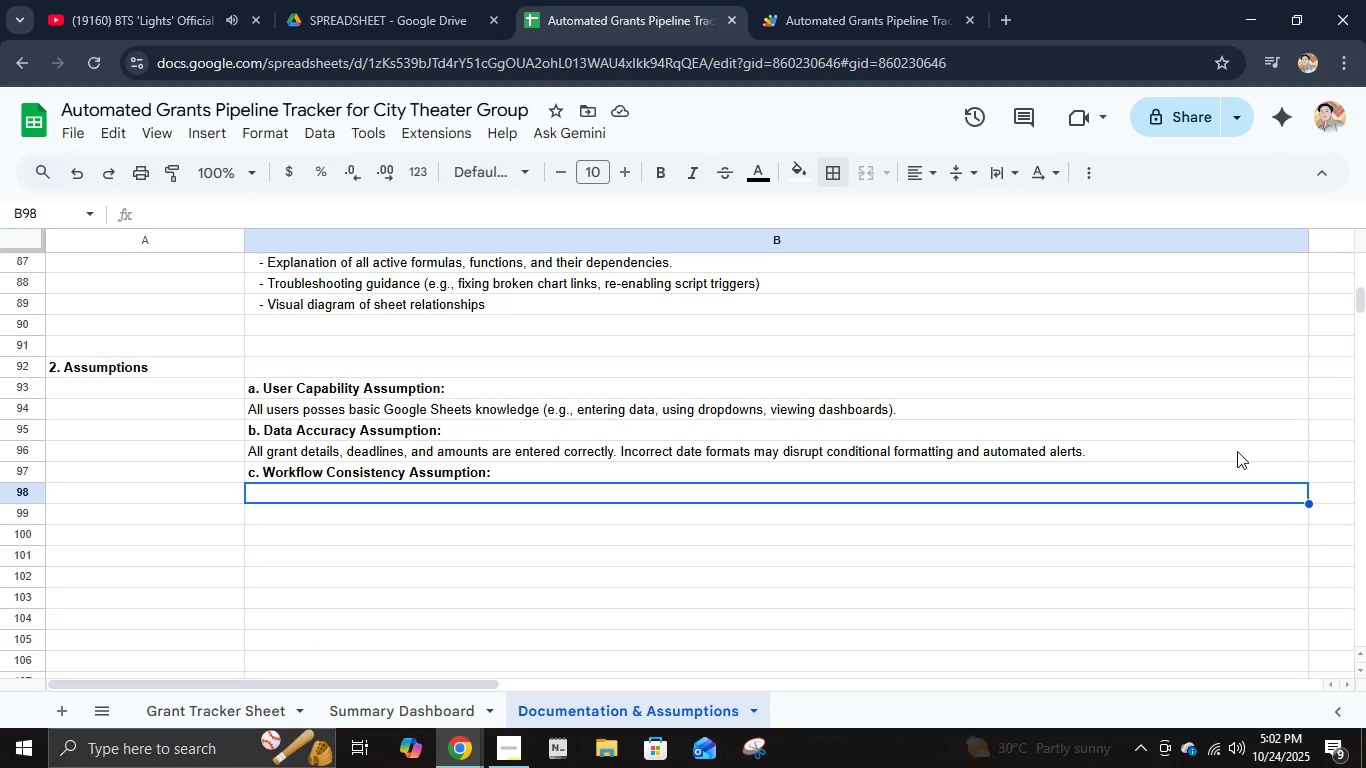 
key(Shift+A)
 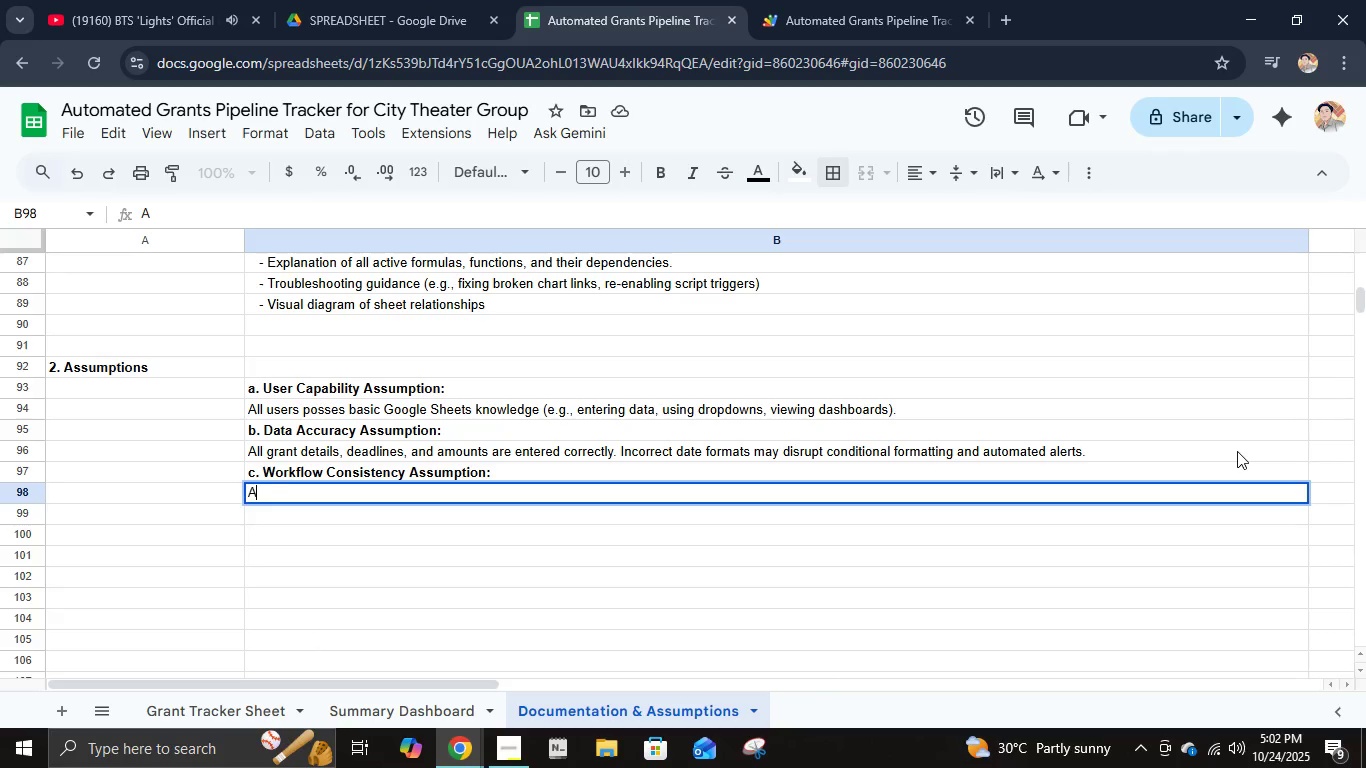 
wait(9.56)
 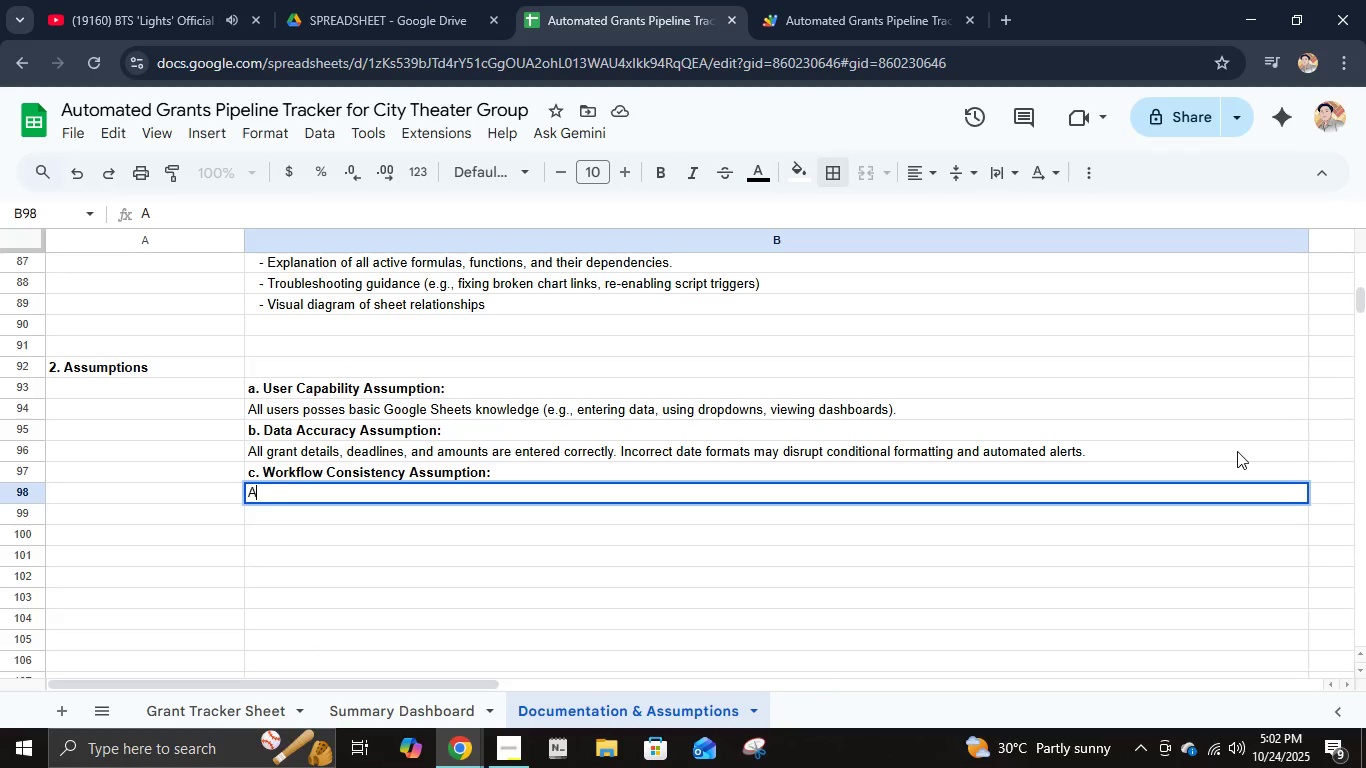 
type(ll grants for)
key(Backspace)
key(Backspace)
type(ollow the standard stage cycle (pr)
key(Backspace)
key(Backspace)
type(Prospecting - i)
key(Backspace)
type(In Progress _)
key(Backspace)
type(- Submitted - Awarded - Reporting). Custom workflow )
key(Backspace)
type(s can be added if new stages are defined in the drow)
key(Backspace)
type(pso)
key(Backspace)
key(Backspace)
type(down list.)
 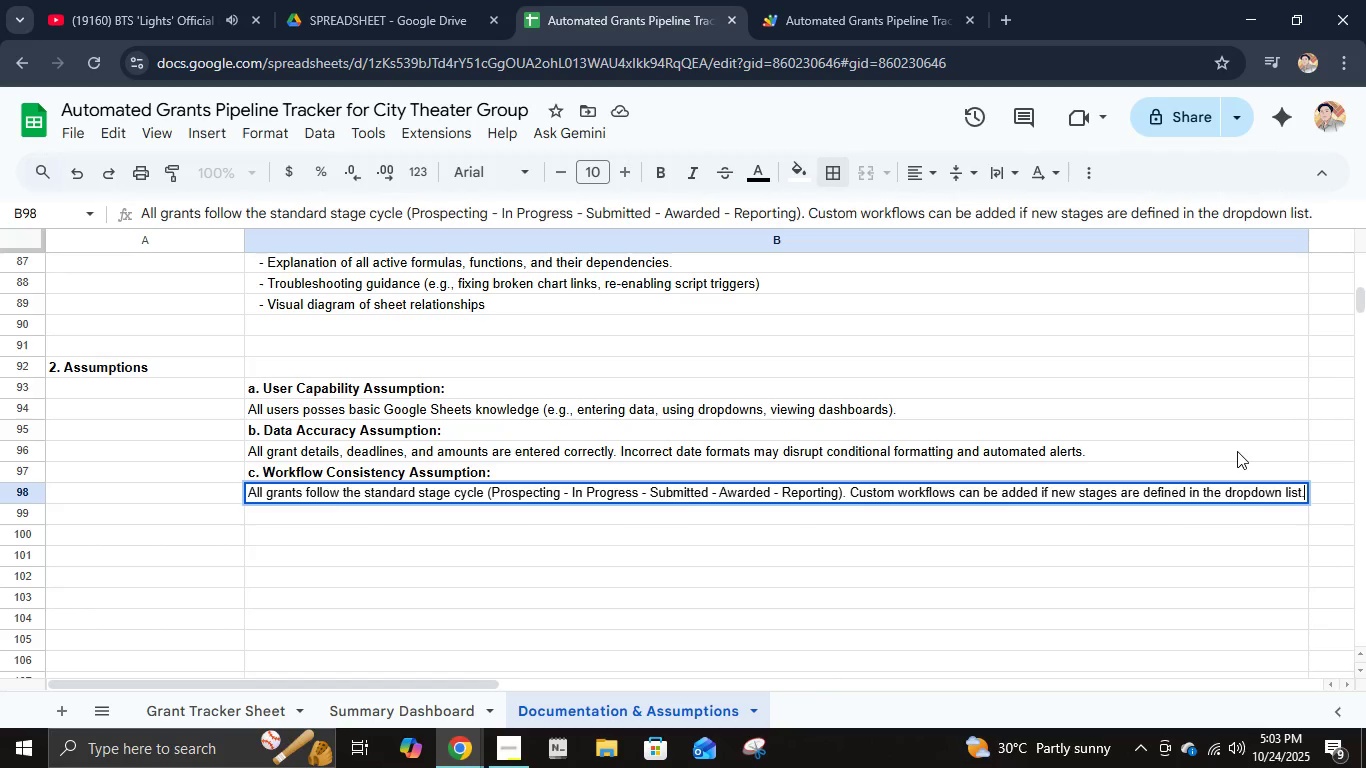 
 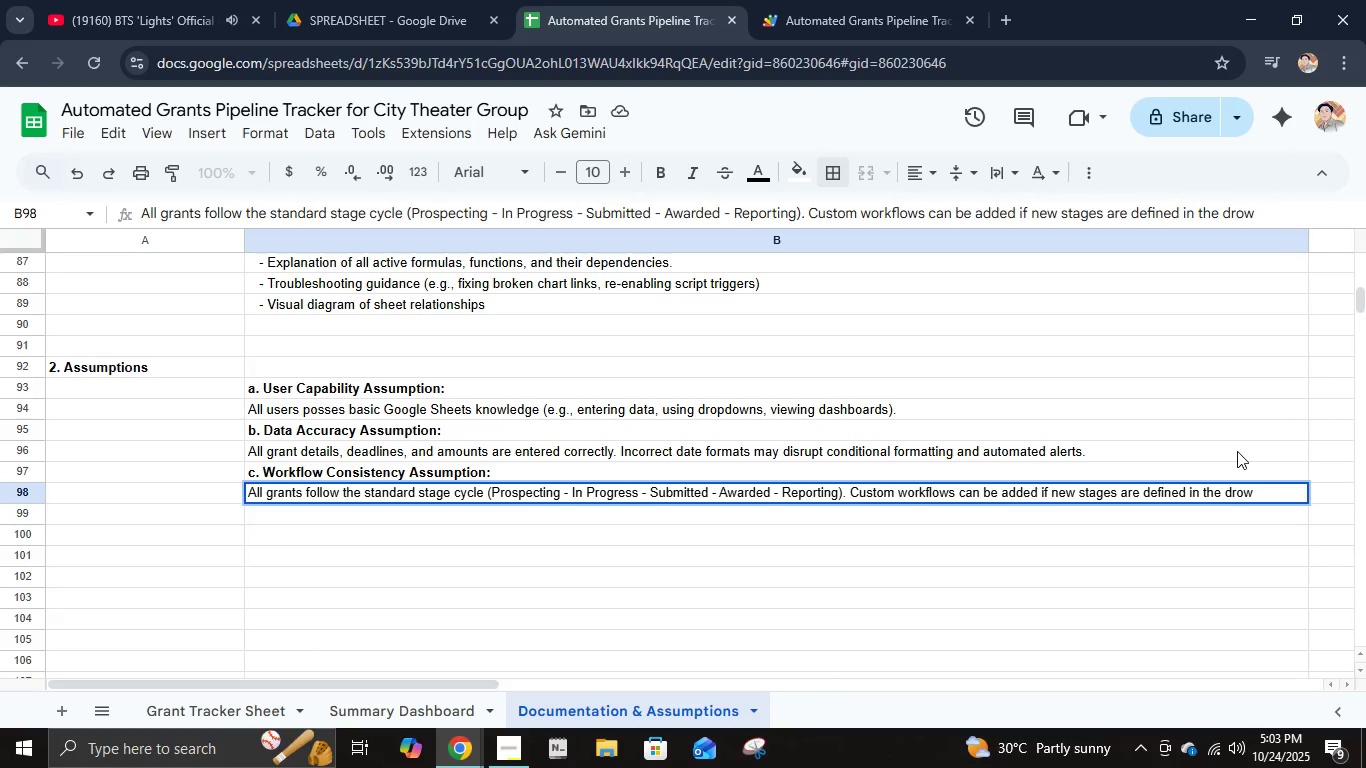 
key(Enter)
 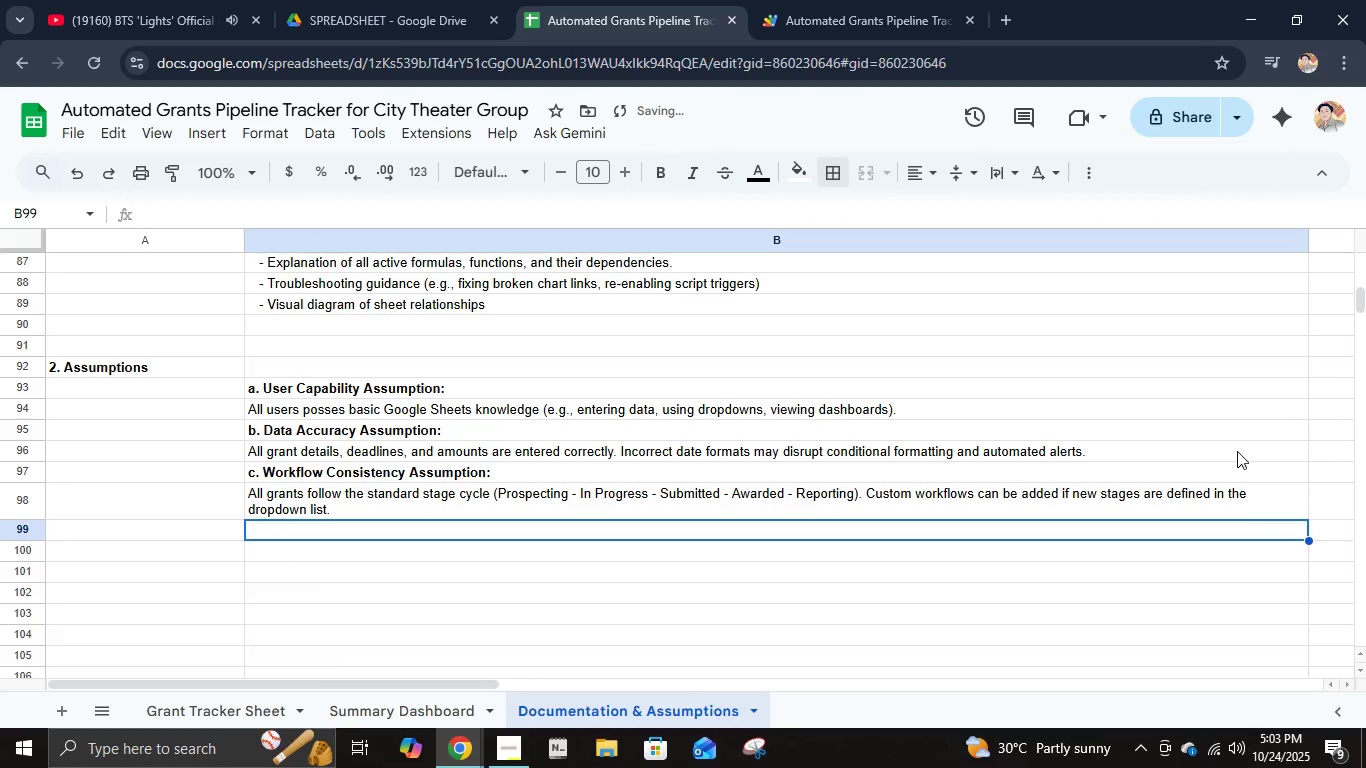 
key(Control+B)
 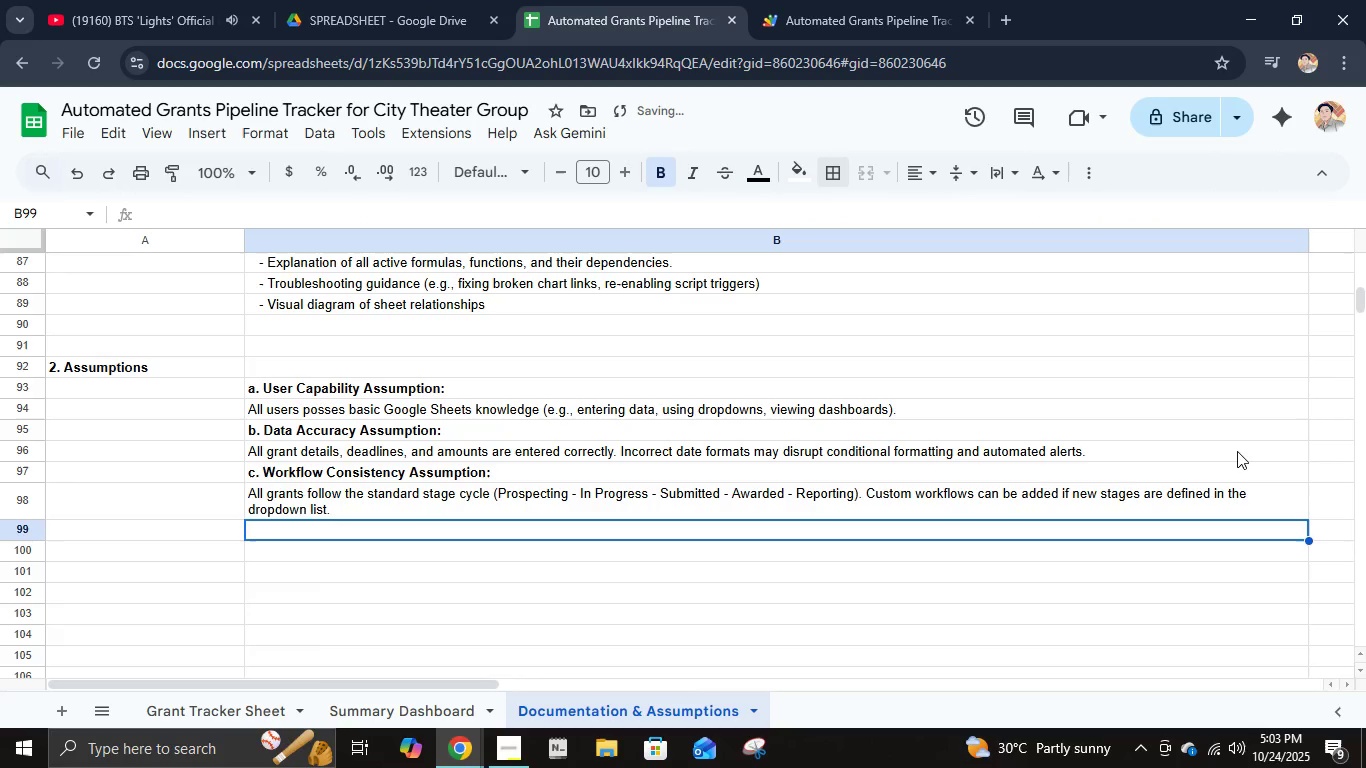 
type(d. Automation Assumption:)
 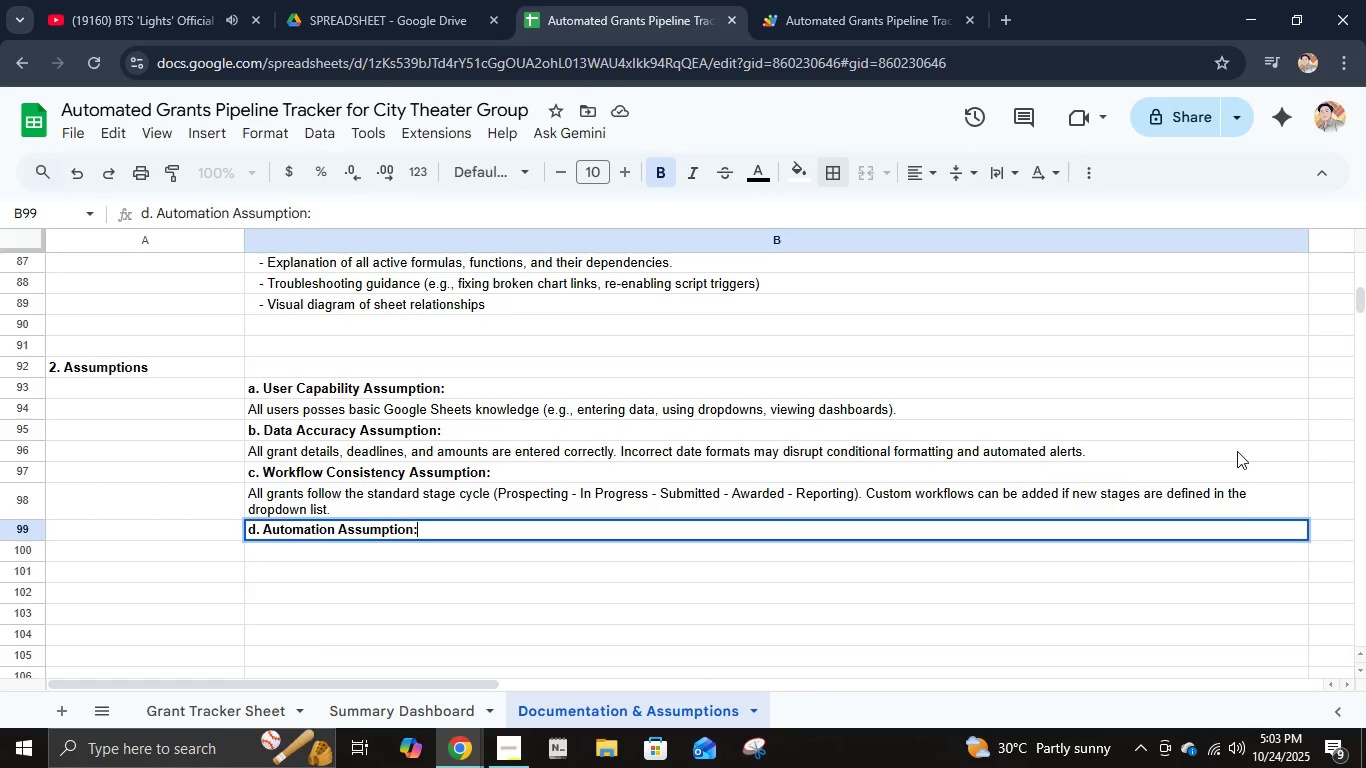 
 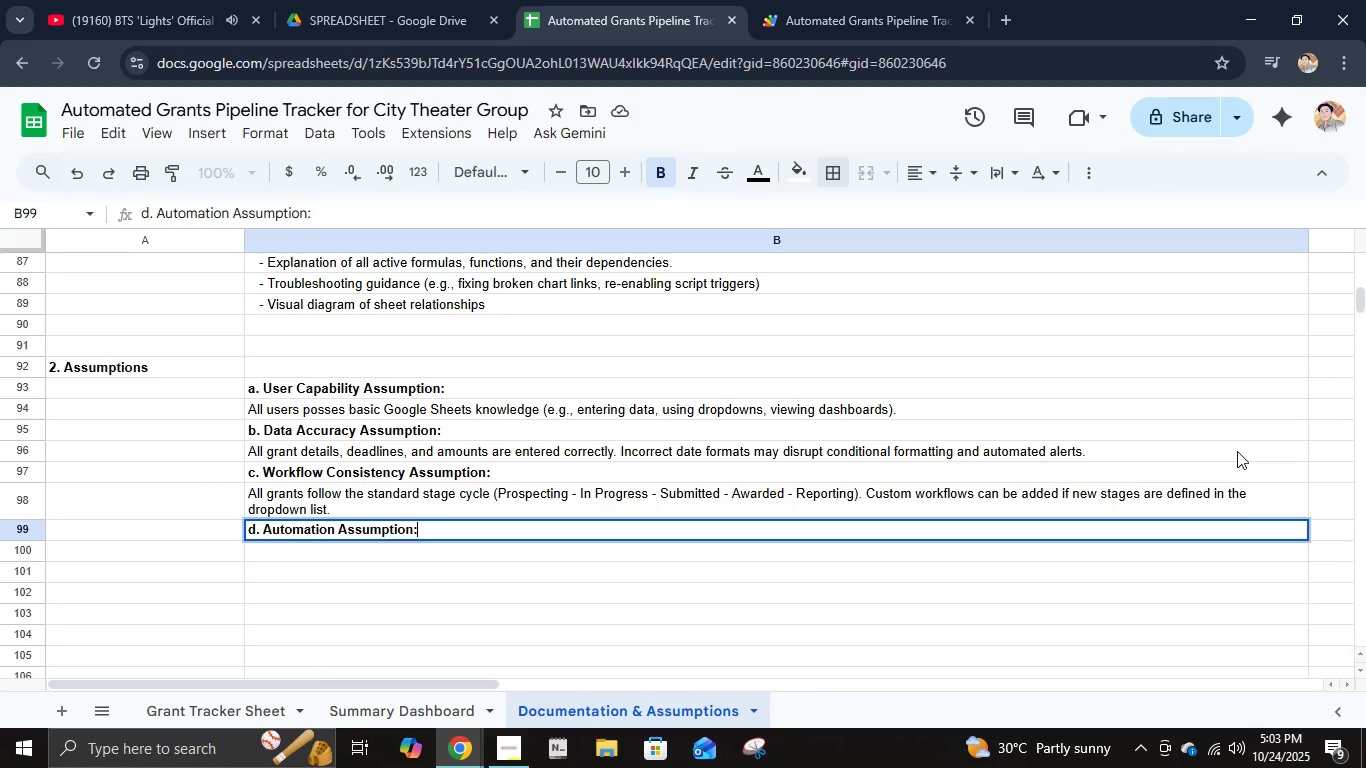 
key(Enter)
 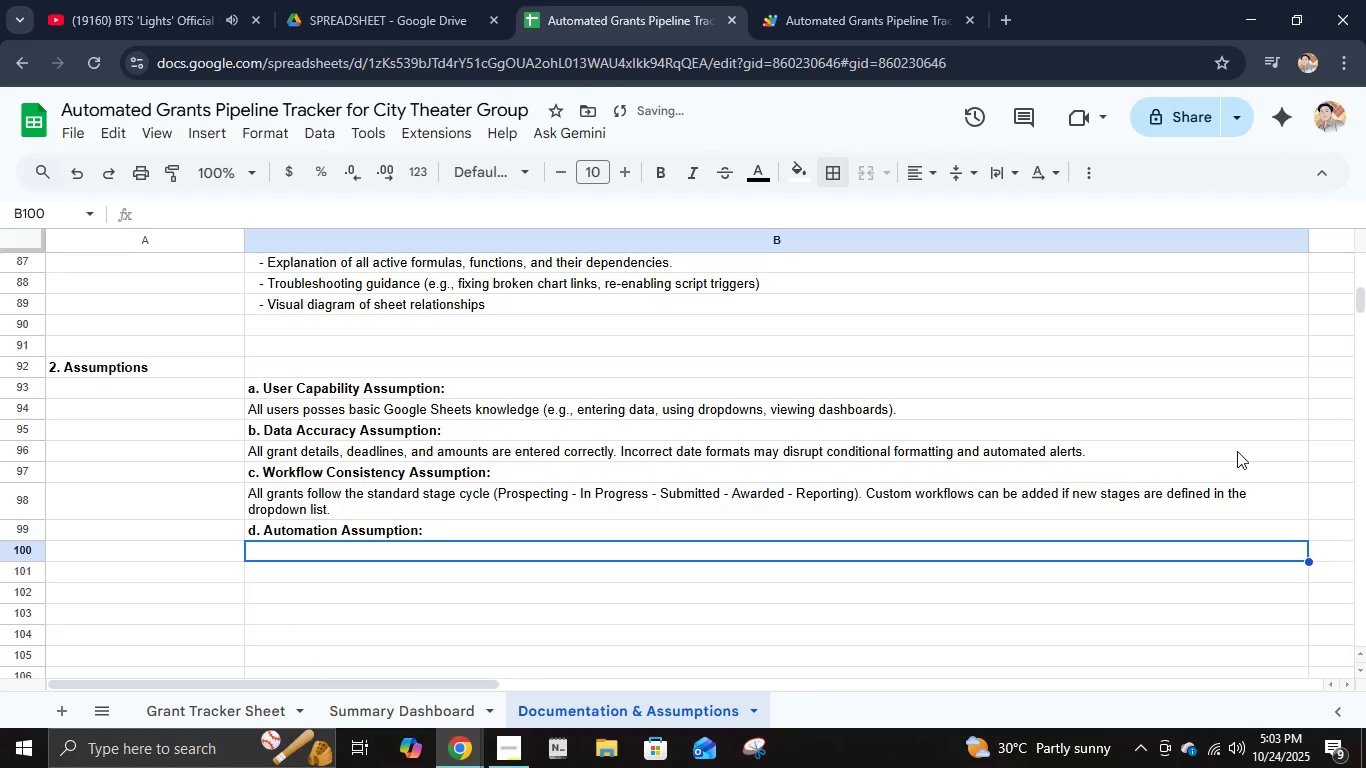 
type(Google Workspace's buit)
key(Backspace)
type(lt-in Apps Script will remail)
key(Backspace)
type(n active, and users have permission to authorize script executa)
key(Backspace)
type(ionfor )
key(Backspace)
key(Backspace)
key(Backspace)
key(Backspace)
type( for email alerts.)
 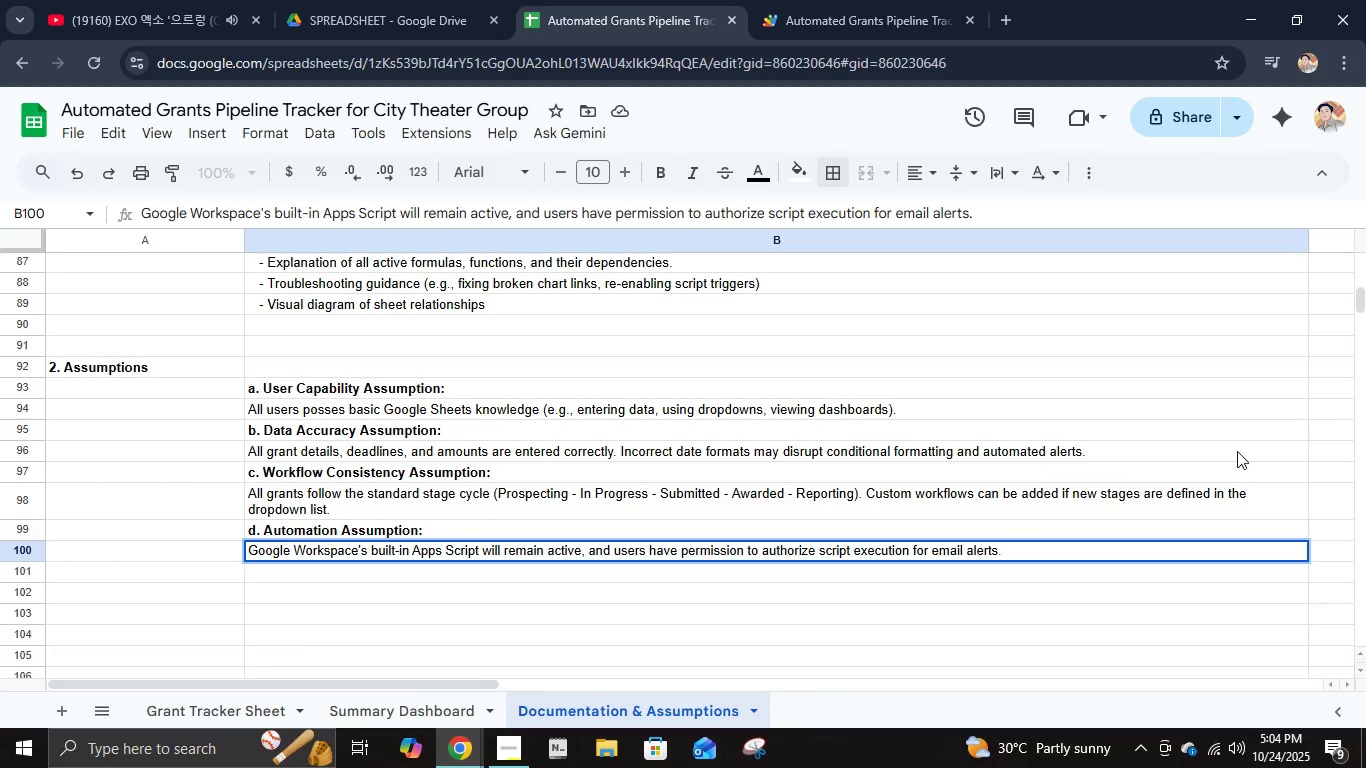 
 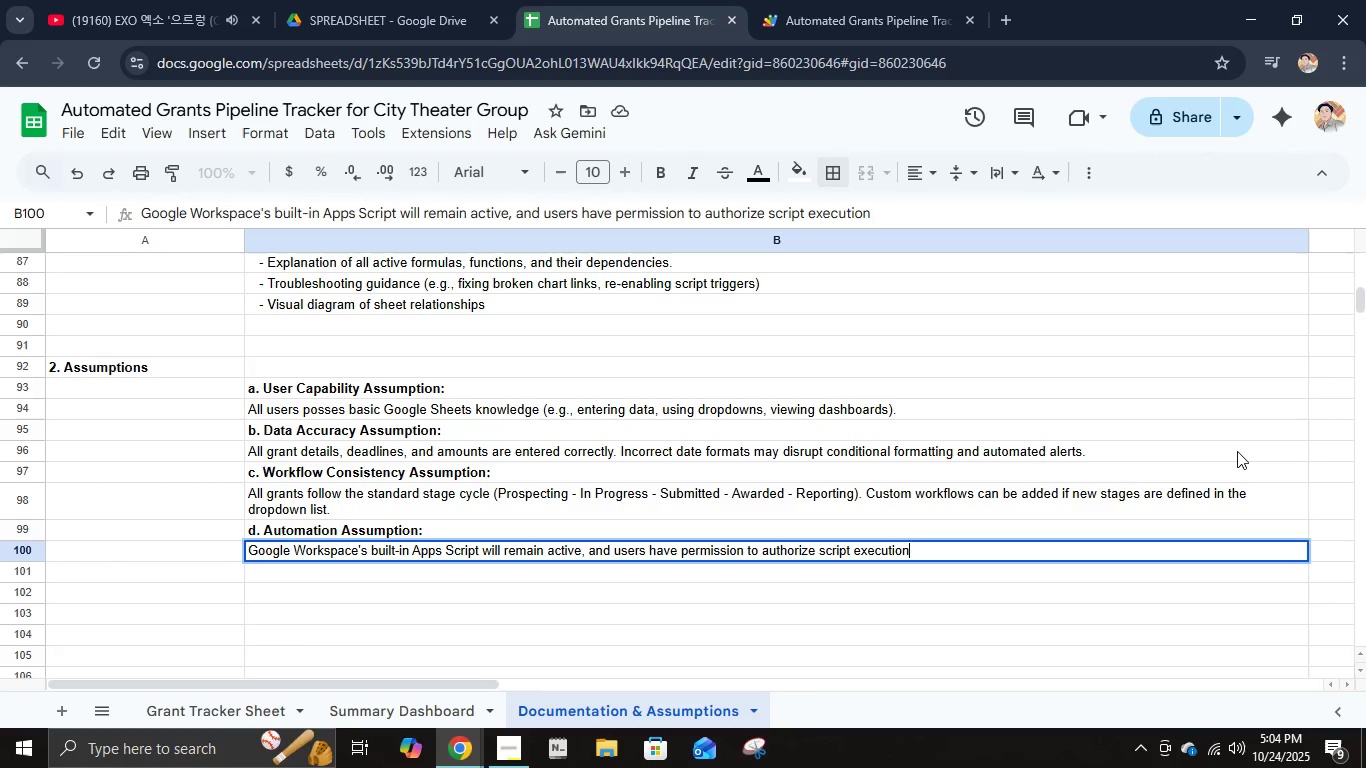 
key(Enter)
 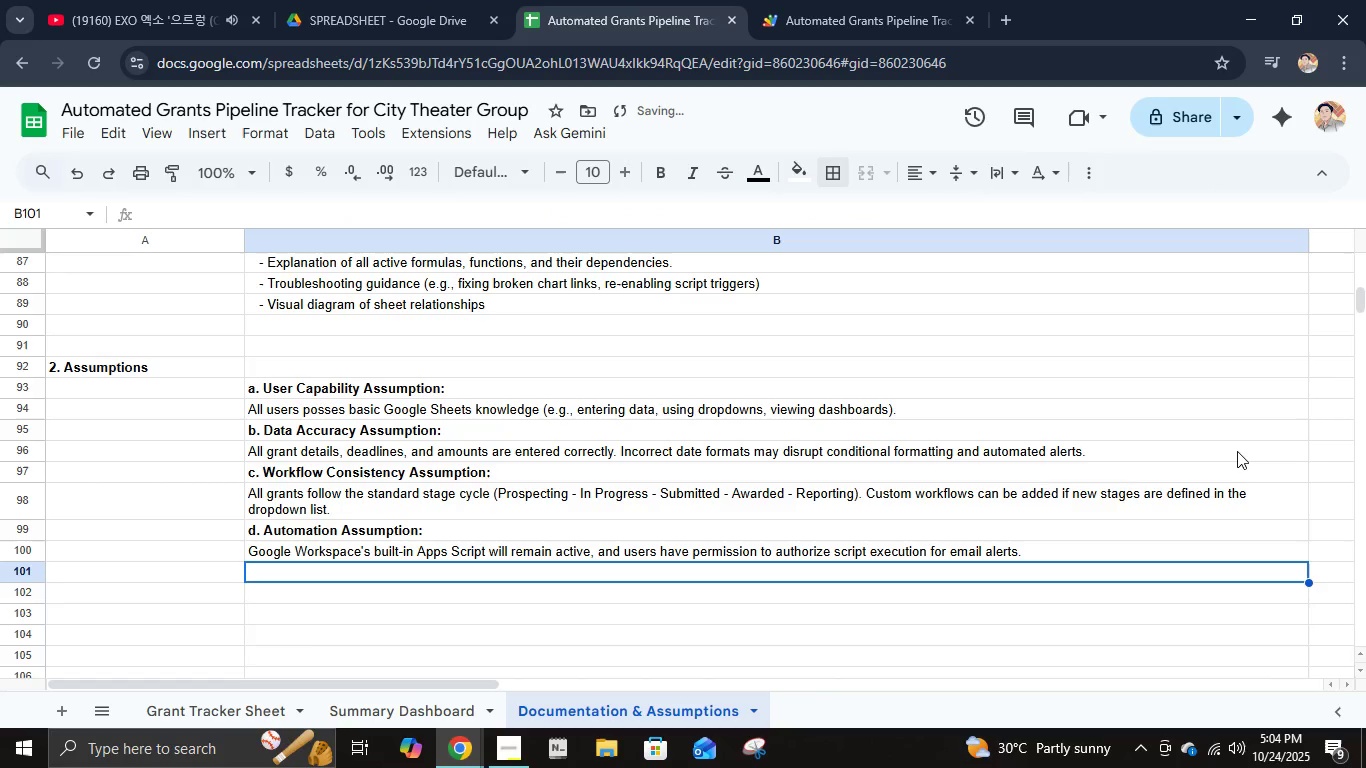 
key(Control+ControlLeft)
 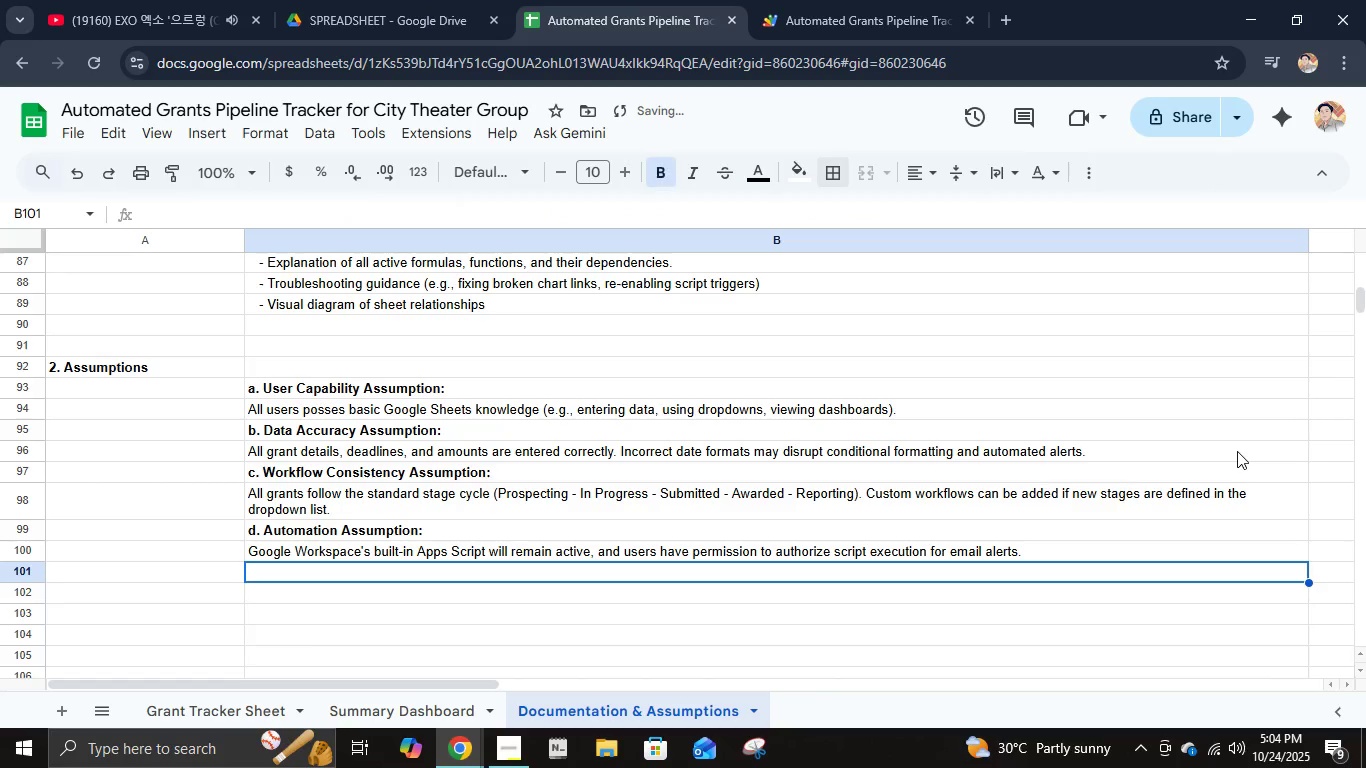 
key(Control+B)
 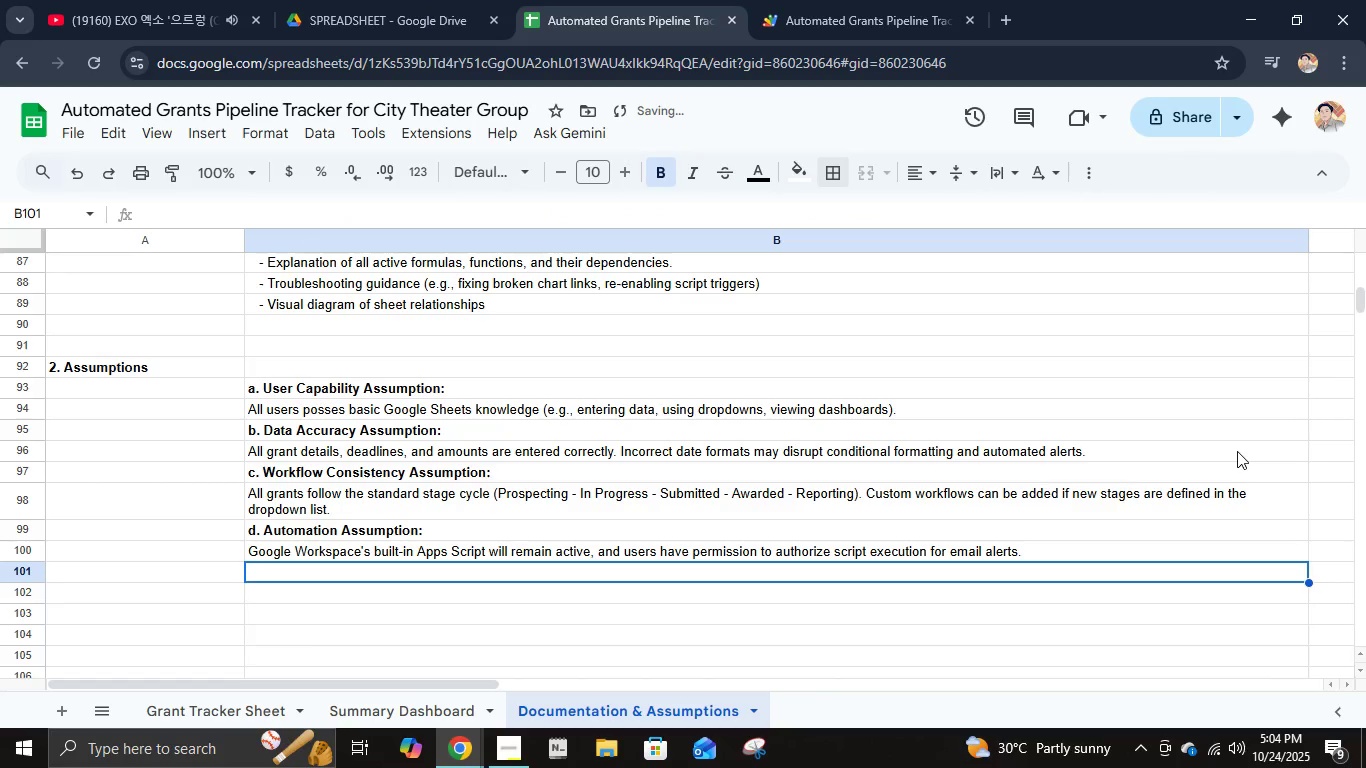 
type(e. Secut)
key(Backspace)
type(rity & Access Assumptions:)
 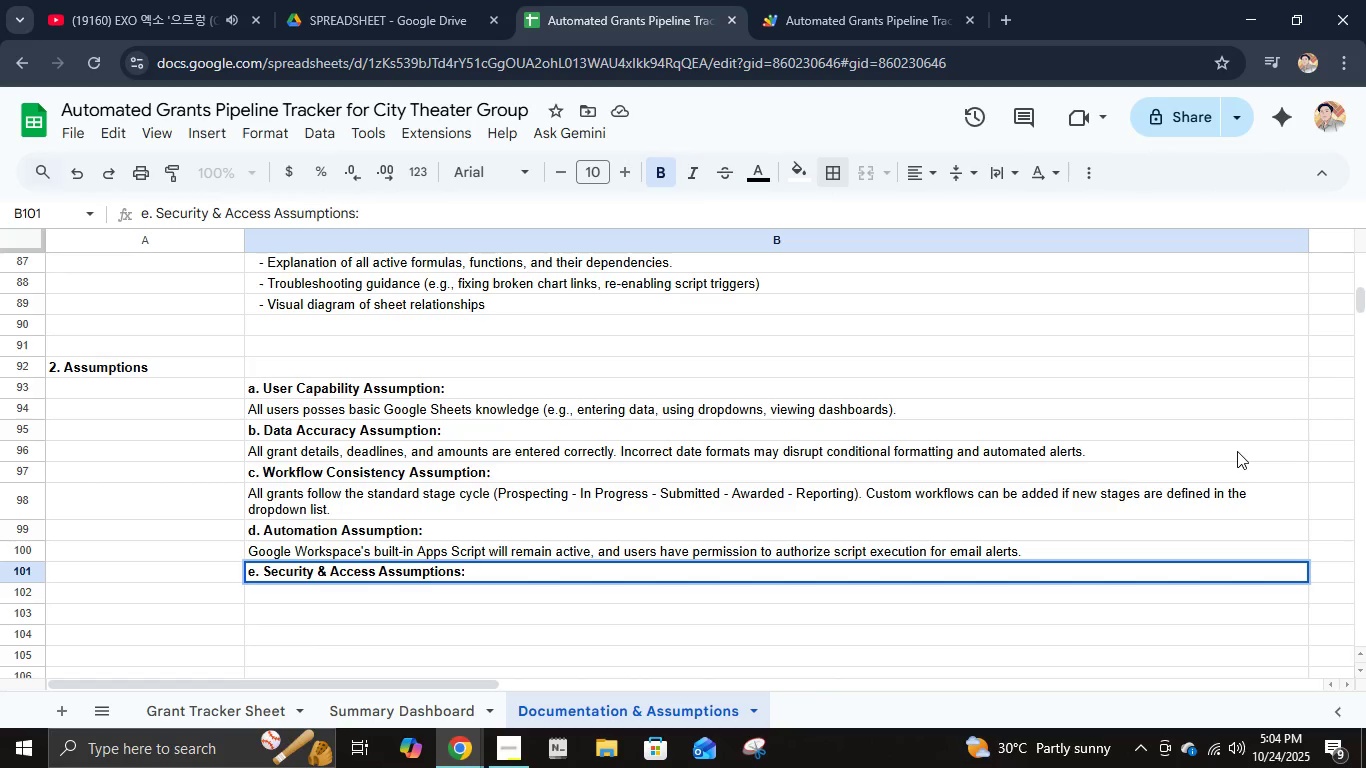 
key(Enter)
 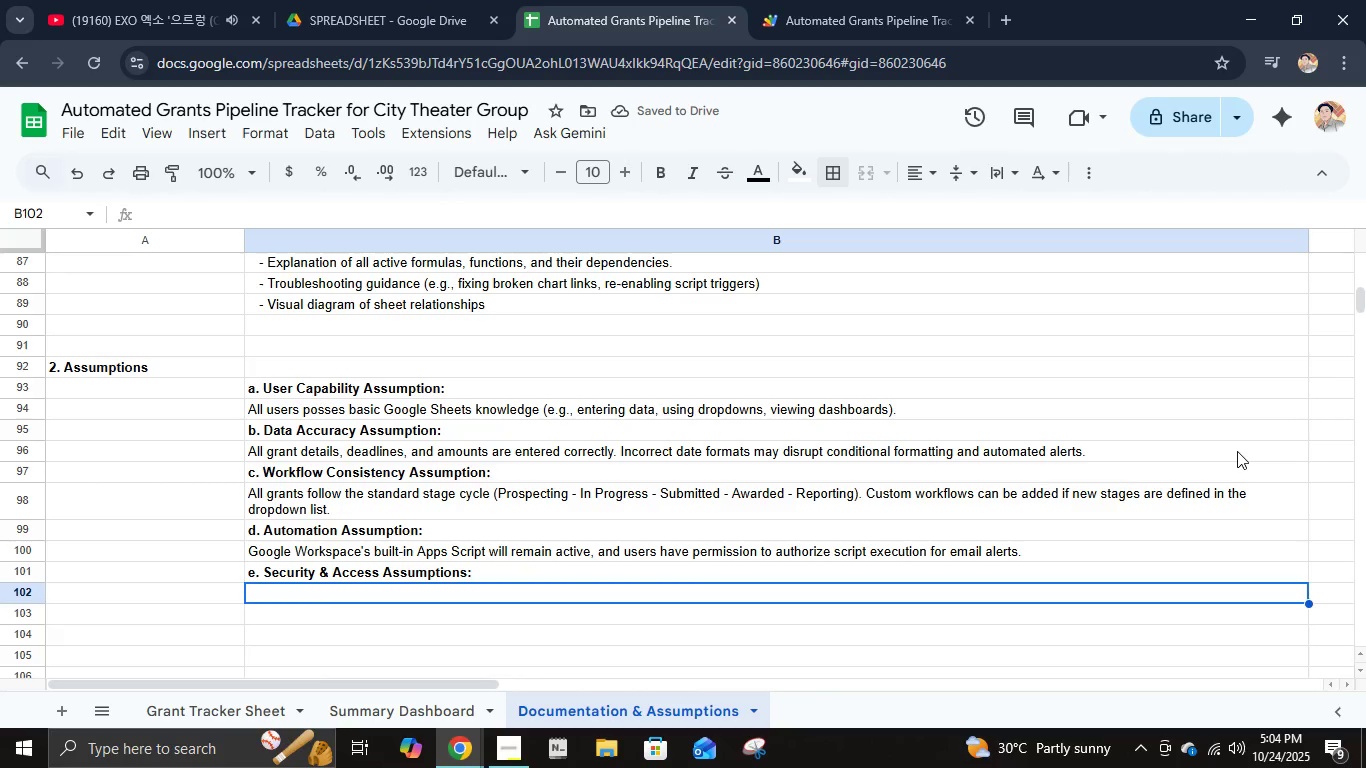 
type(The sheet)
 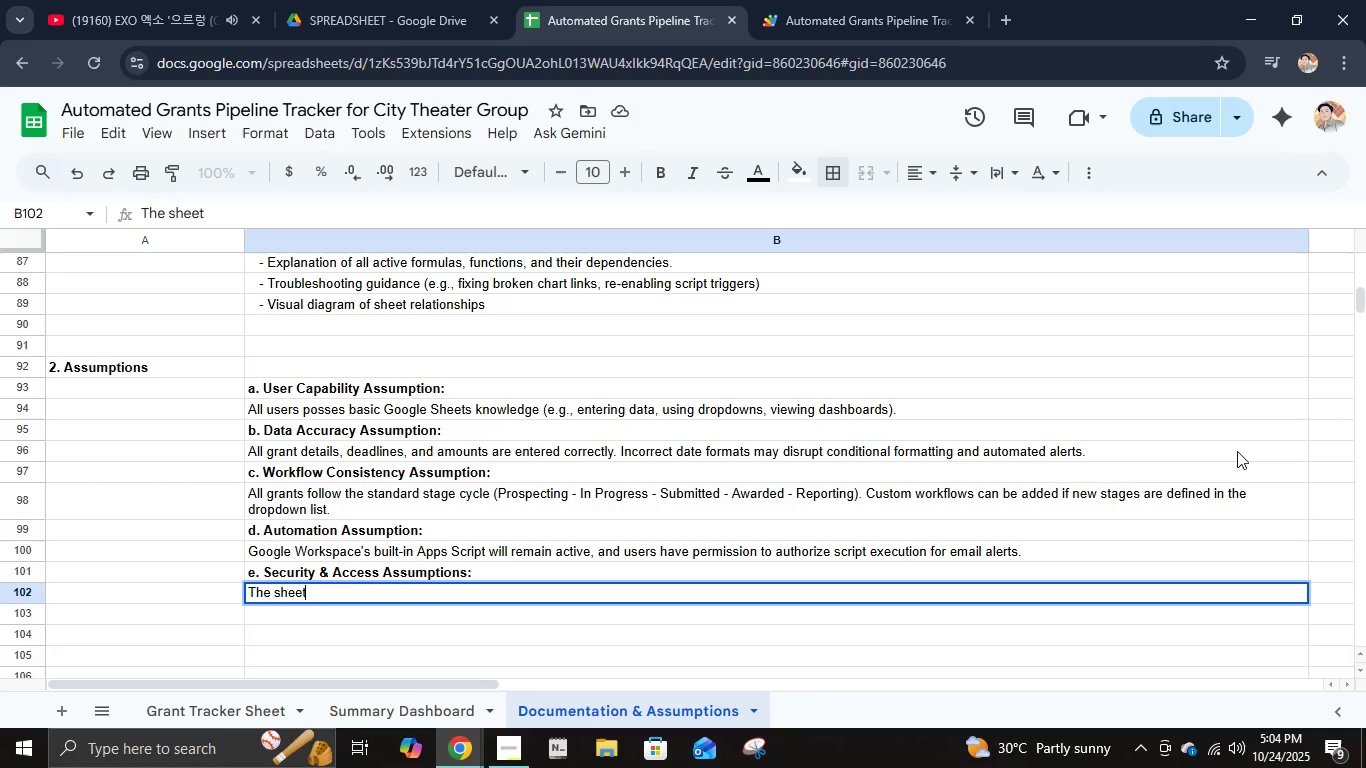 
wait(7.26)
 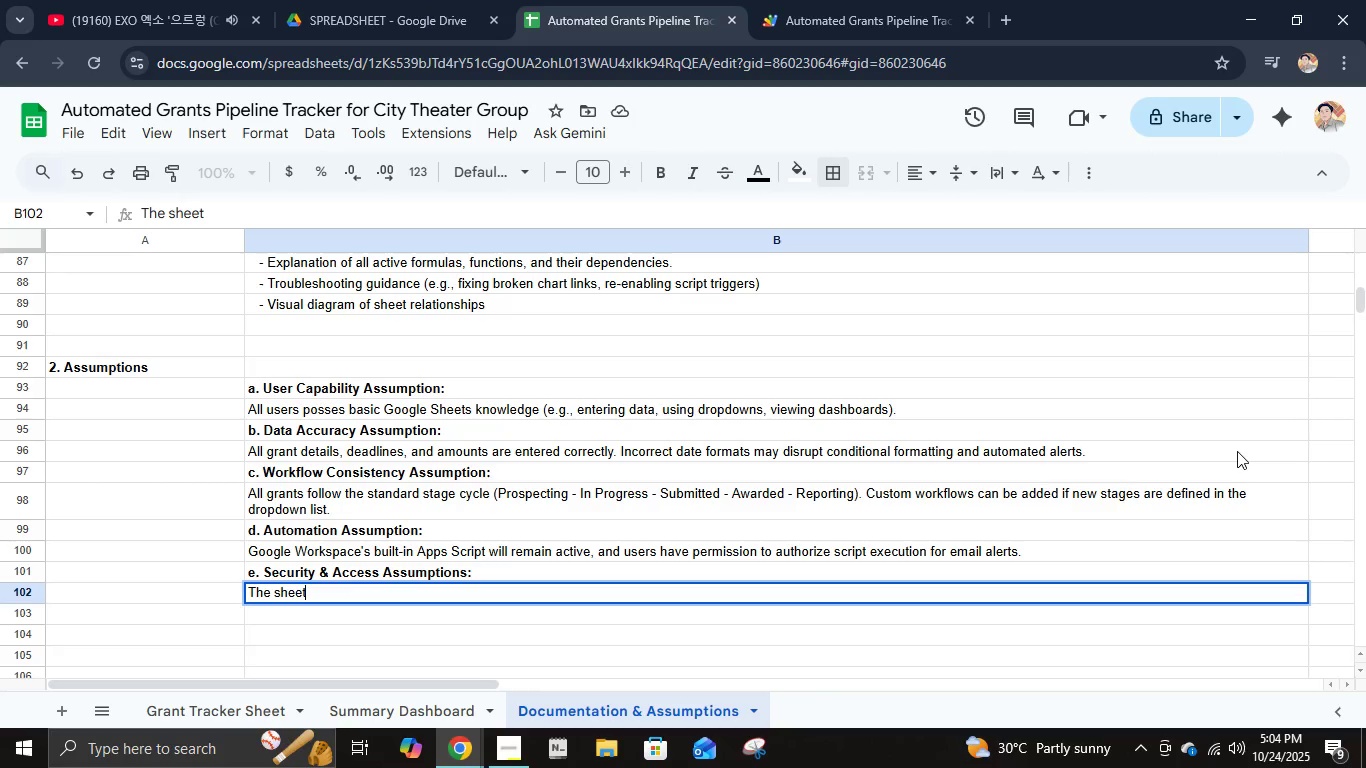 
type( is stored on the organization's Google Drive with controlled sharing settings. Only authorized users can edit data or modify c)
key(Backspace)
type(scripts.)
 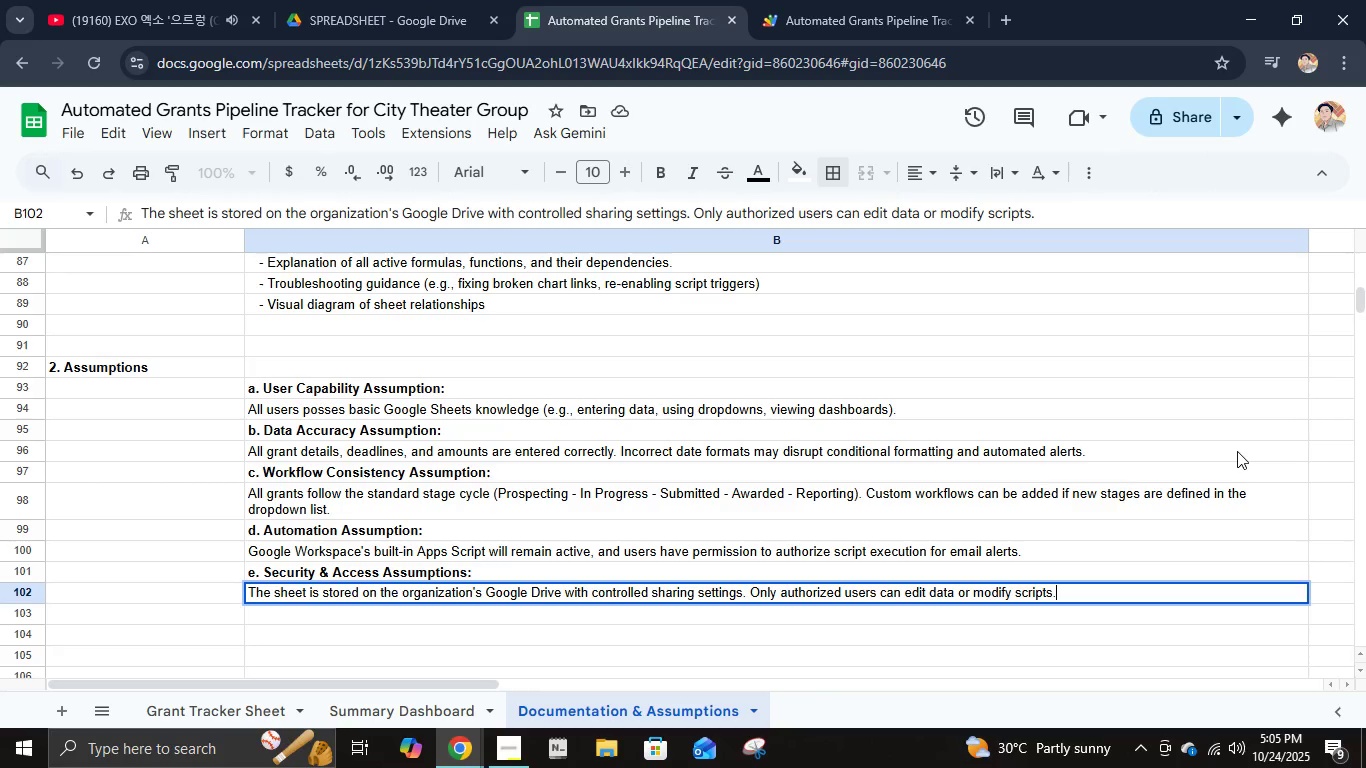 
key(Enter)
 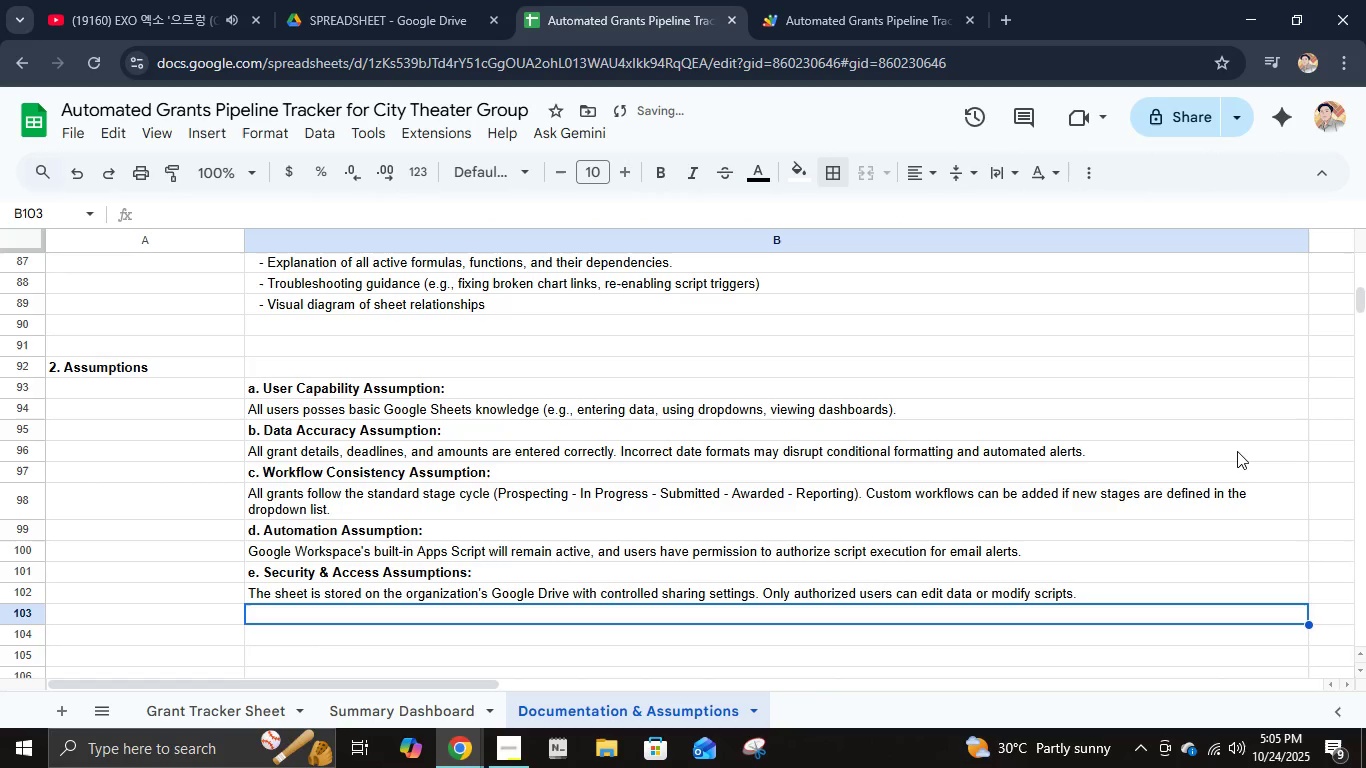 
key(Control+B)
 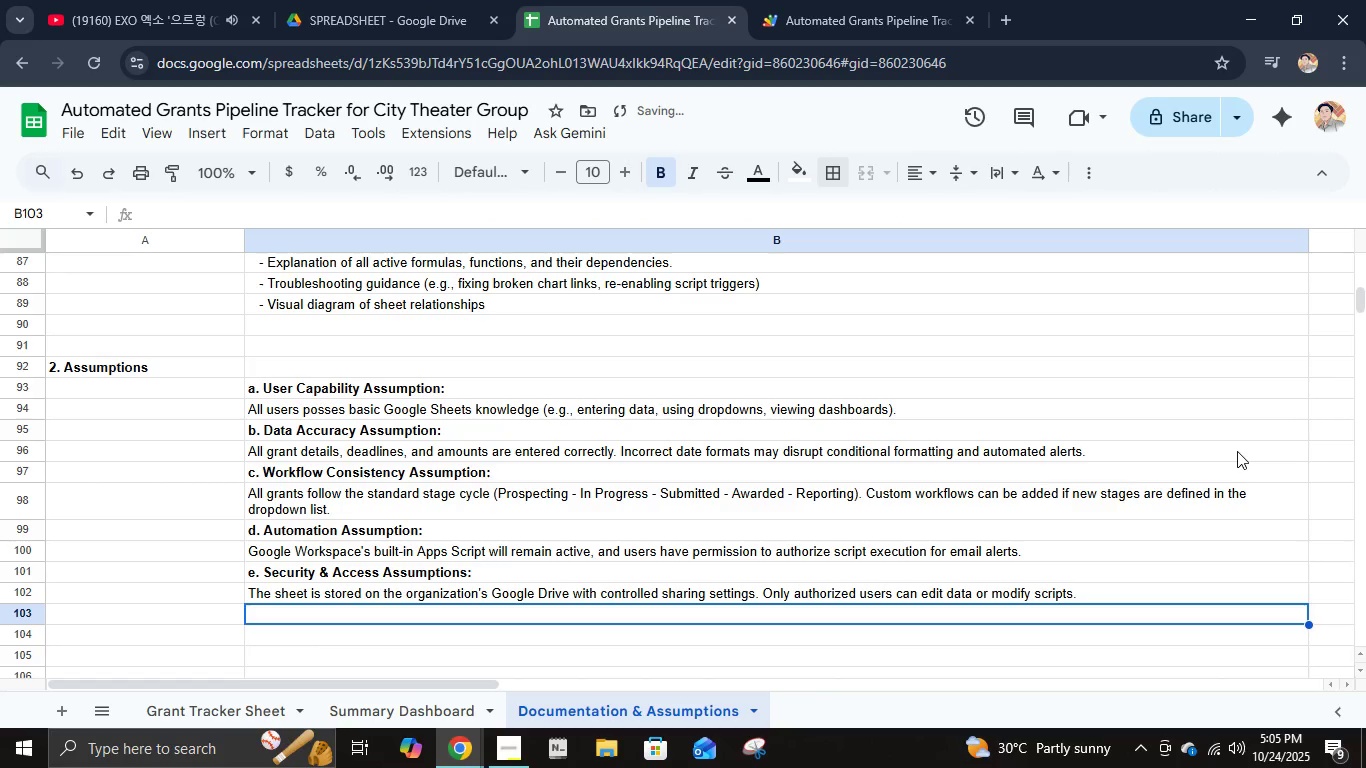 
type(f. Scalability Assumptions)
key(Backspace)
type(:)
 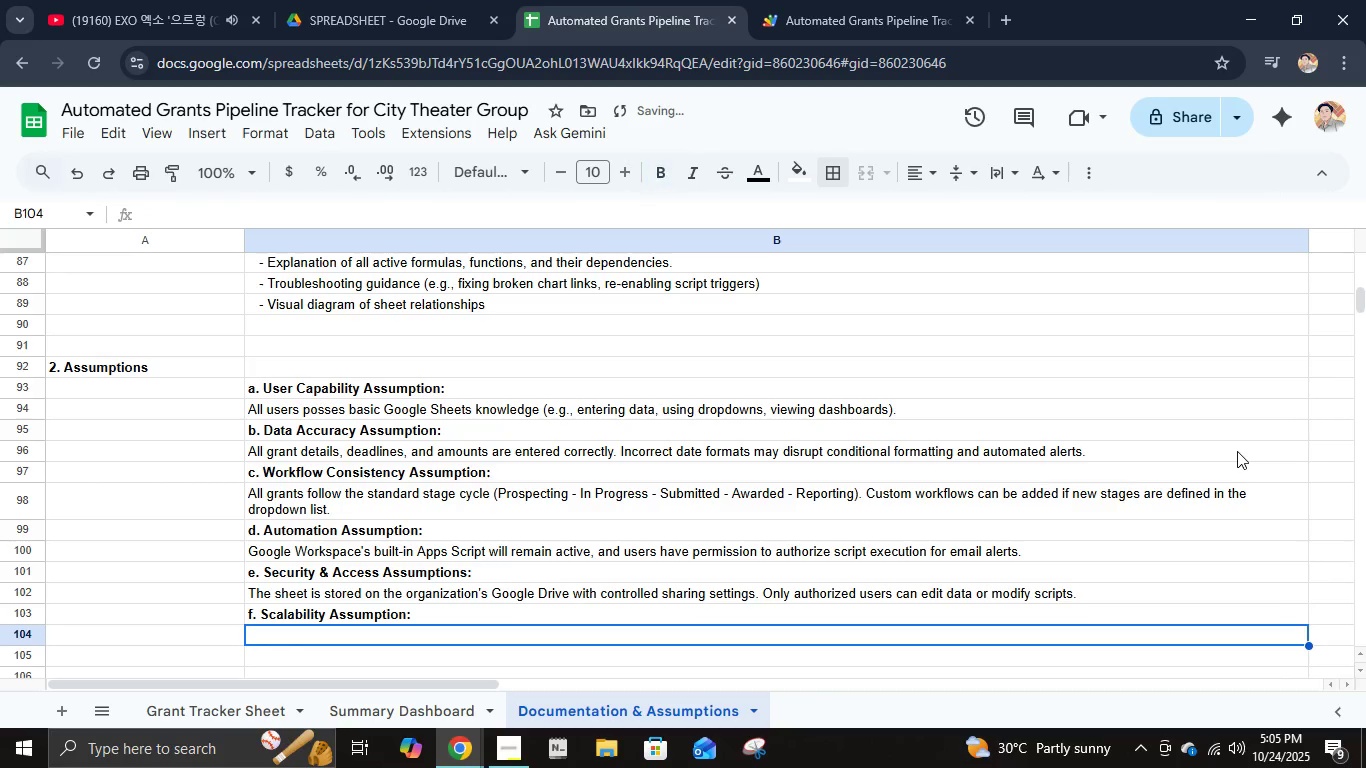 
 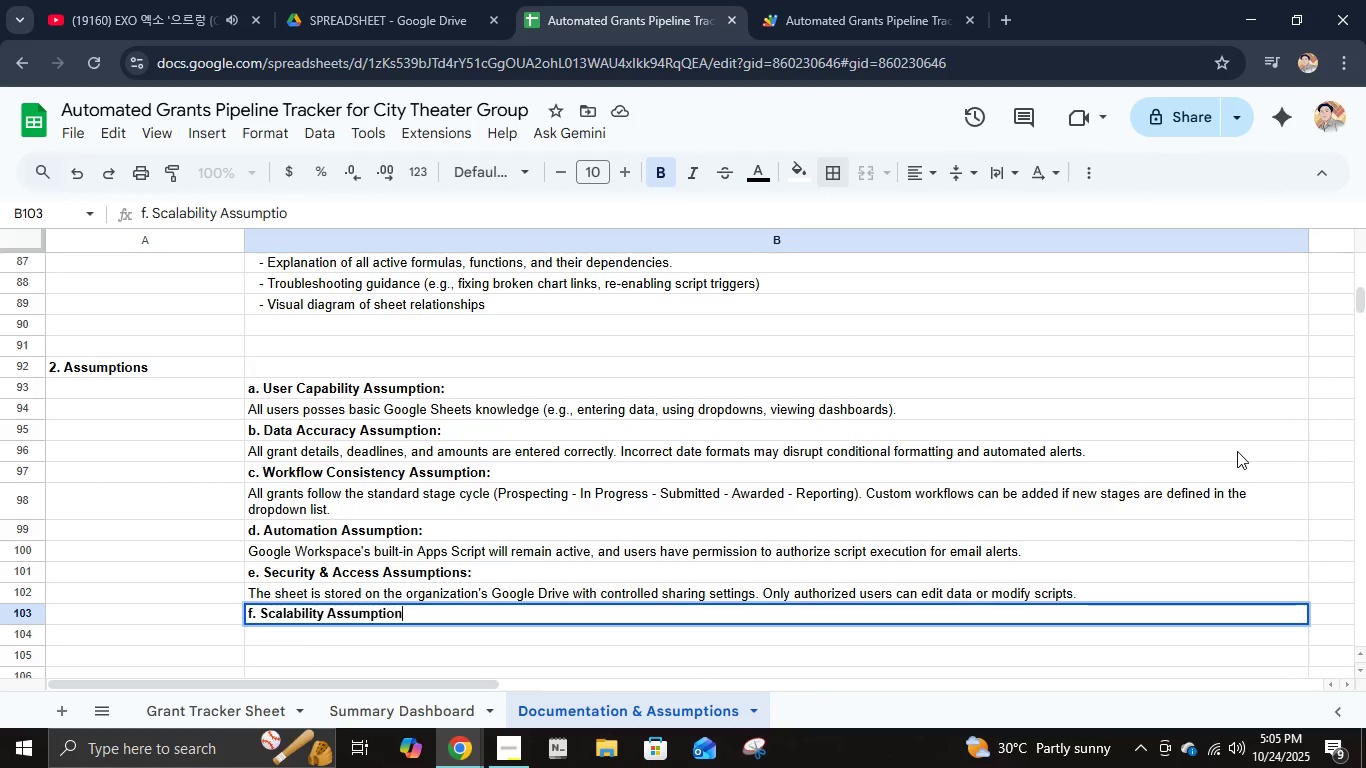 
key(Enter)
 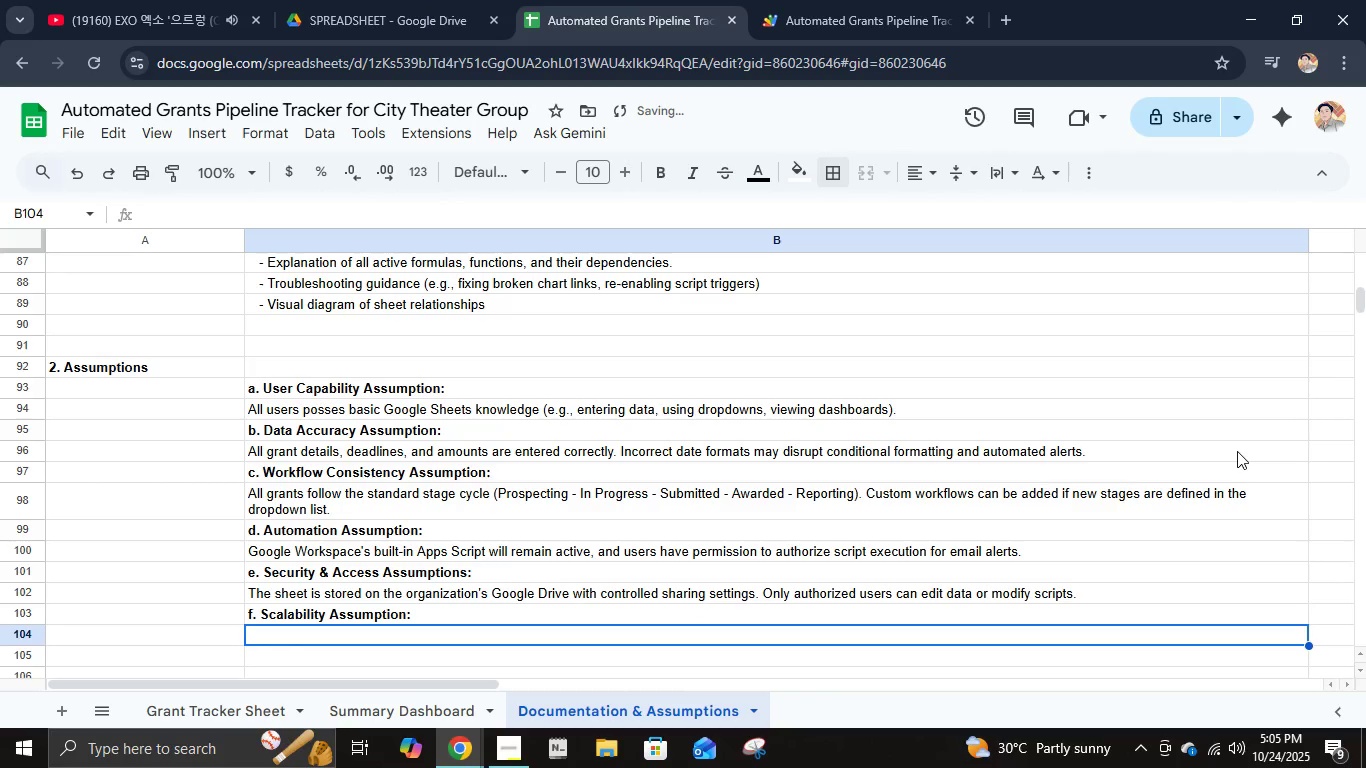 
type(The sheet is optimized to handle at least 200 grants and up to 10 tam)
key(Backspace)
key(Backspace)
type(eam members simultaneously without perfr)
key(Backspace)
type(ormand)
key(Backspace)
type(ce issues.)
 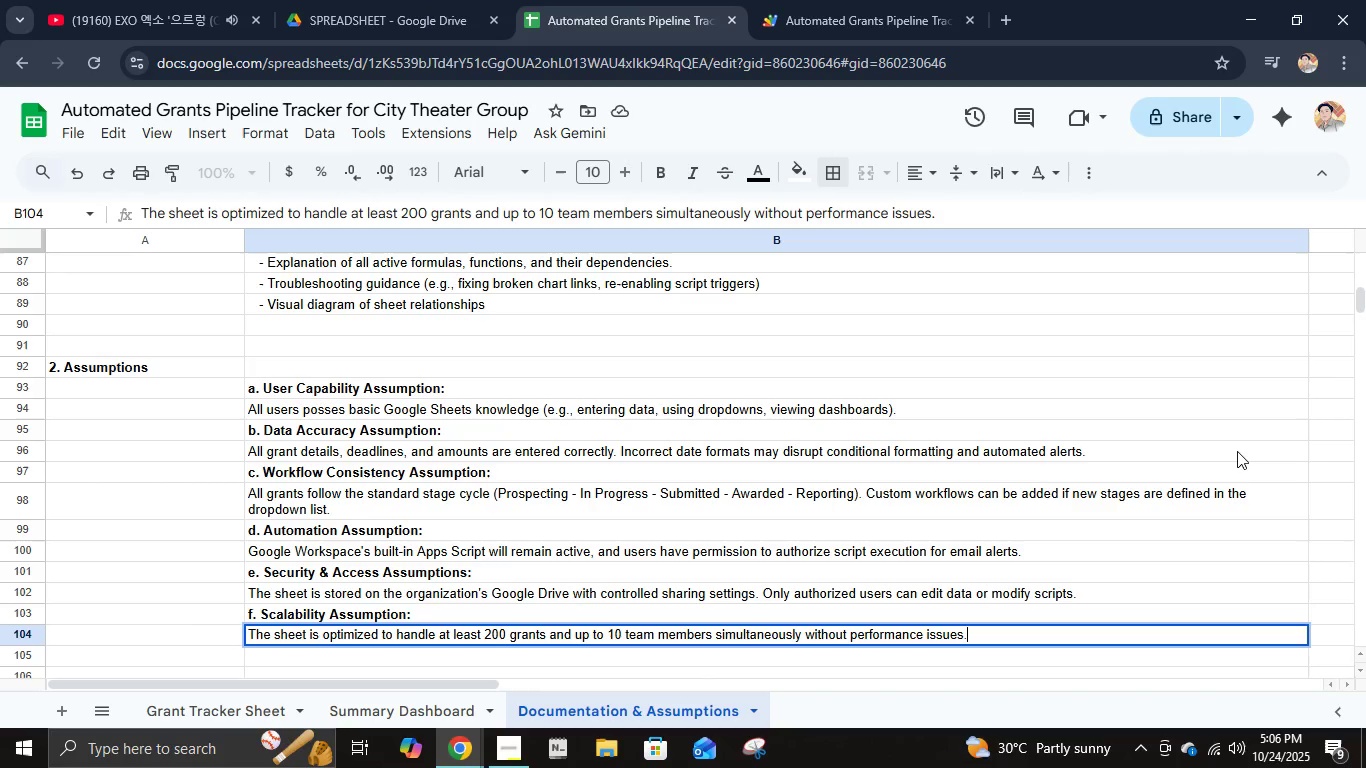 
key(Enter)
 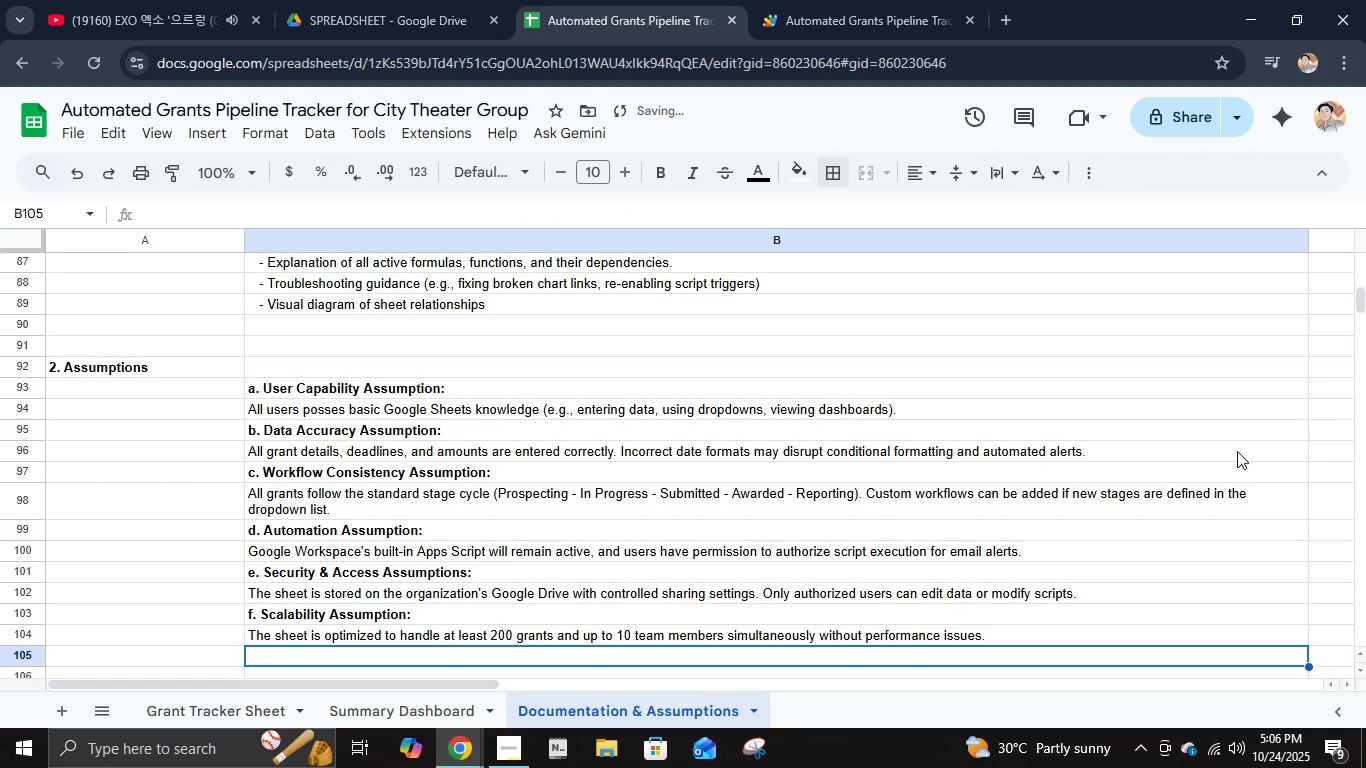 
key(Control+B)
 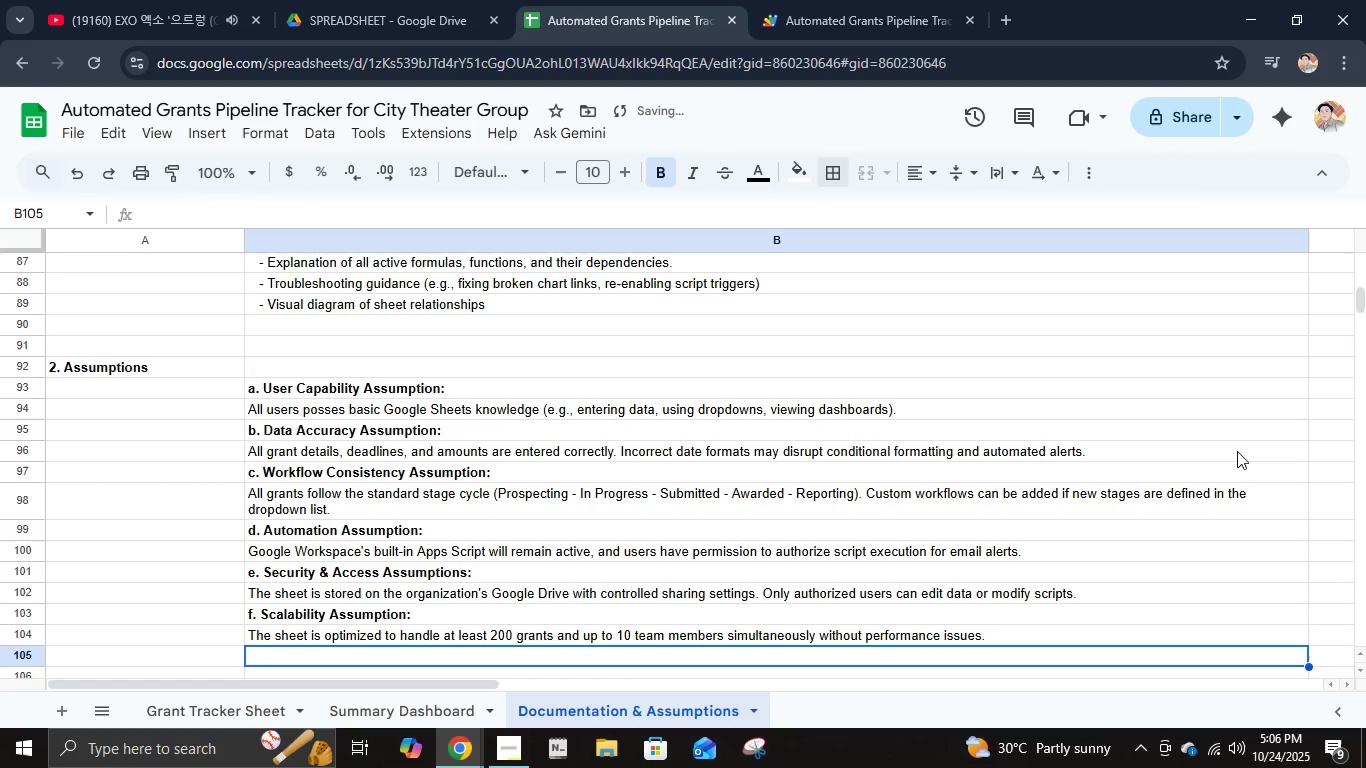 
type(g. Mia)
key(Backspace)
key(Backspace)
type(aintenance Assumption:)
 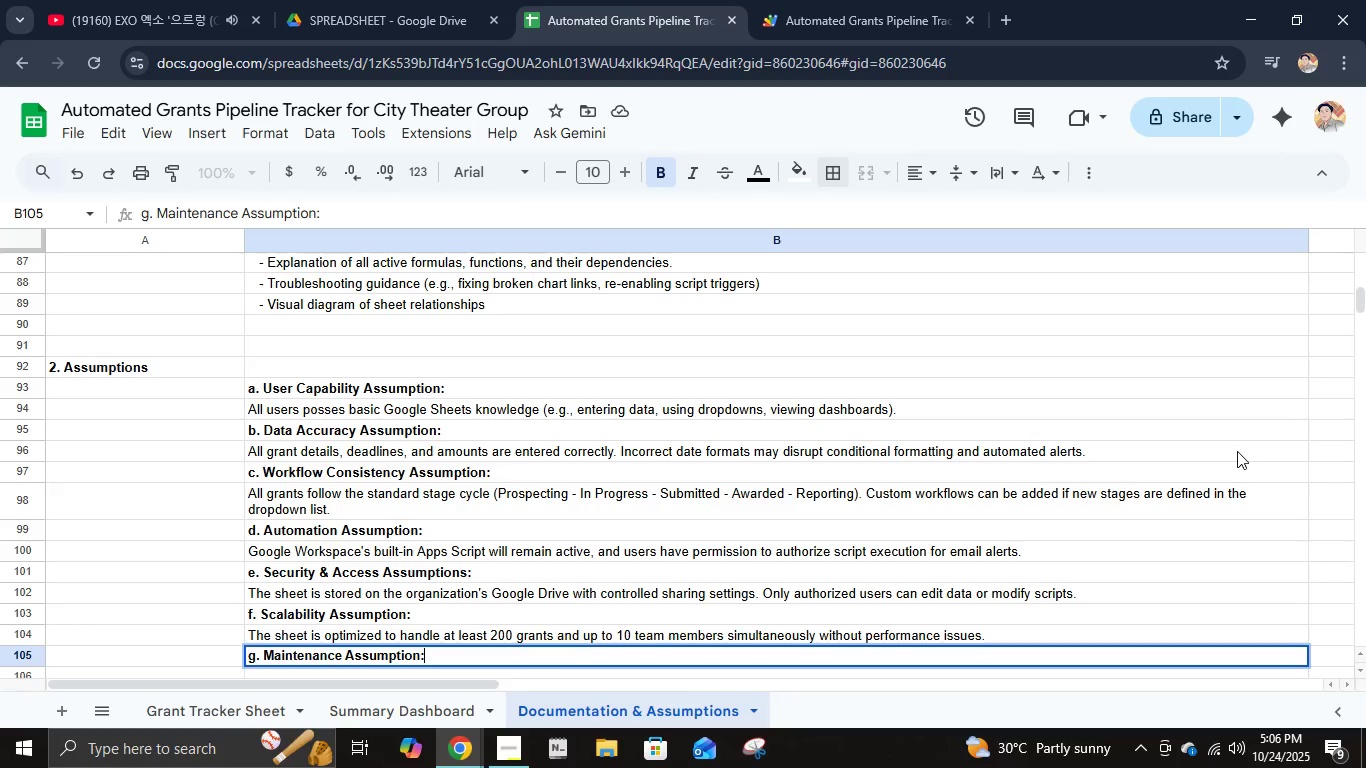 
 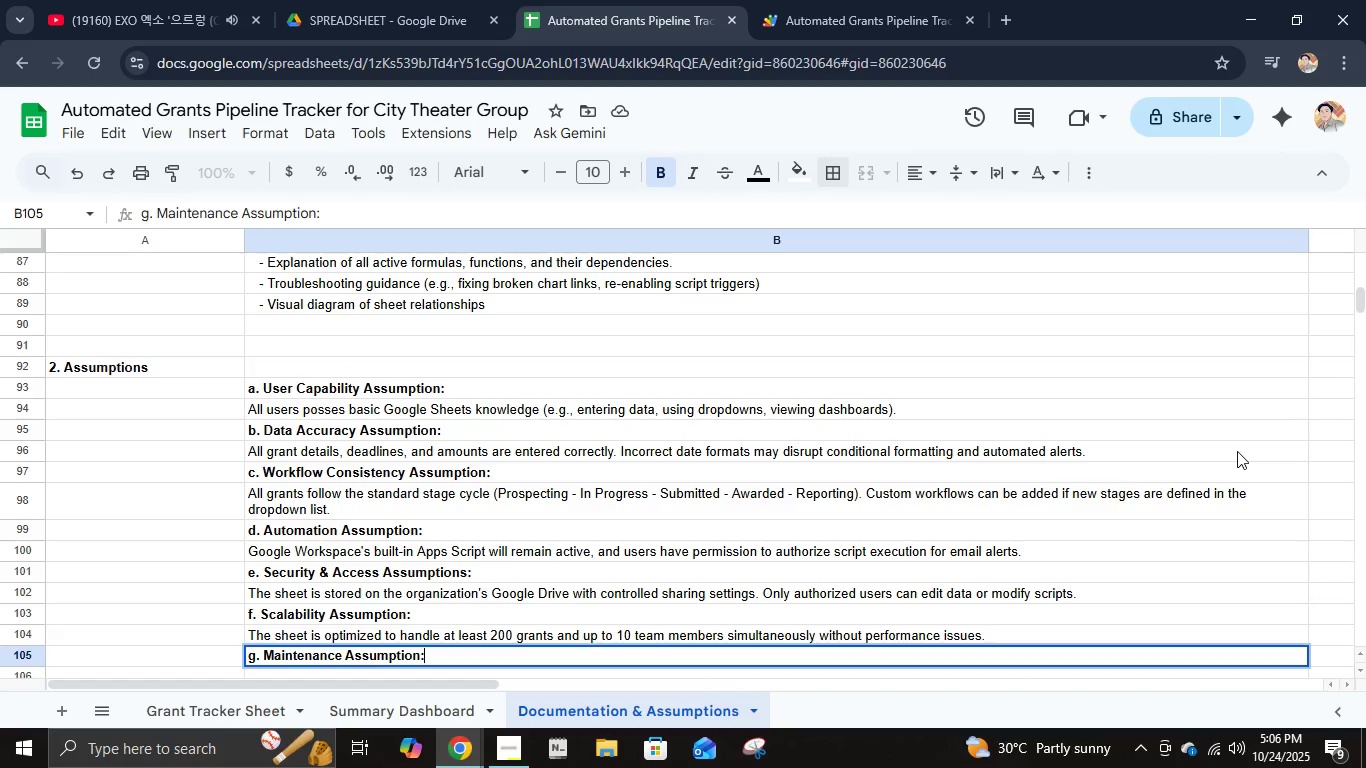 
key(Enter)
 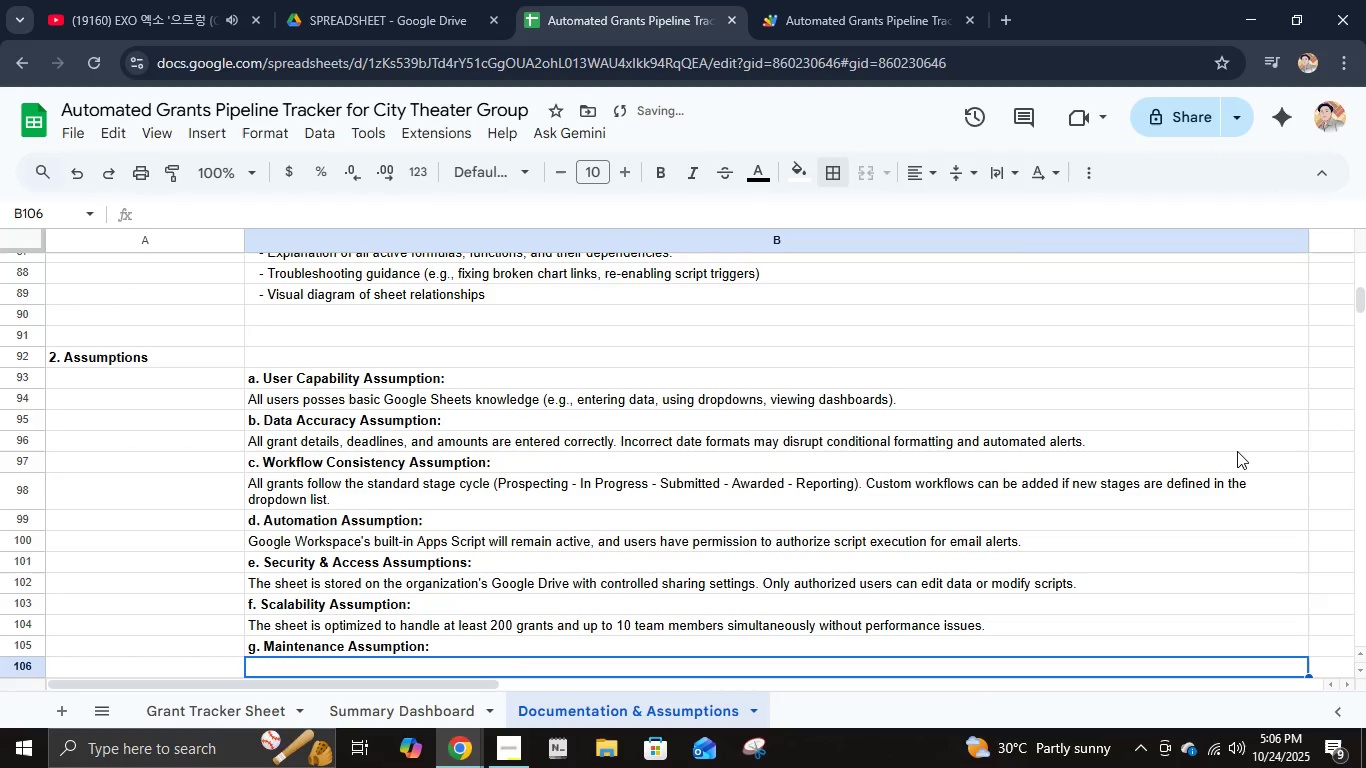 
type(A designed )
key(Backspace)
key(Backspace)
key(Backspace)
type(ated Grants Manaer)
key(Backspace)
key(Backspace)
type(ger or Admin will periodically archin)
key(Backspace)
type(ve completed grants and refresh conditional formatting rules every quarter.)
 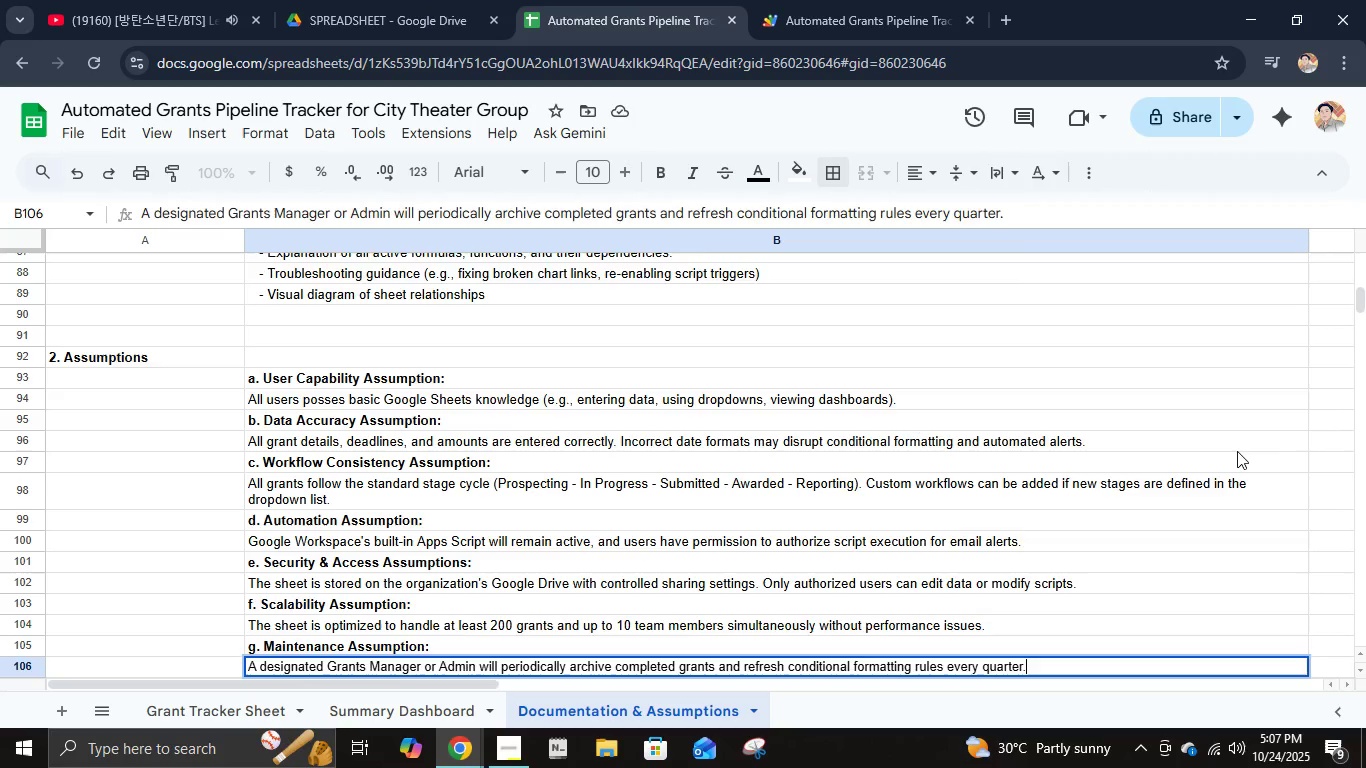 
 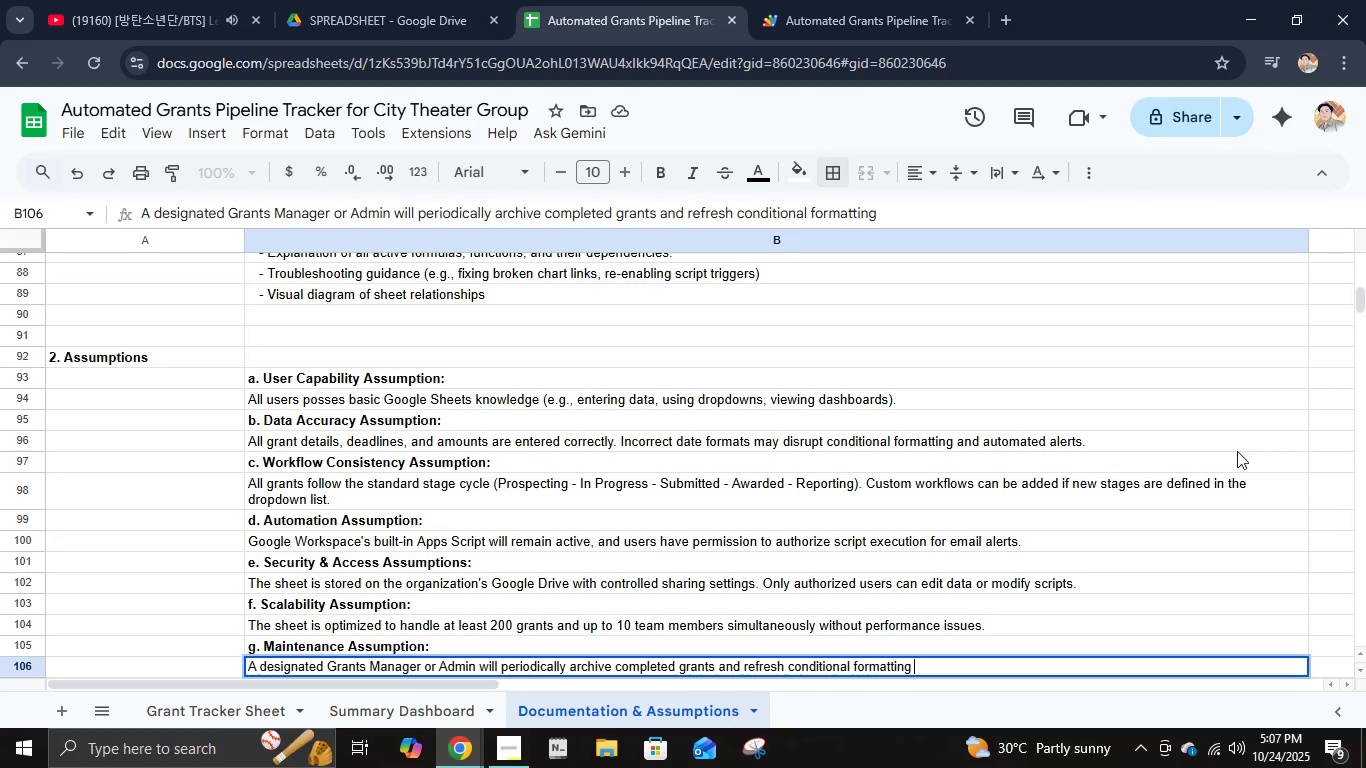 
key(Enter)
 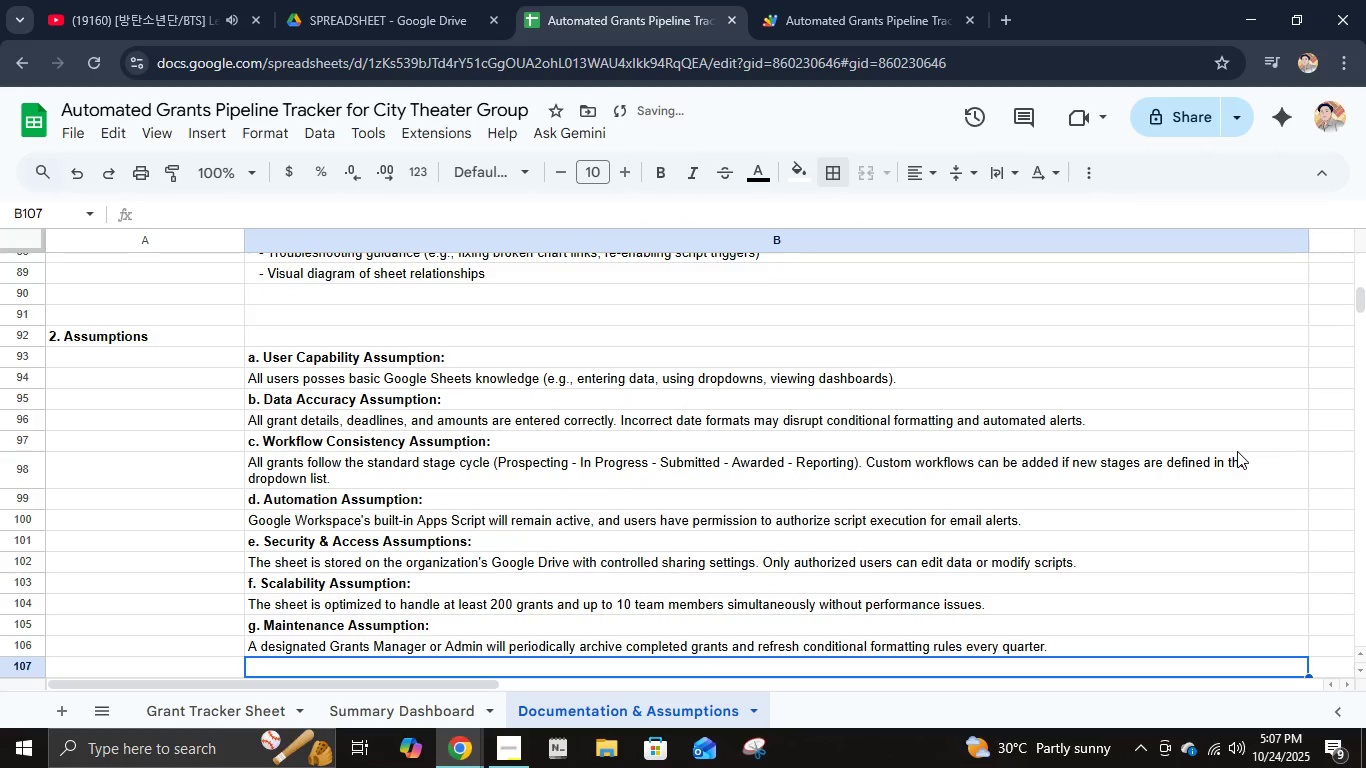 
scroll: coordinate [961, 445], scroll_direction: down, amount: 4.0
 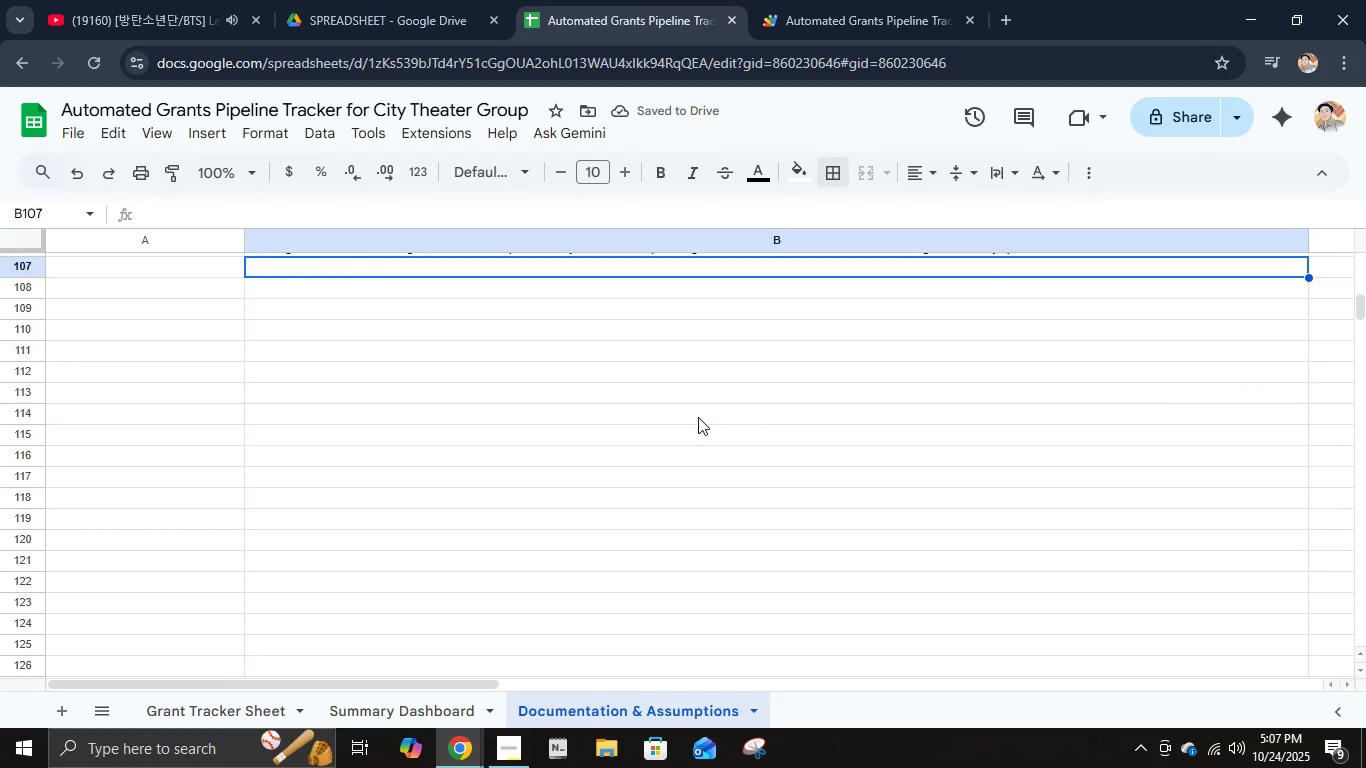 
scroll: coordinate [698, 416], scroll_direction: up, amount: 1.0
 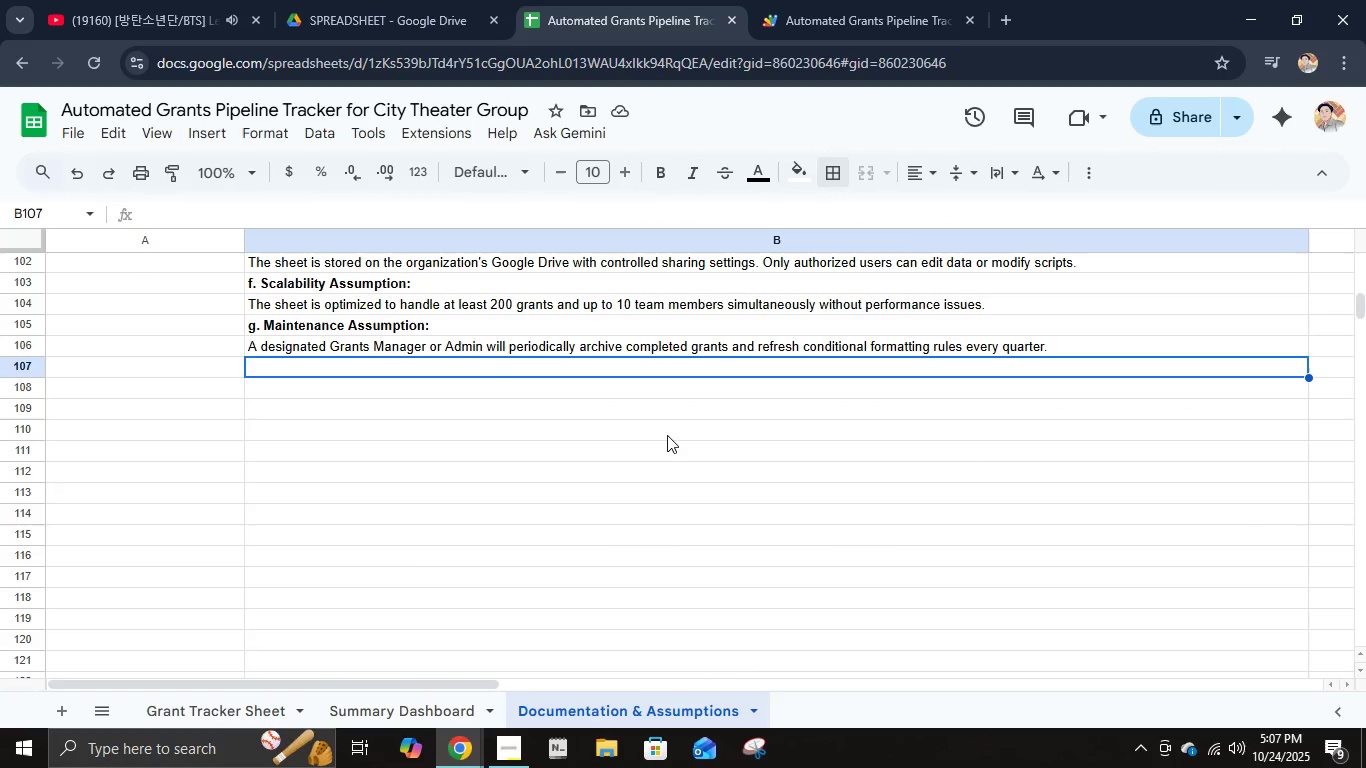 
key(Control+B)
 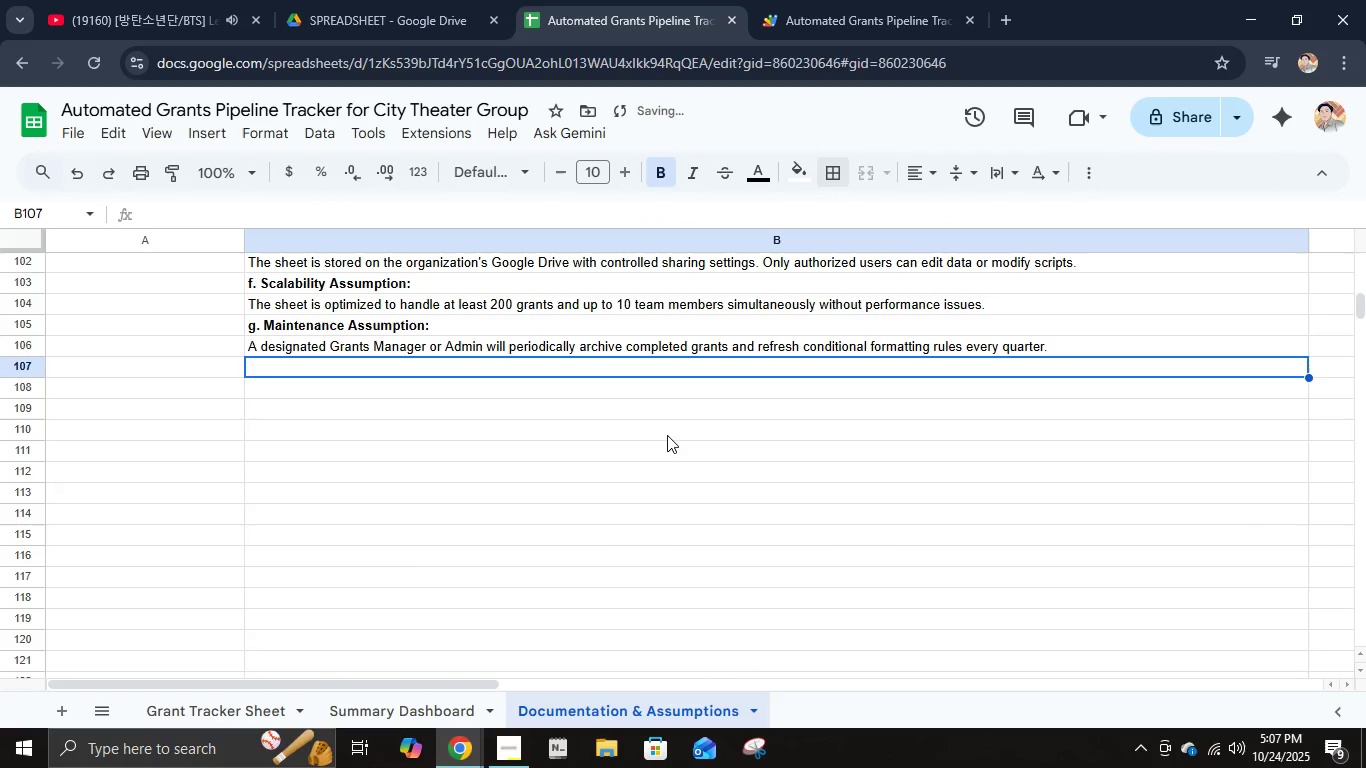 
type(h. Data Backup Assumption:)
 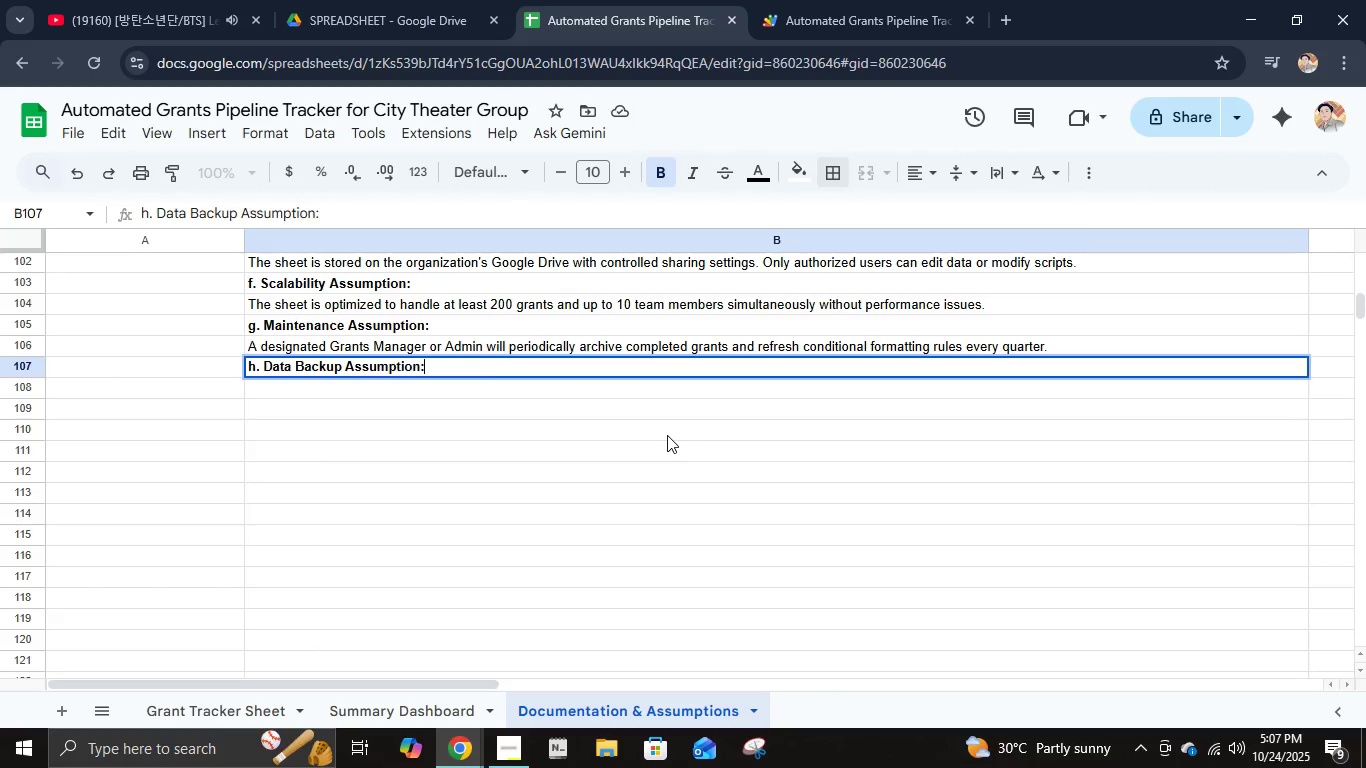 
 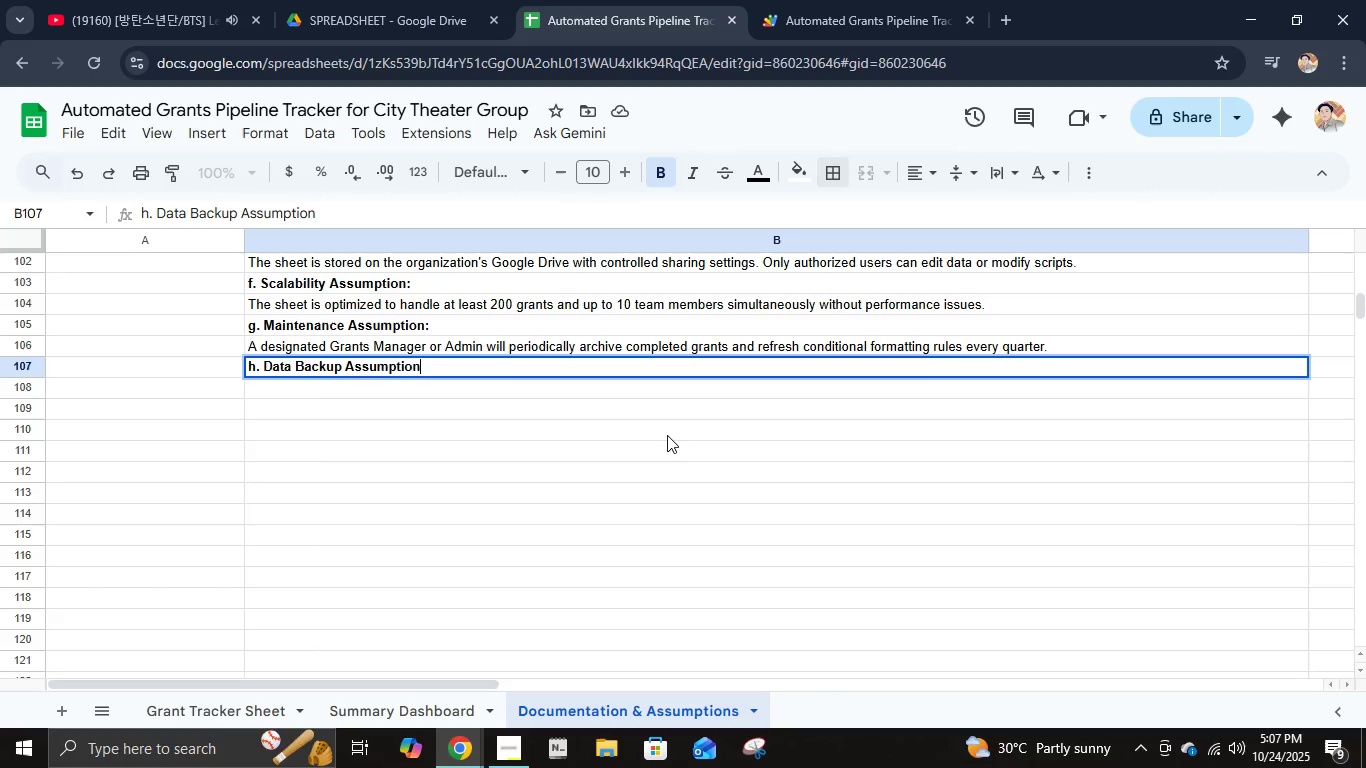 
key(Enter)
 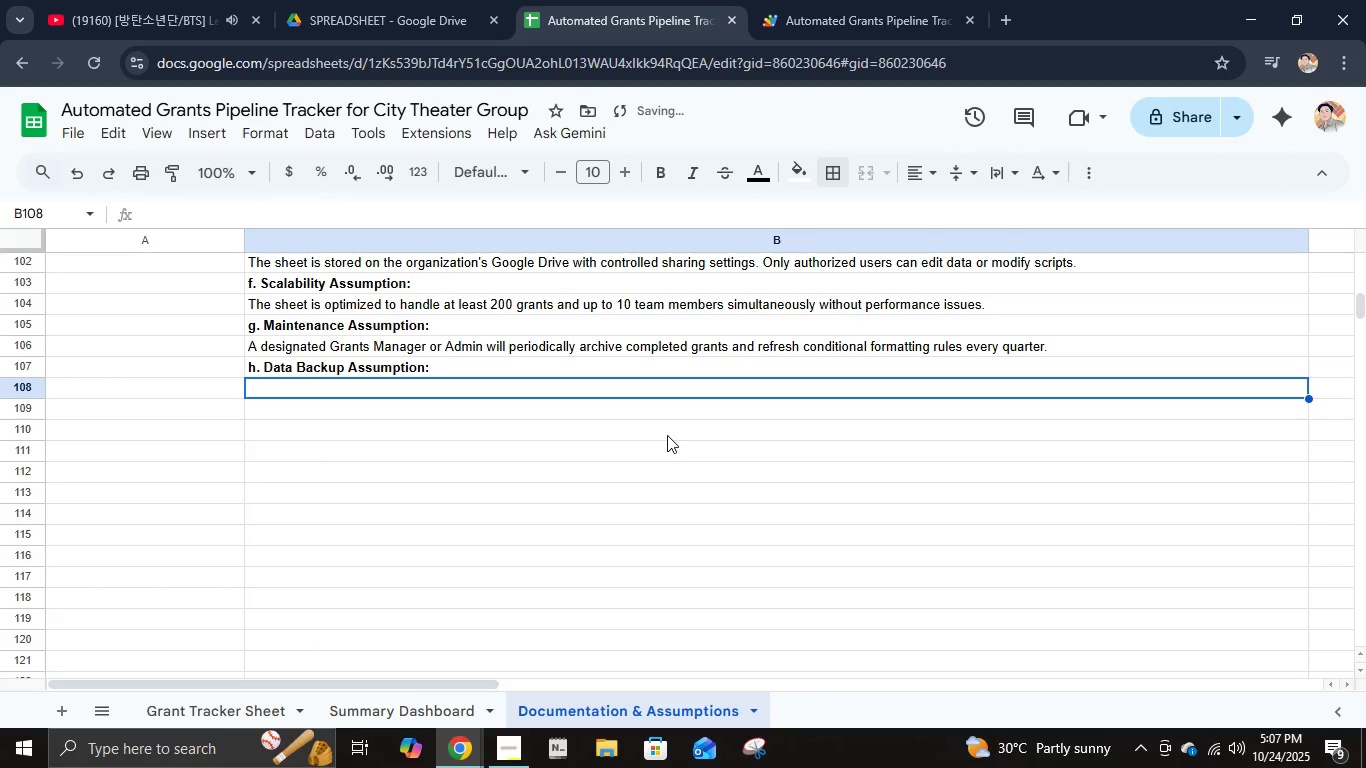 
type(A monthly backup in)
key(Backspace)
key(Backspace)
type((inXL)
key(Backspace)
key(Backspace)
type( ,)
key(Backspace)
type(.xlxs)
key(Backspace)
key(Backspace)
type(sx format) will be saved manually or automatically for historical ty)
key(Backspace)
key(Backspace)
type(tar)
key(Backspace)
key(Backspace)
type(racking and did)
key(Backspace)
type(saster recovery.)
 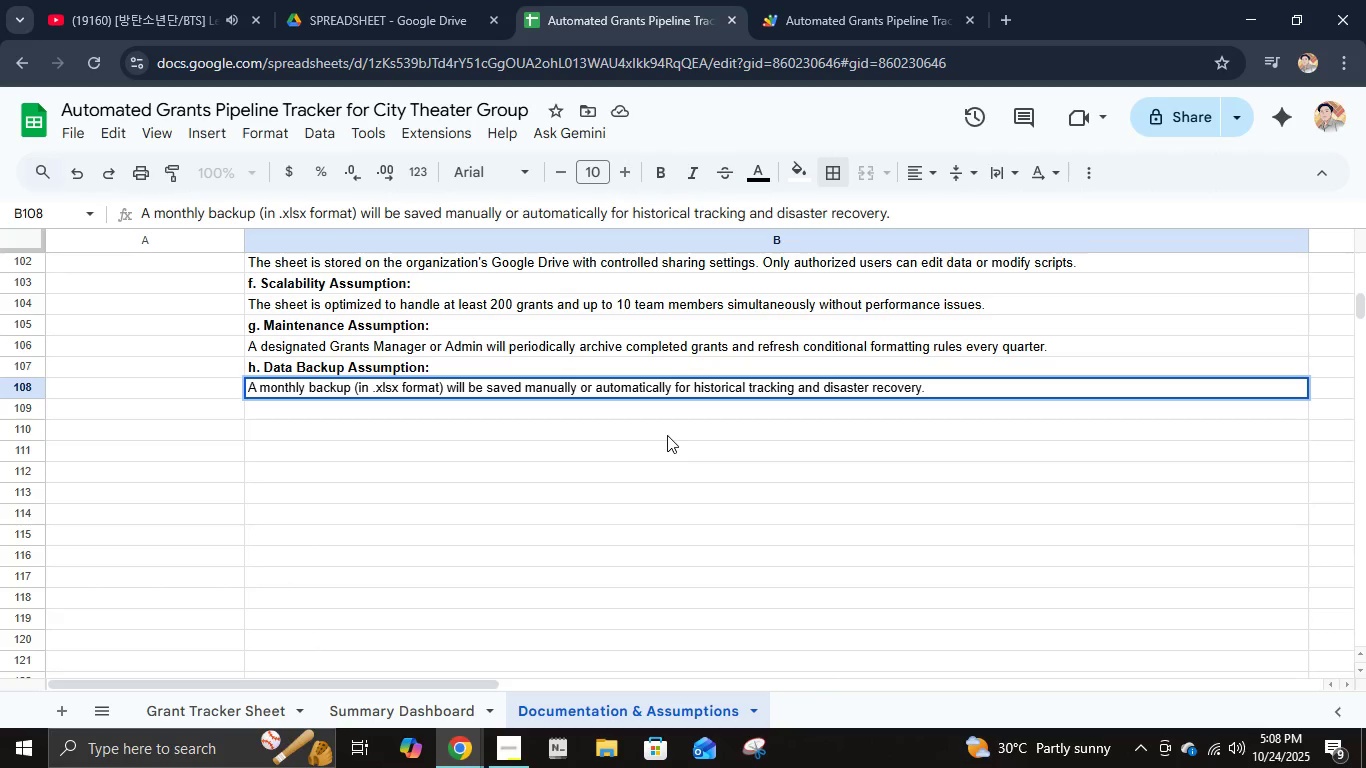 
key(Enter)
 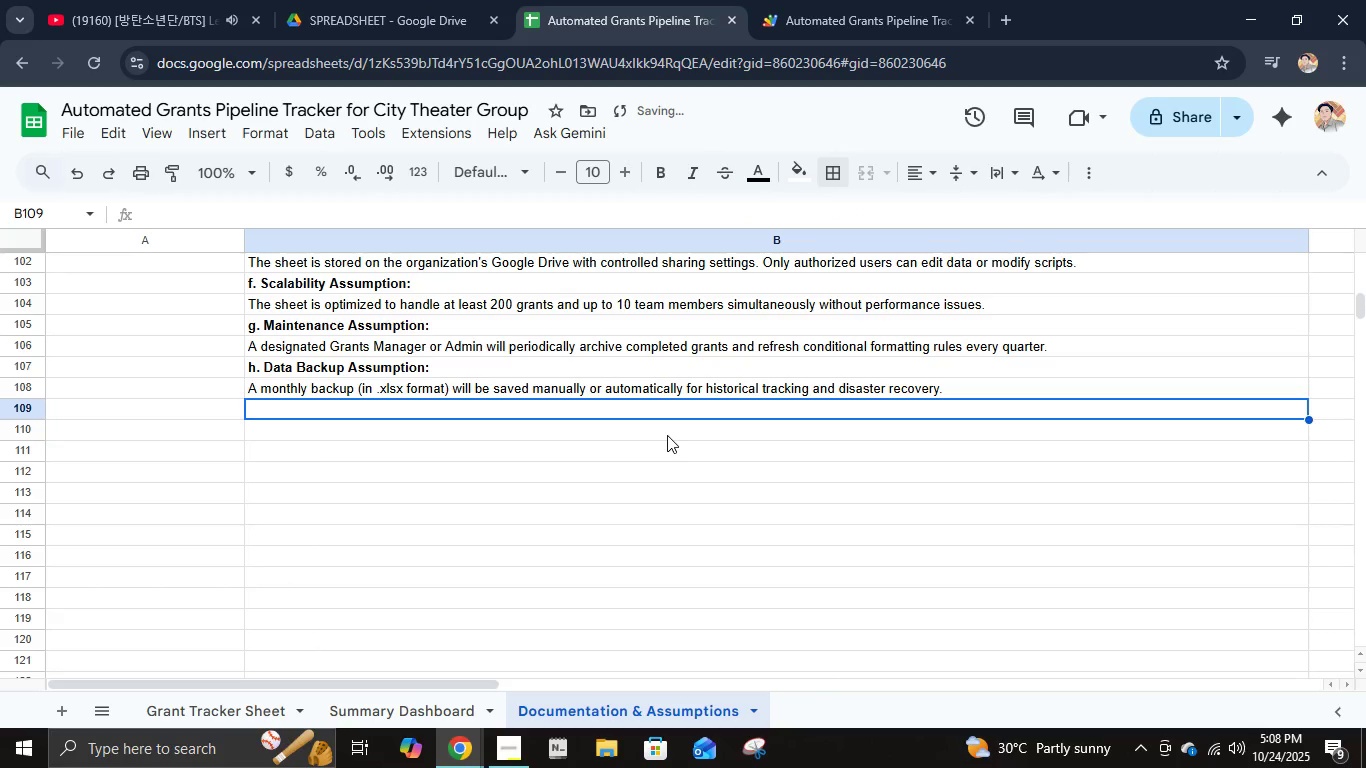 
key(Control+ControlLeft)
 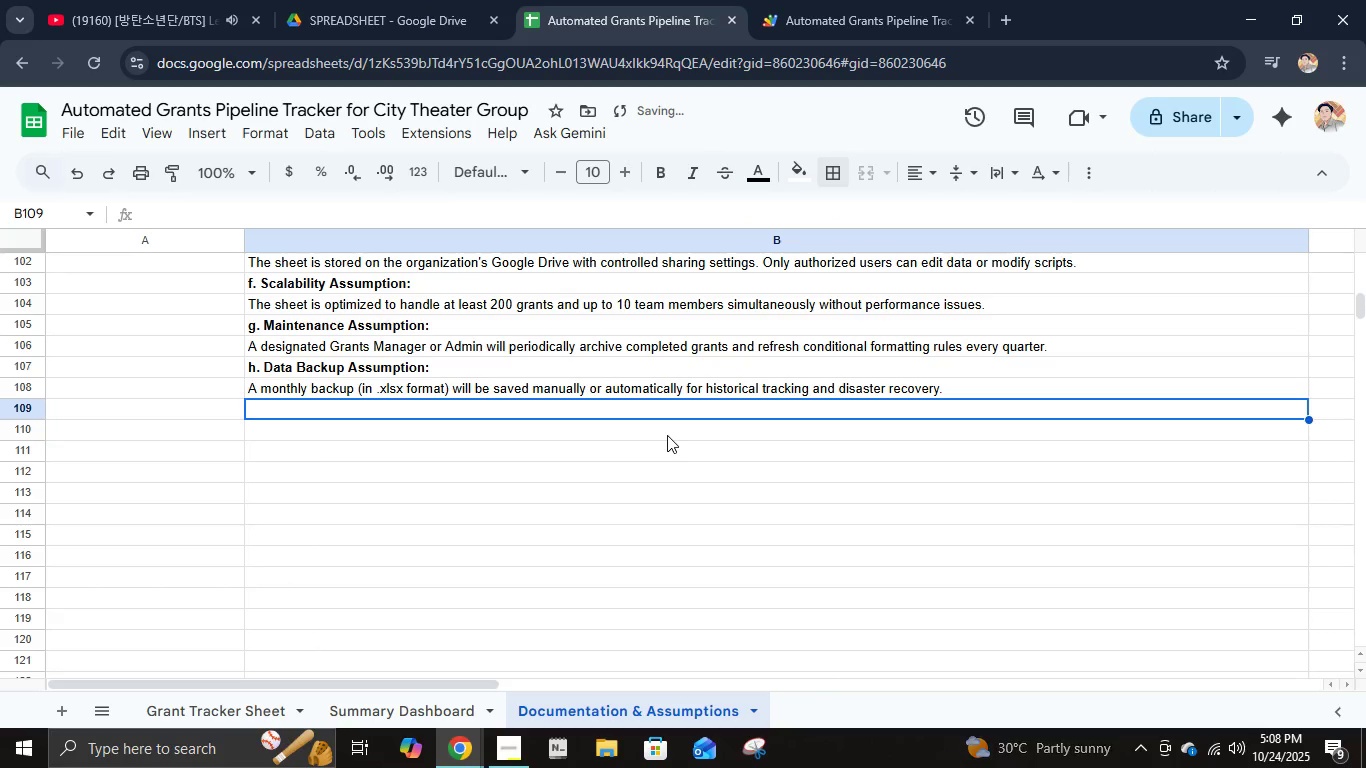 
key(Control+B)
 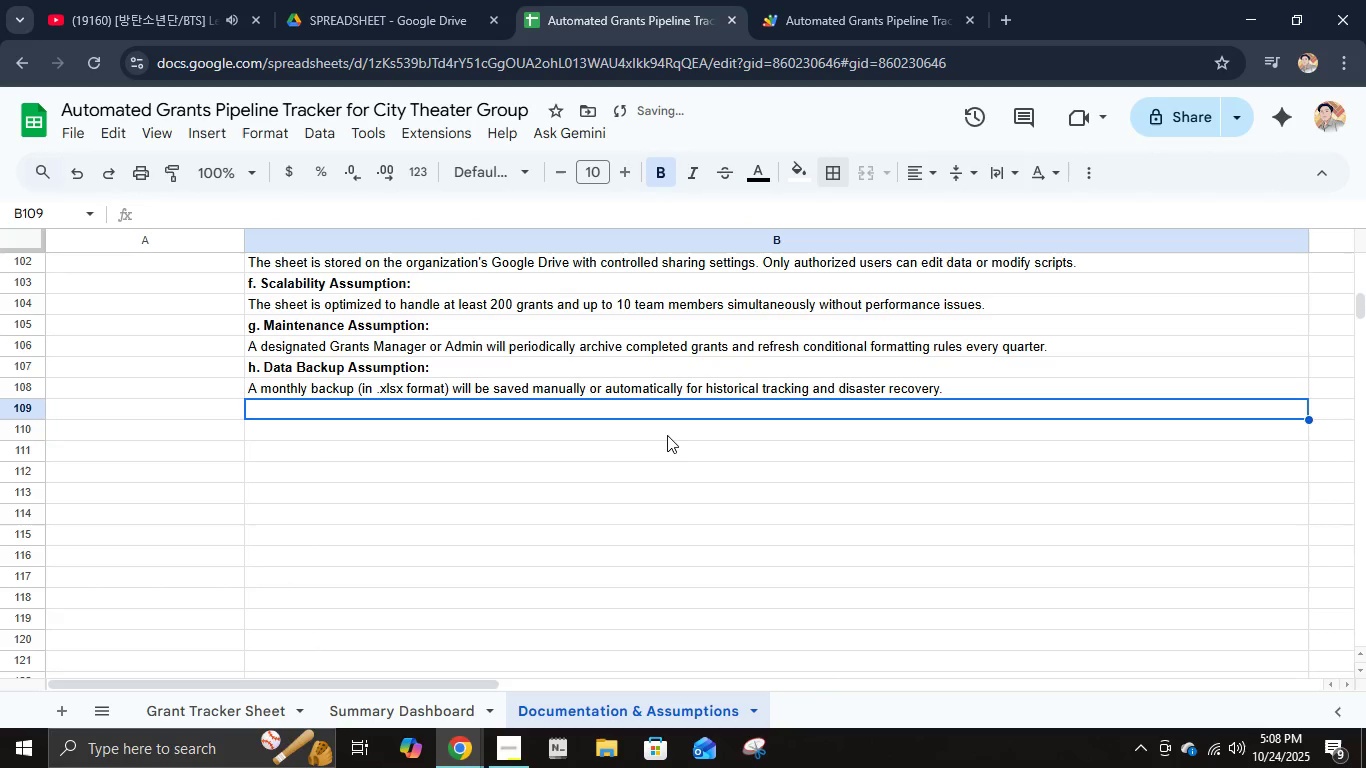 
key(I)
 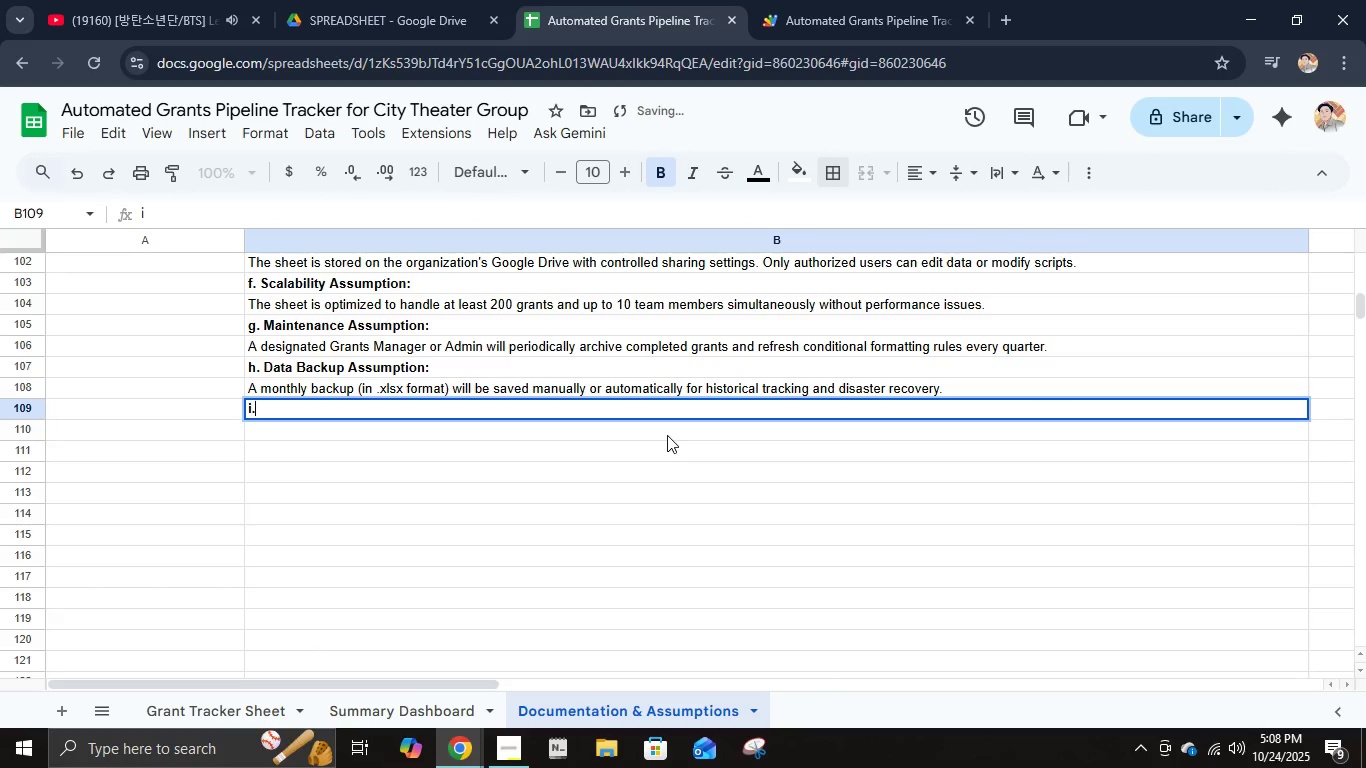 
key(Period)
 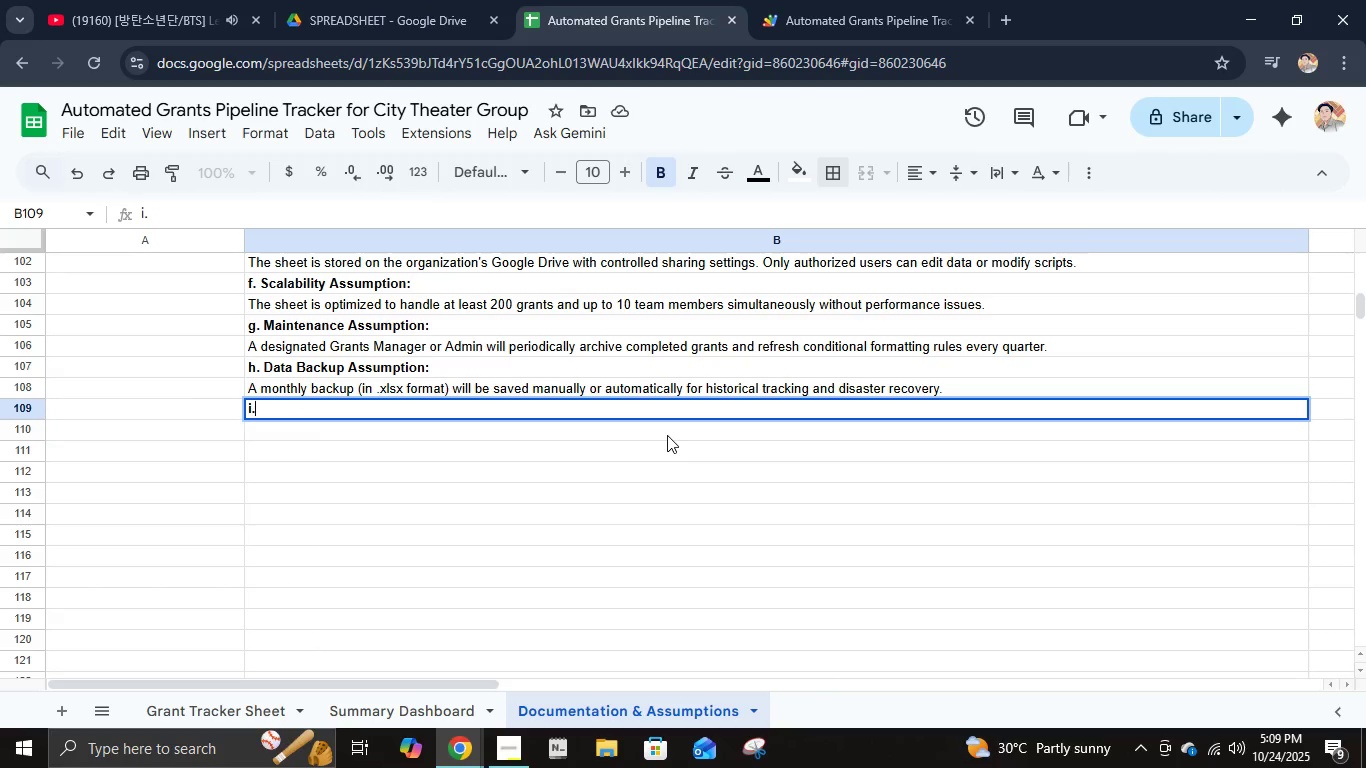 
wait(37.85)
 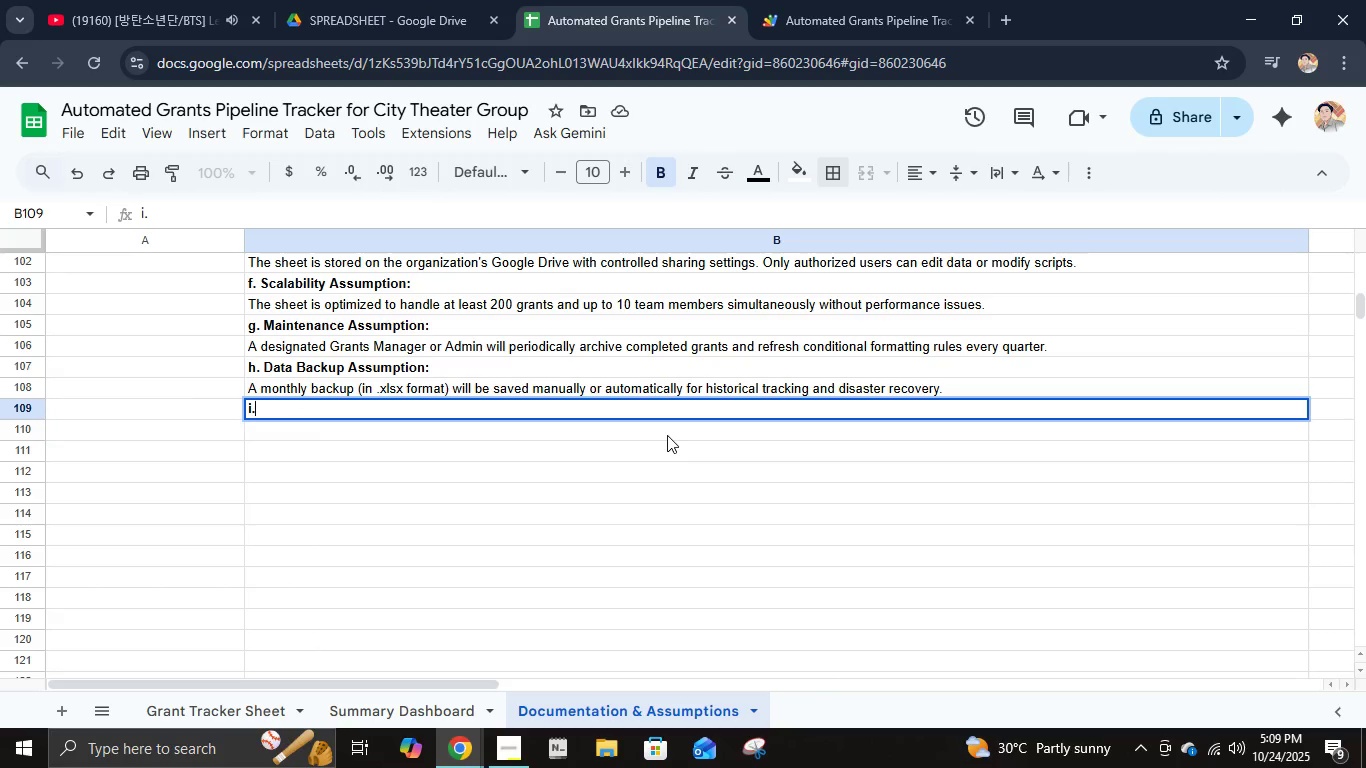 
type( Chart )
 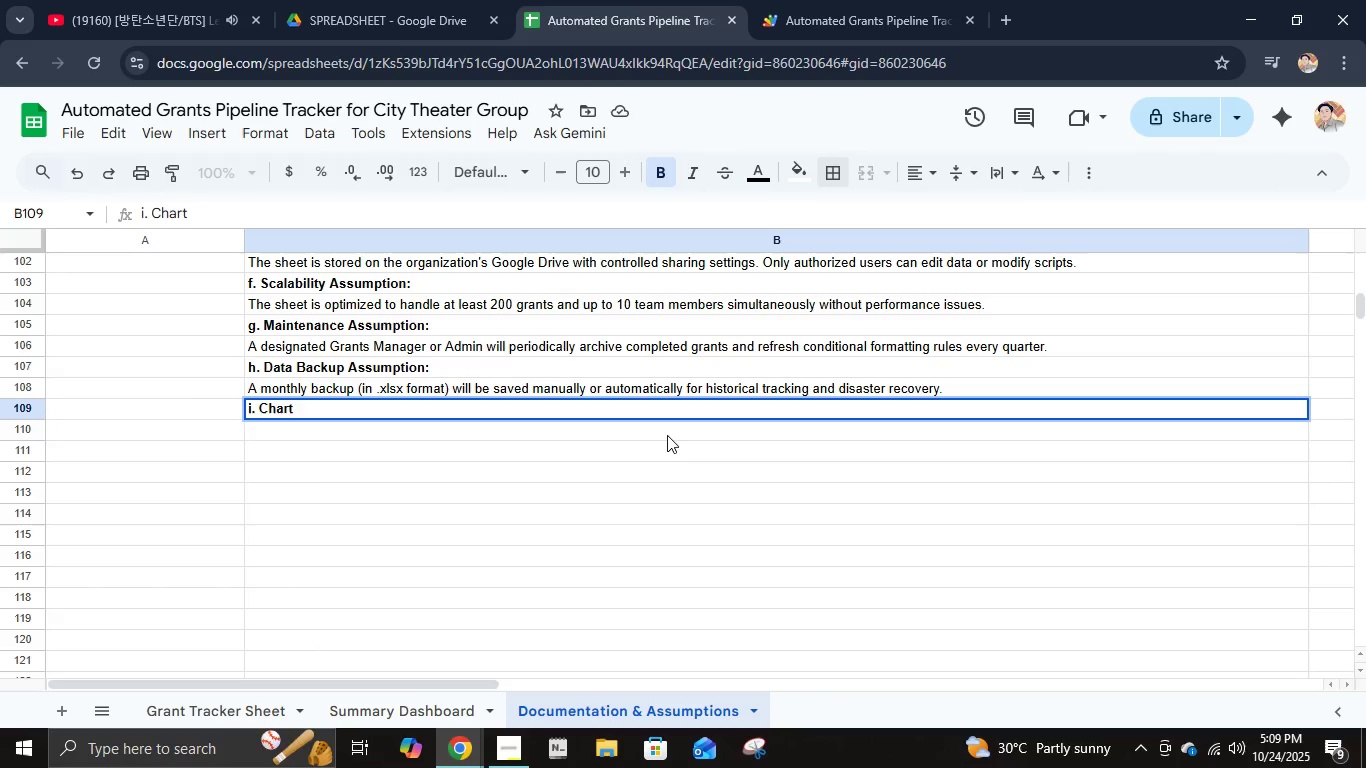 
type( )
key(Backspace)
type(Refresh Assumption:)
 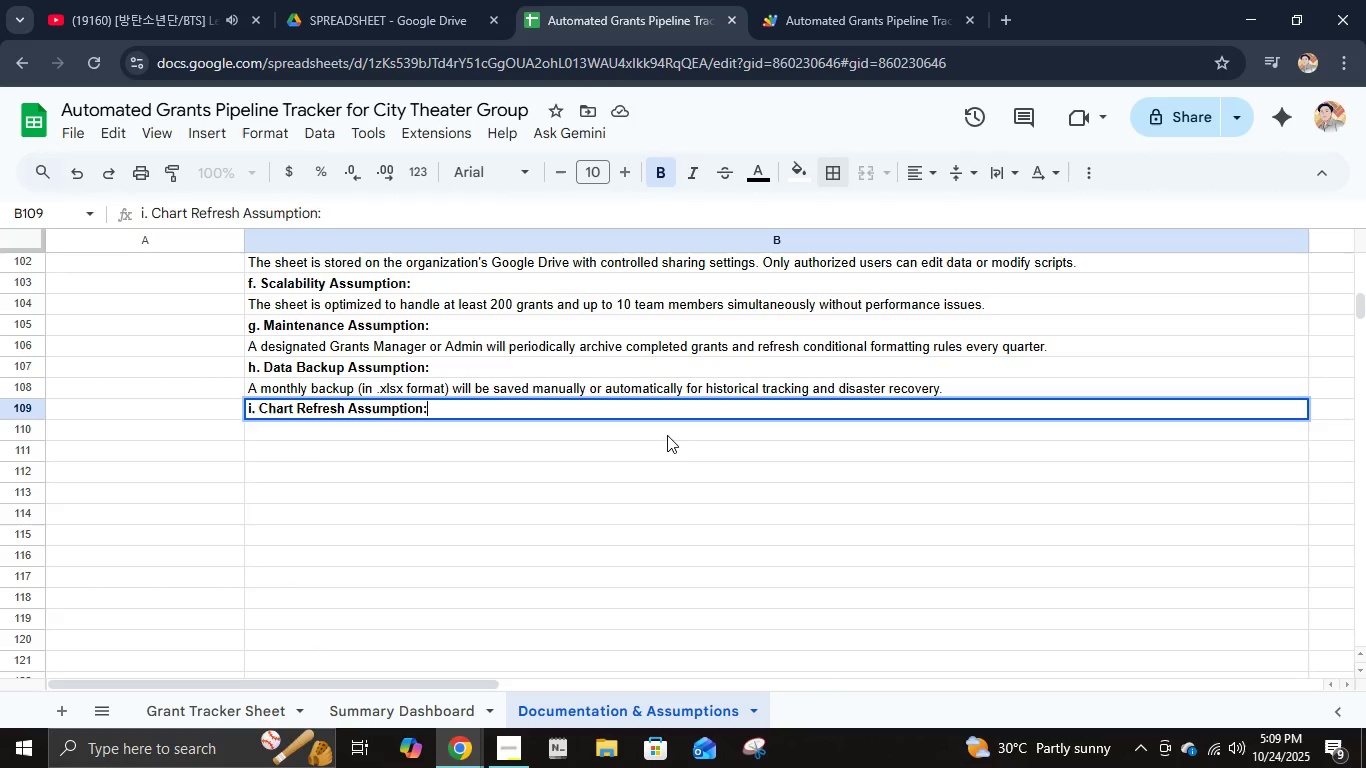 
 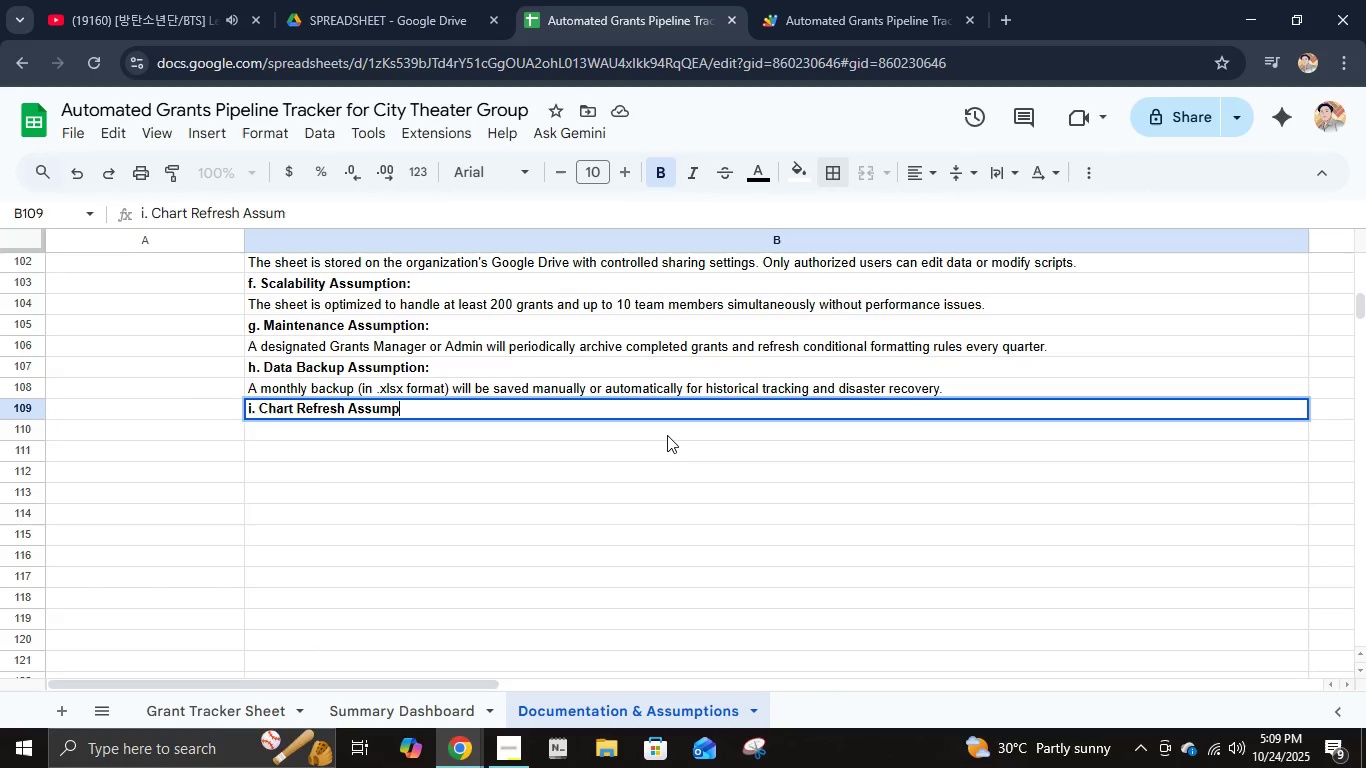 
key(Enter)
 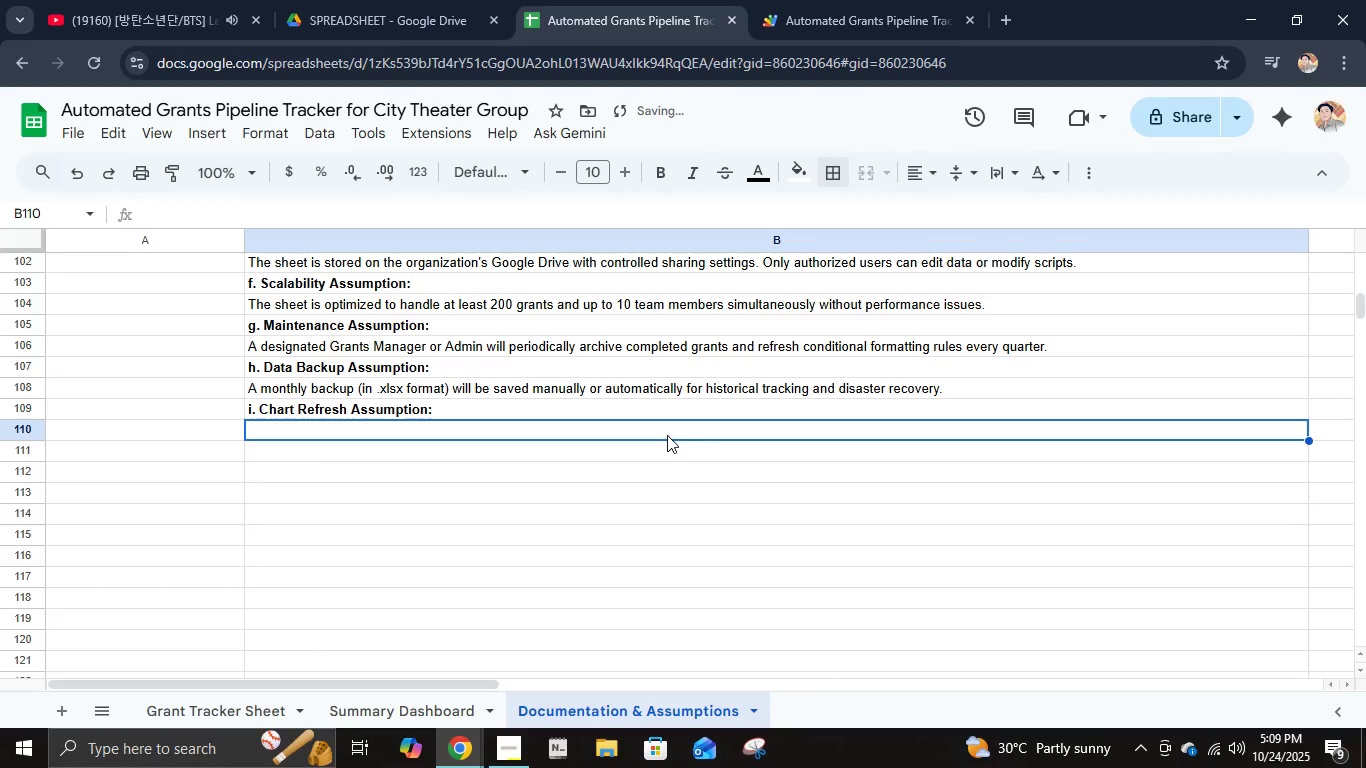 
type(Dashboard visual are automatically linked to the Grant Tracker. When data changes, charts update without manual recalculation.)
 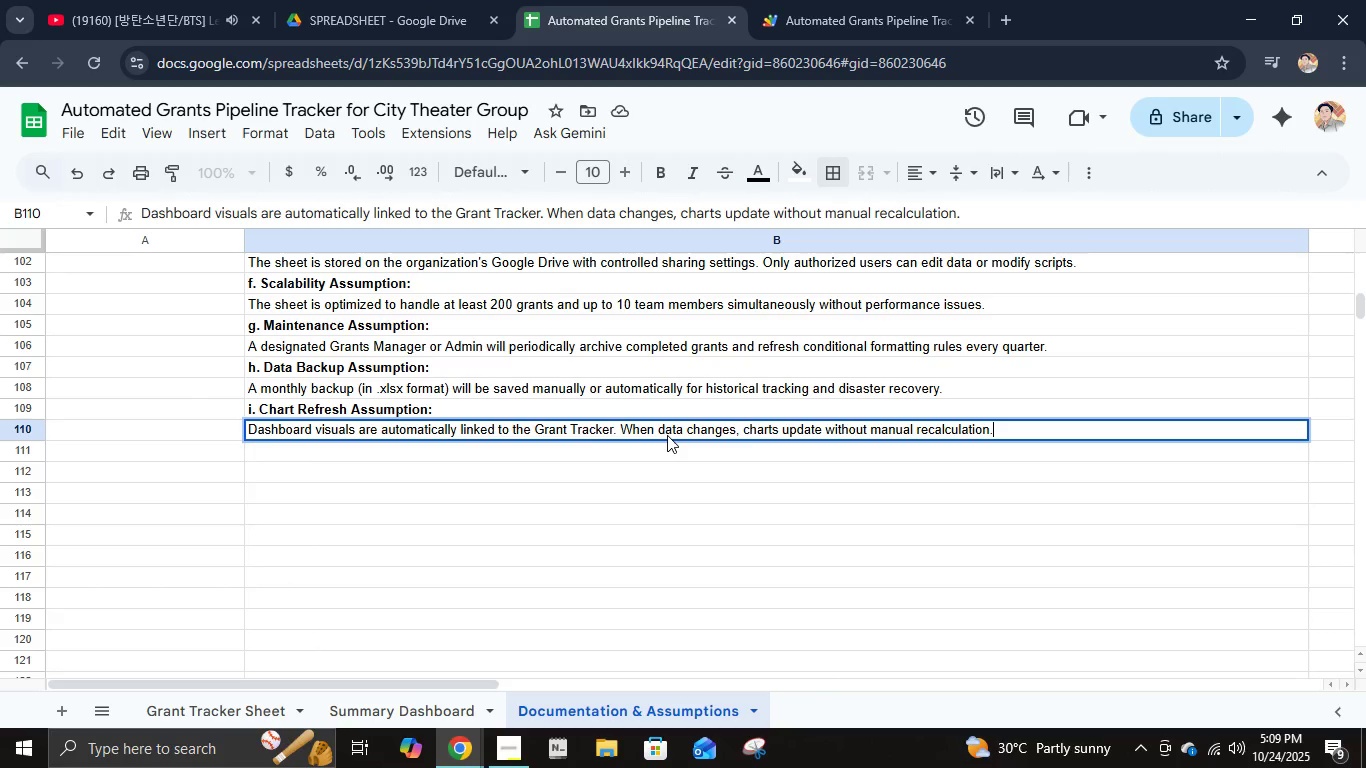 
 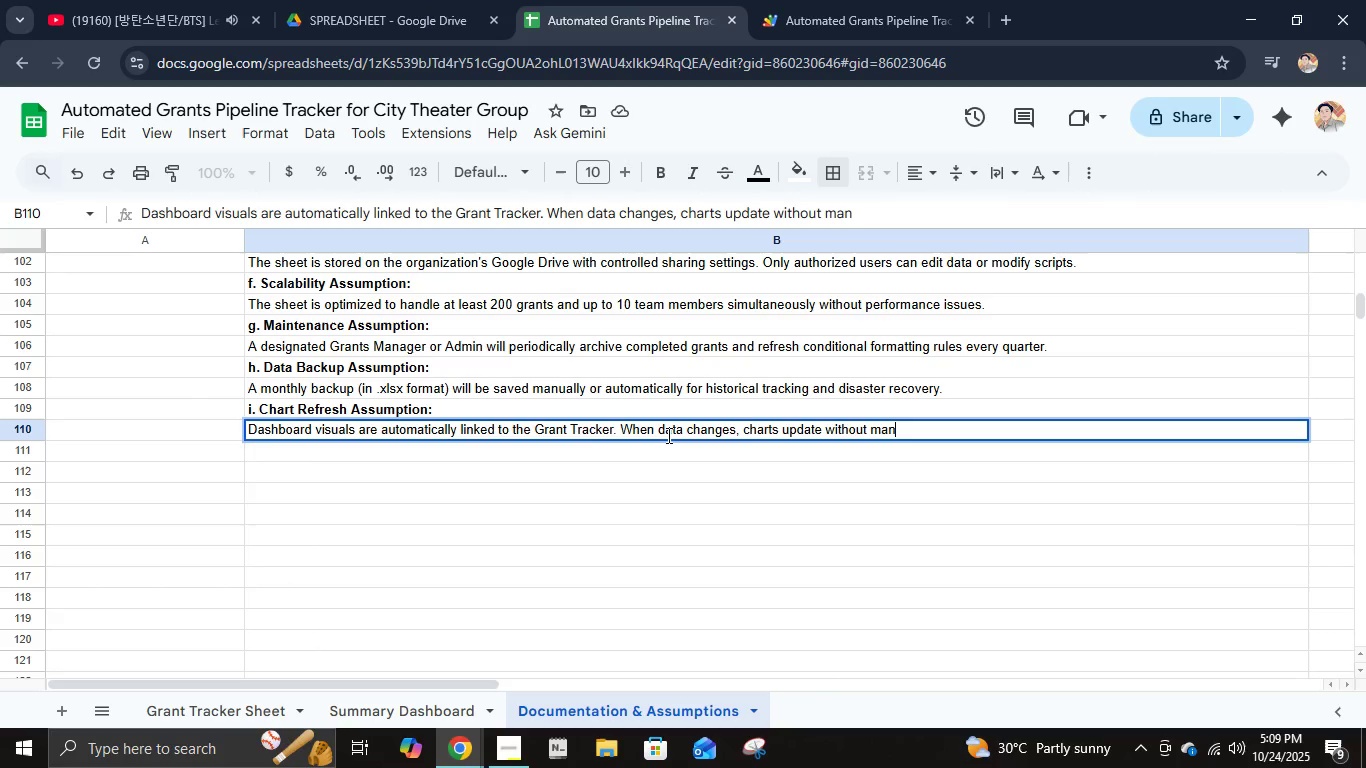 
key(Enter)
 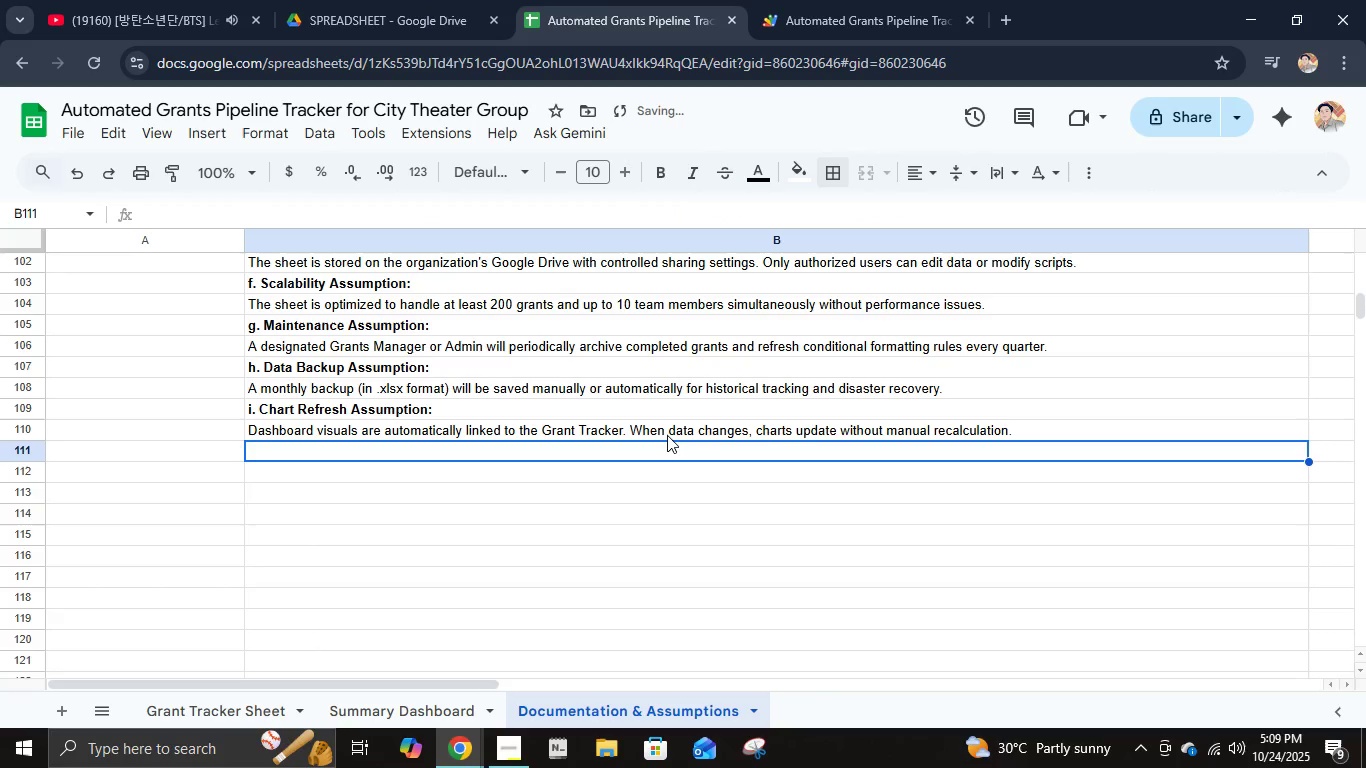 
key(Control+B)
 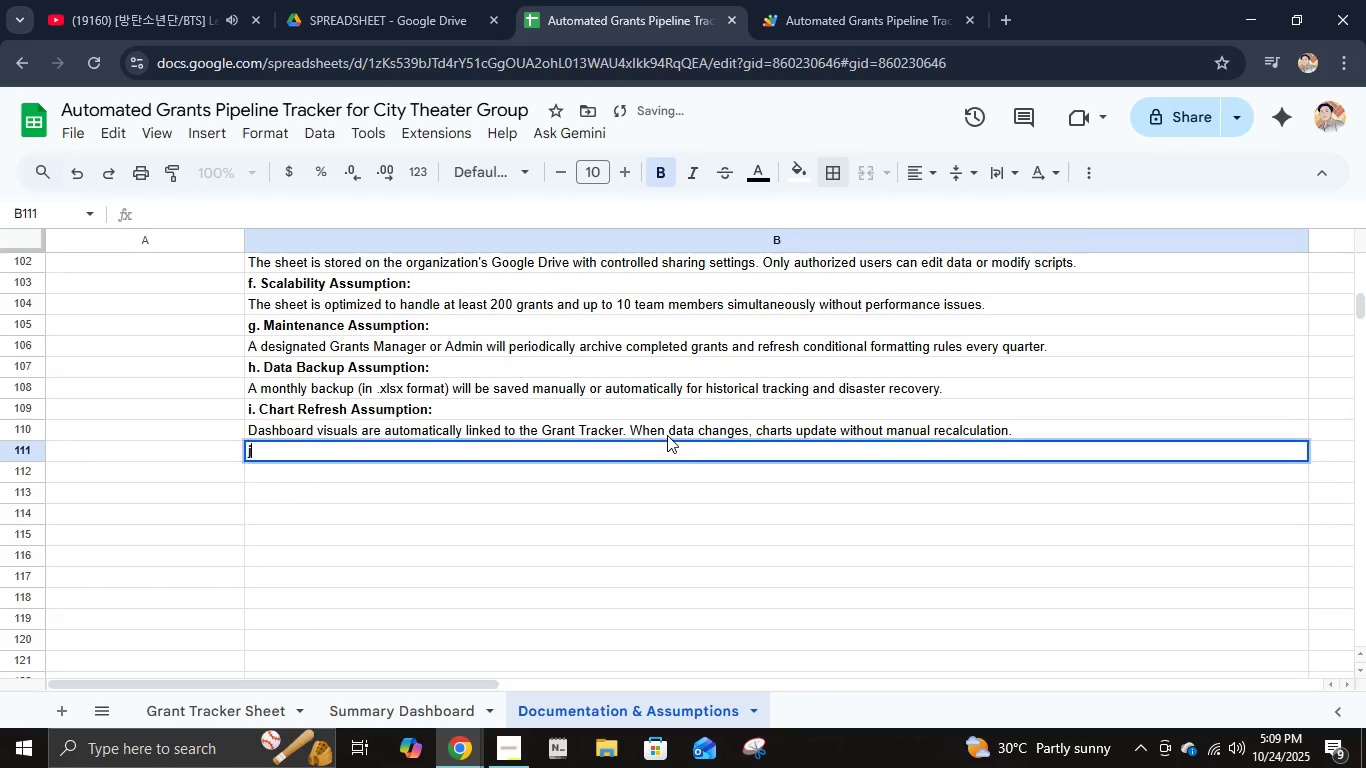 
type(j. Notification Timing S)
key(Backspace)
type(Assumption:)
 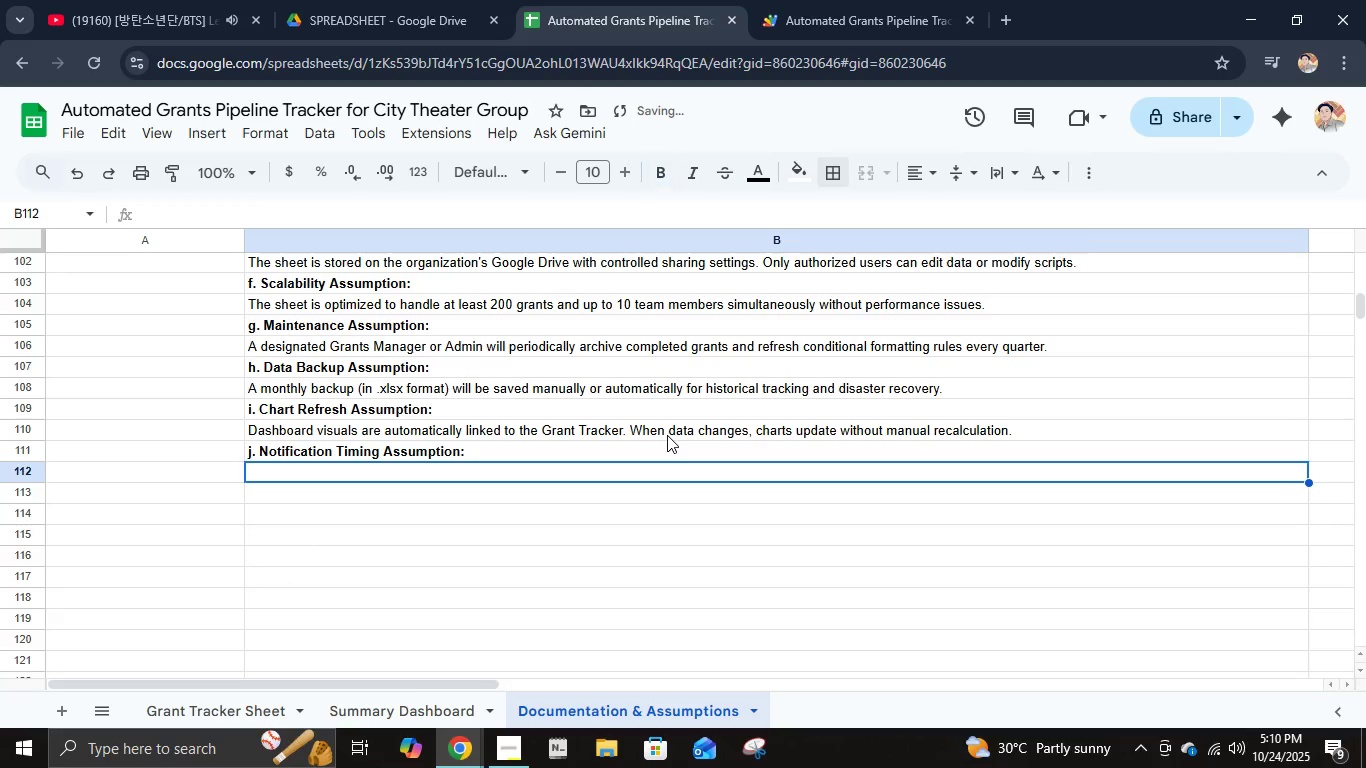 
 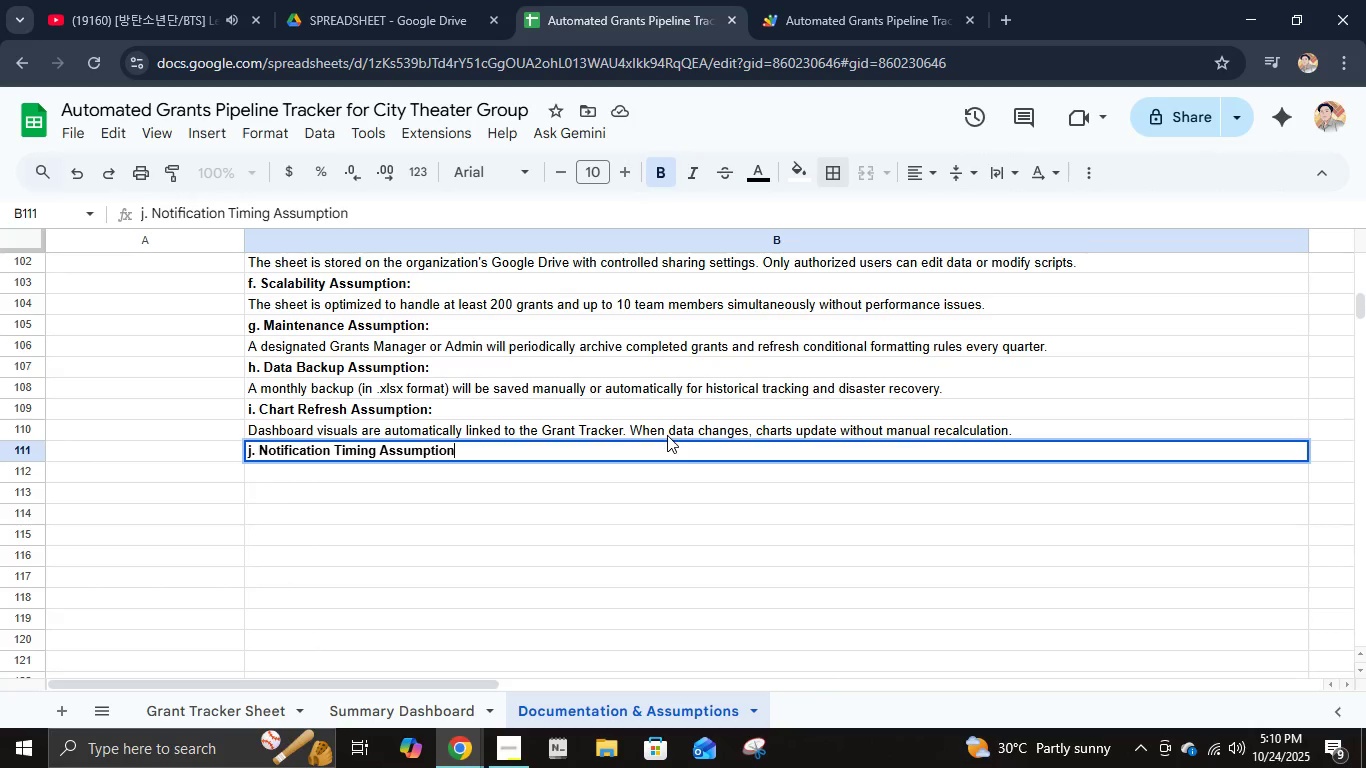 
key(Enter)
 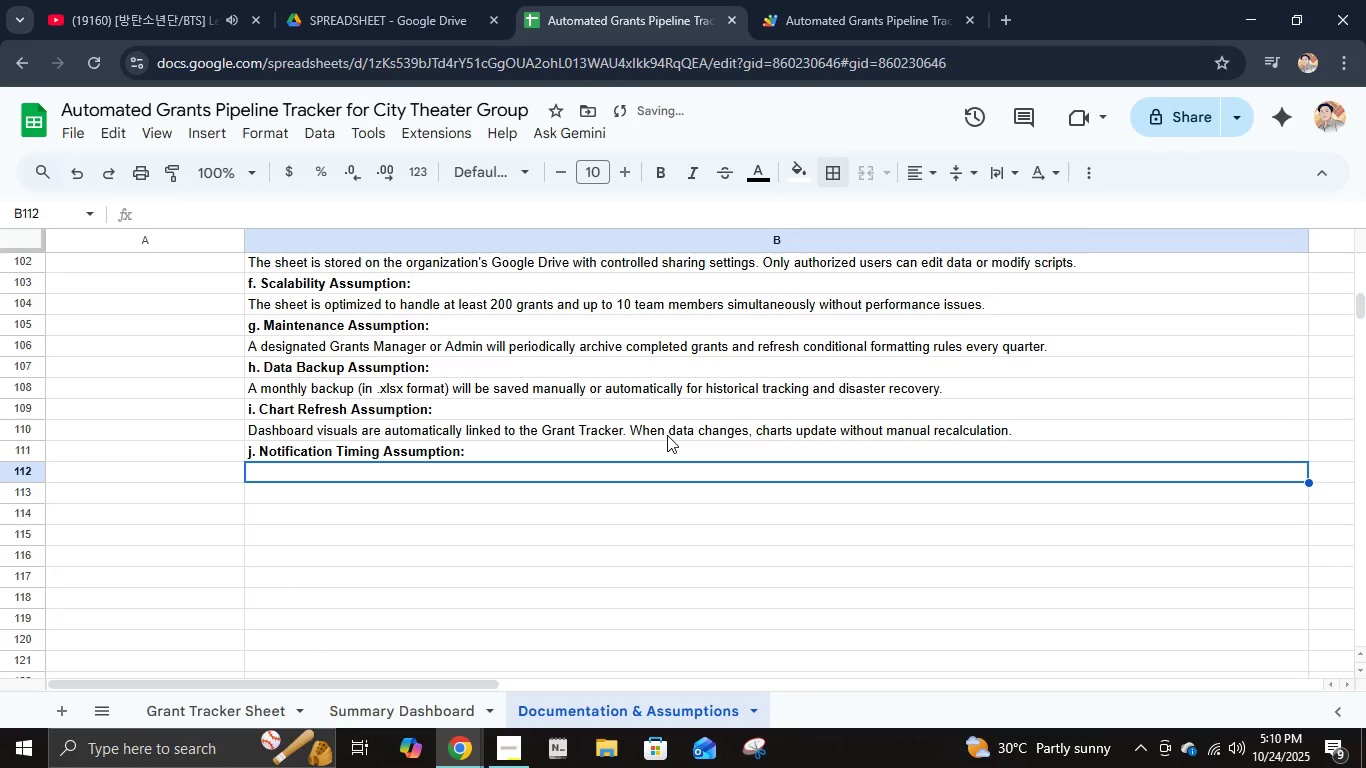 
type(Email triggrs ar set for 7 days before key deadlines )
key(Backspace)
type(, assuming users regularly chec)
key(Backspace)
type(ck their registered organizational email.)
 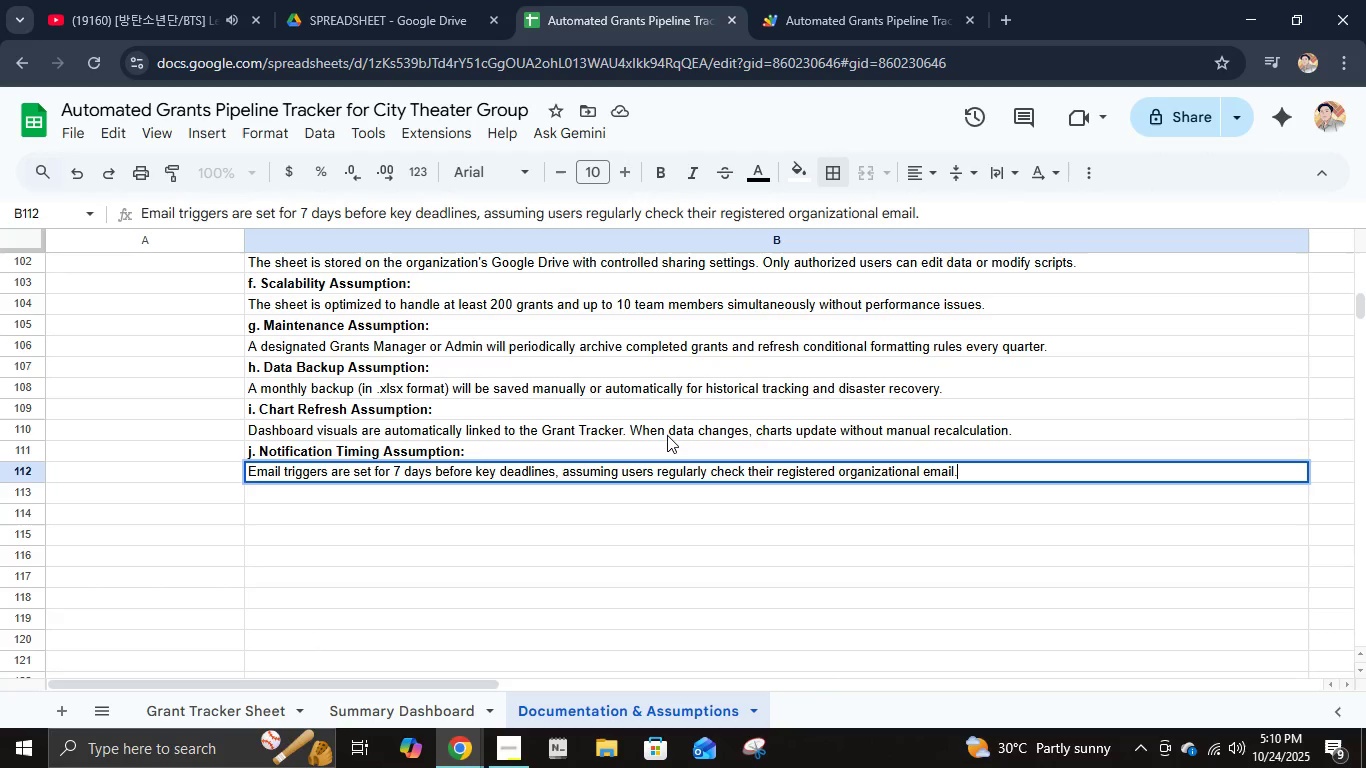 
 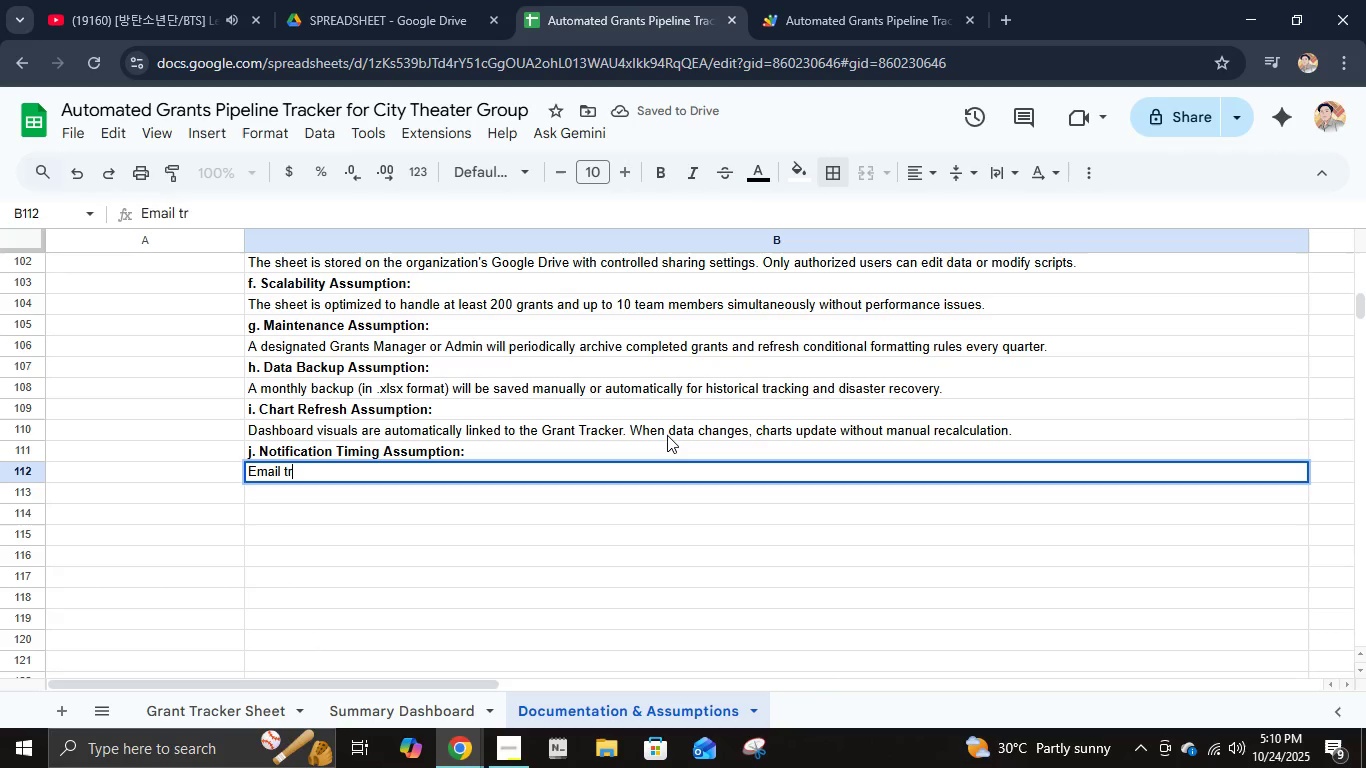 
key(Enter)
 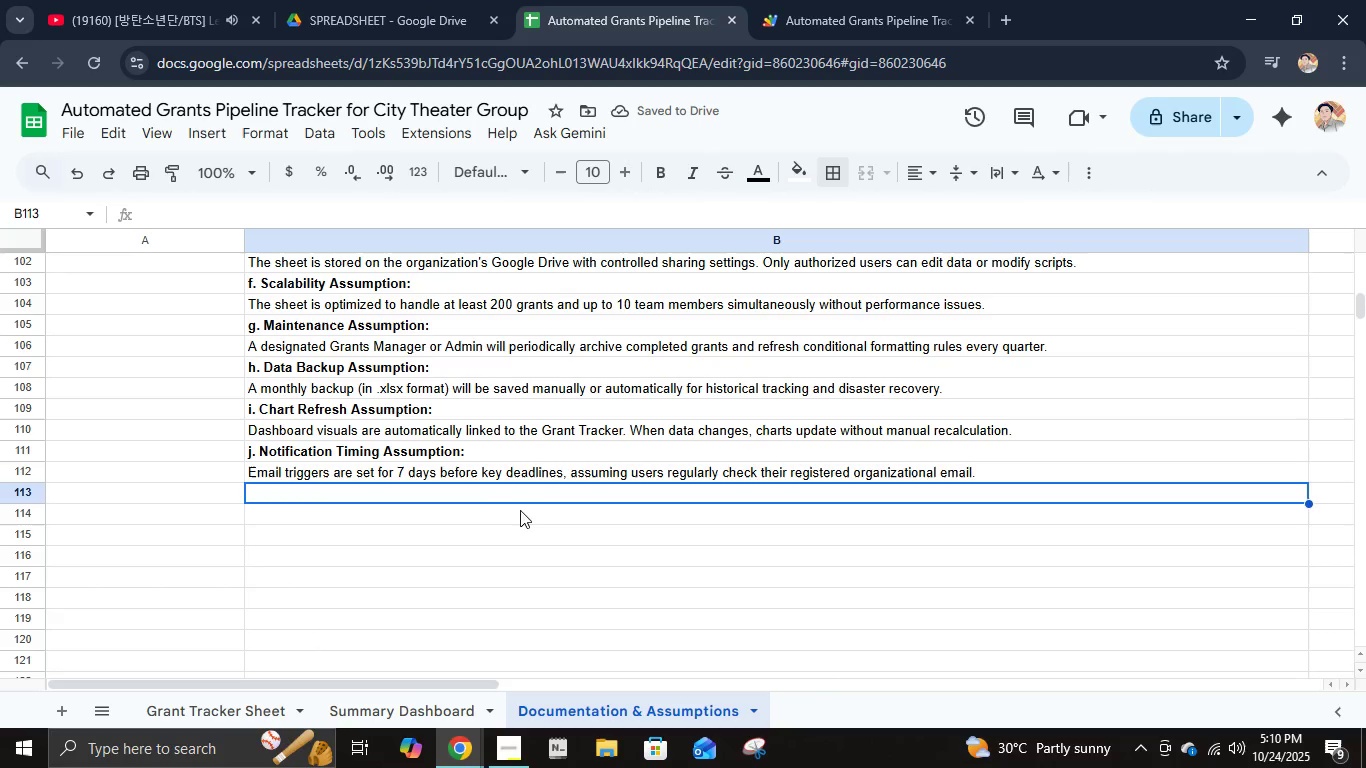 
left_click([219, 535])
 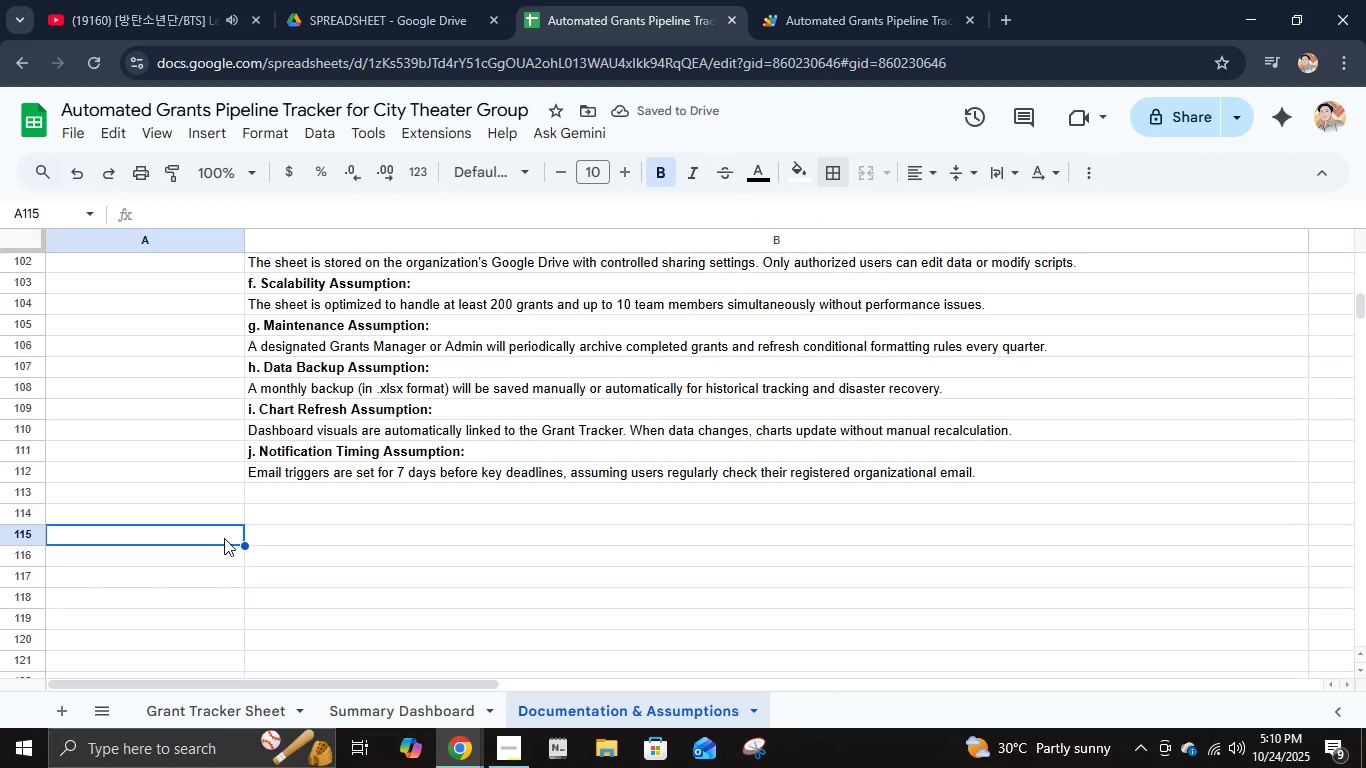 
type(3. SUMMARY OF Systmer )
key(Backspace)
key(Backspace)
key(Backspace)
key(Backspace)
type(em Logic)
 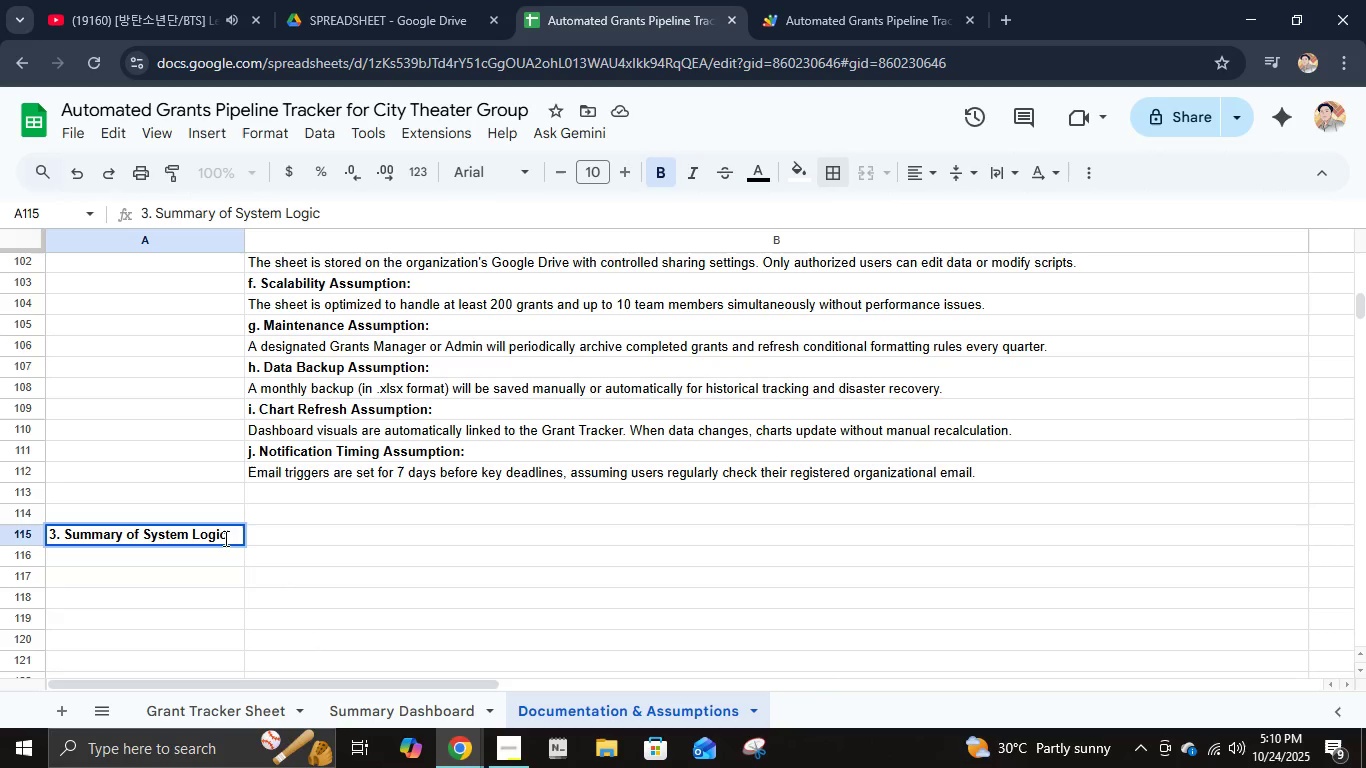 
key(ArrowRight)
 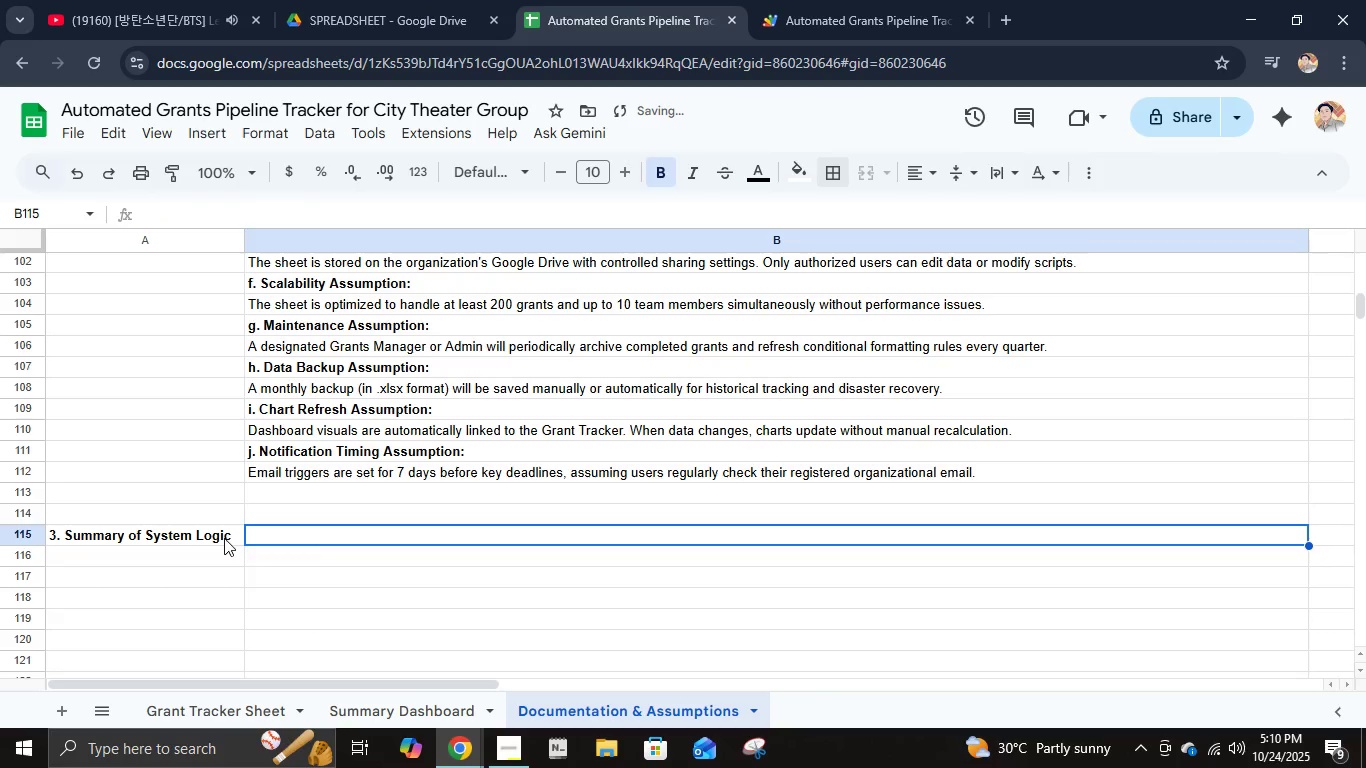 
key(ArrowLeft)
 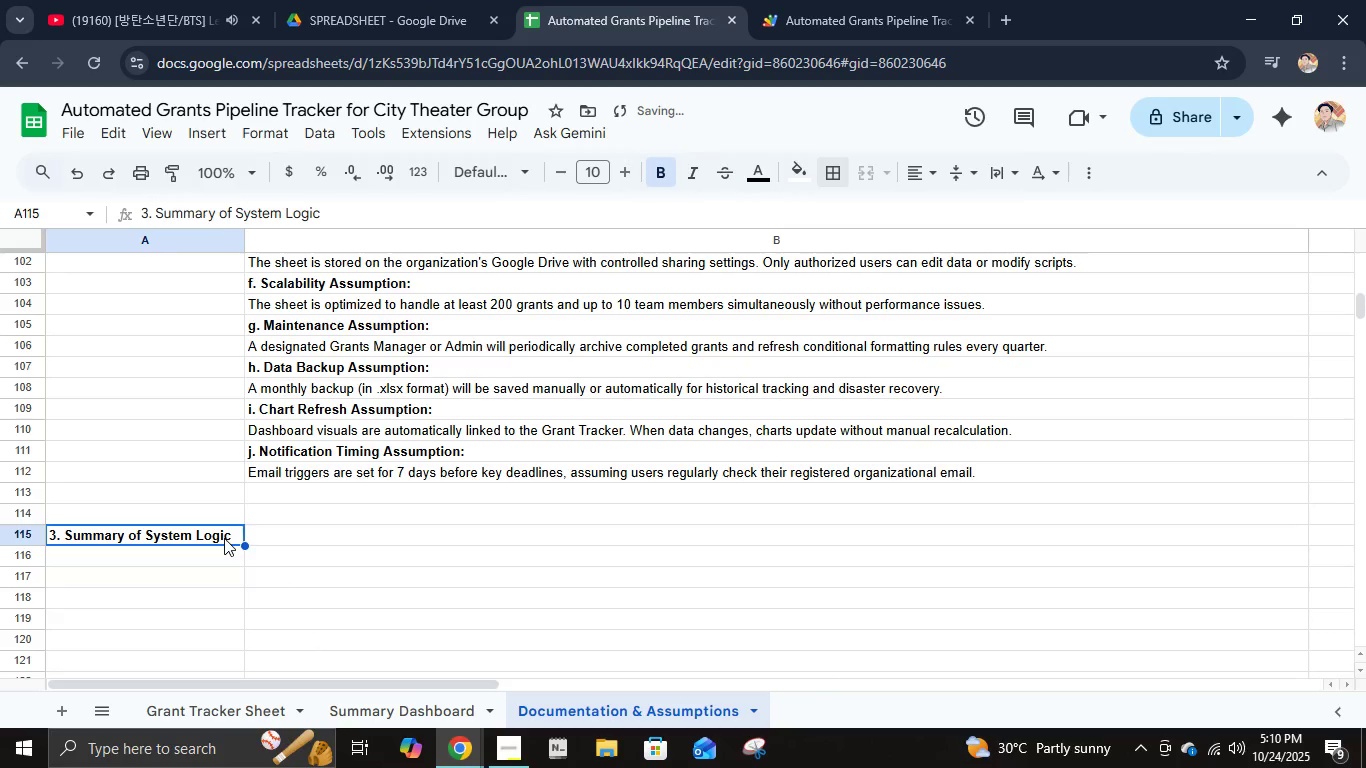 
key(ArrowRight)
 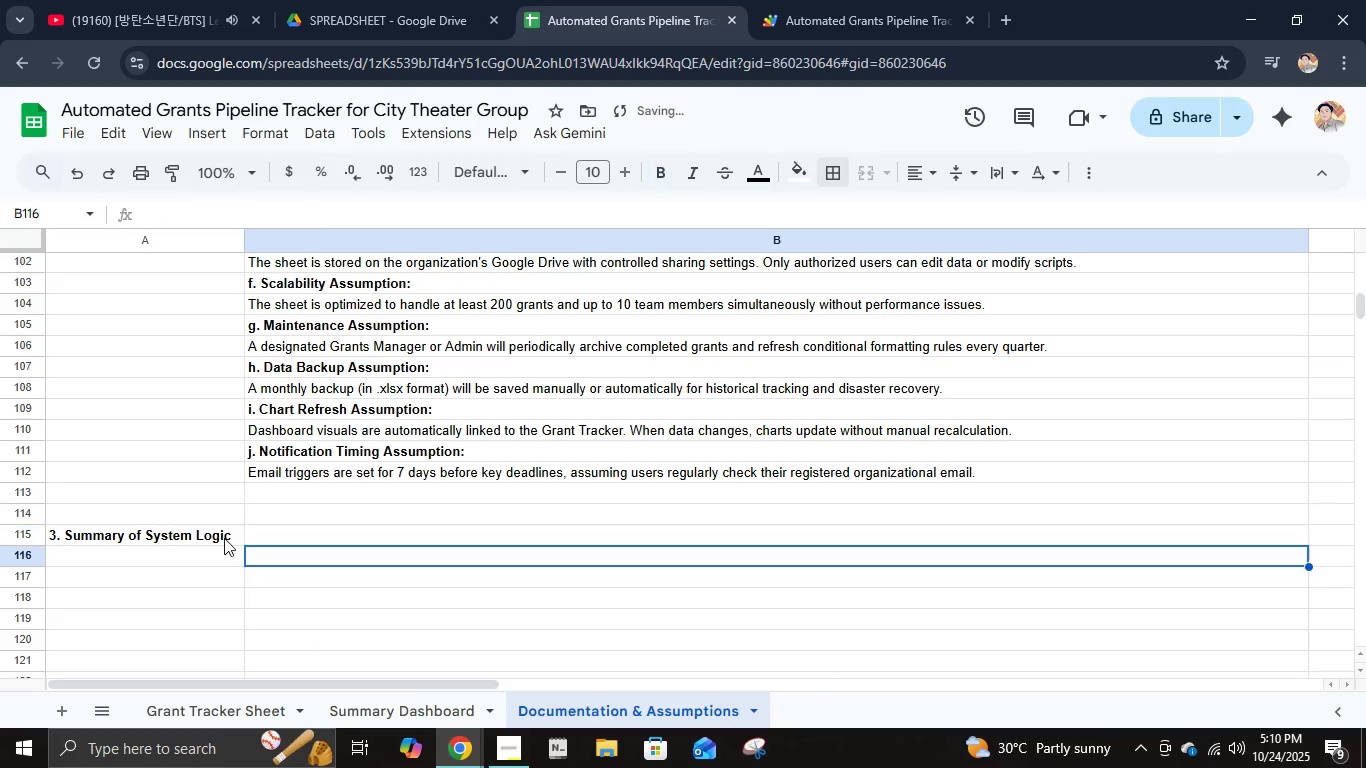 
key(ArrowDown)
 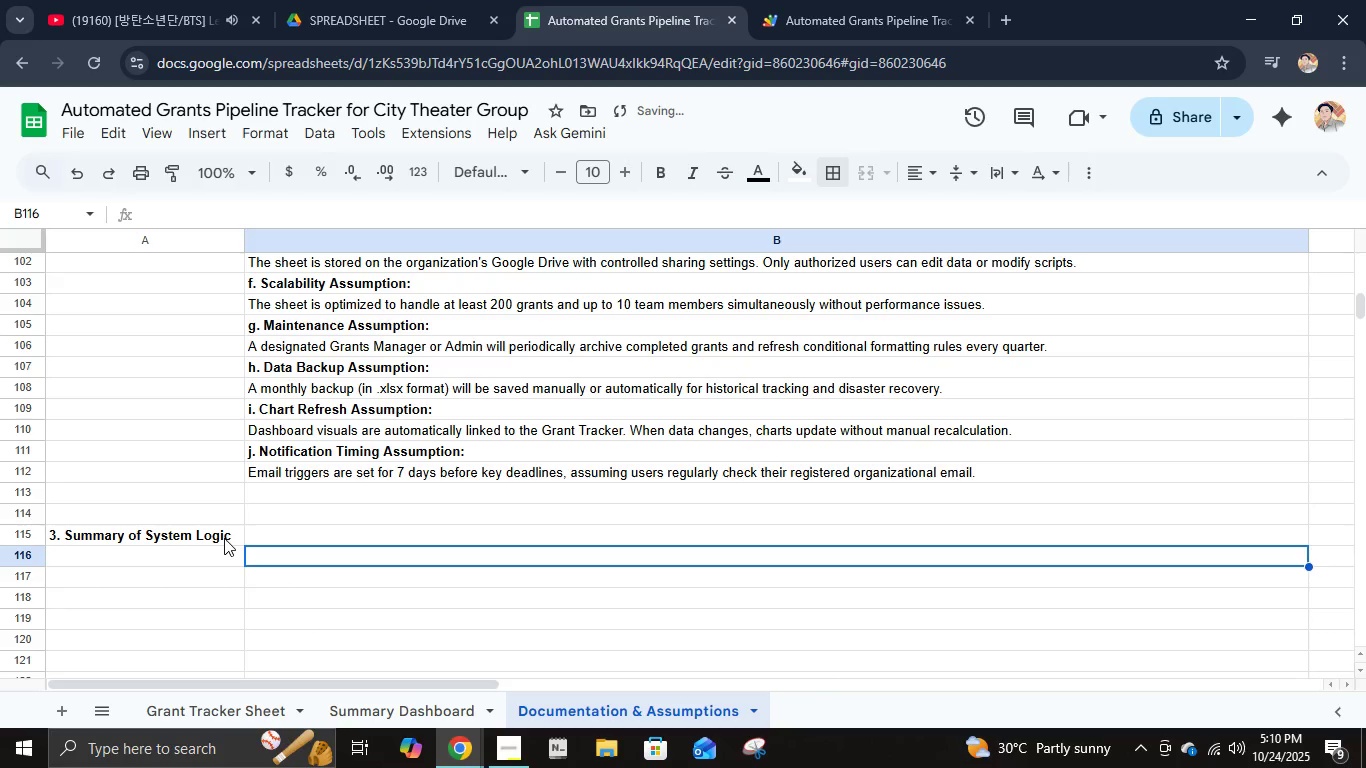 
type(The Automated Grants Pipe )
key(Backspace)
type(line TRACKER INTer)
key(Backspace)
type(grates formulas, conditional formatting.)
key(Backspace)
type(, and Apps Script automation to create a self-update)
key(Backspace)
type(ing management tool.)
 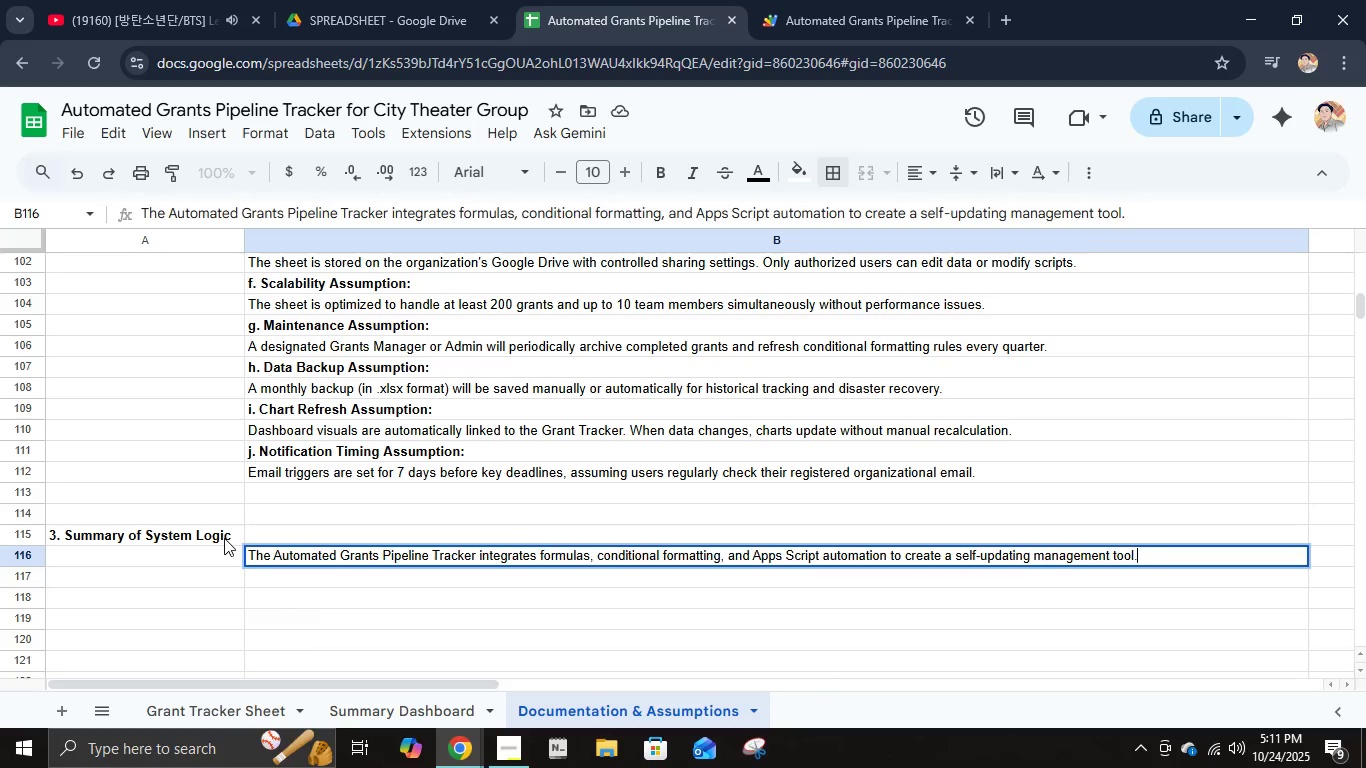 
 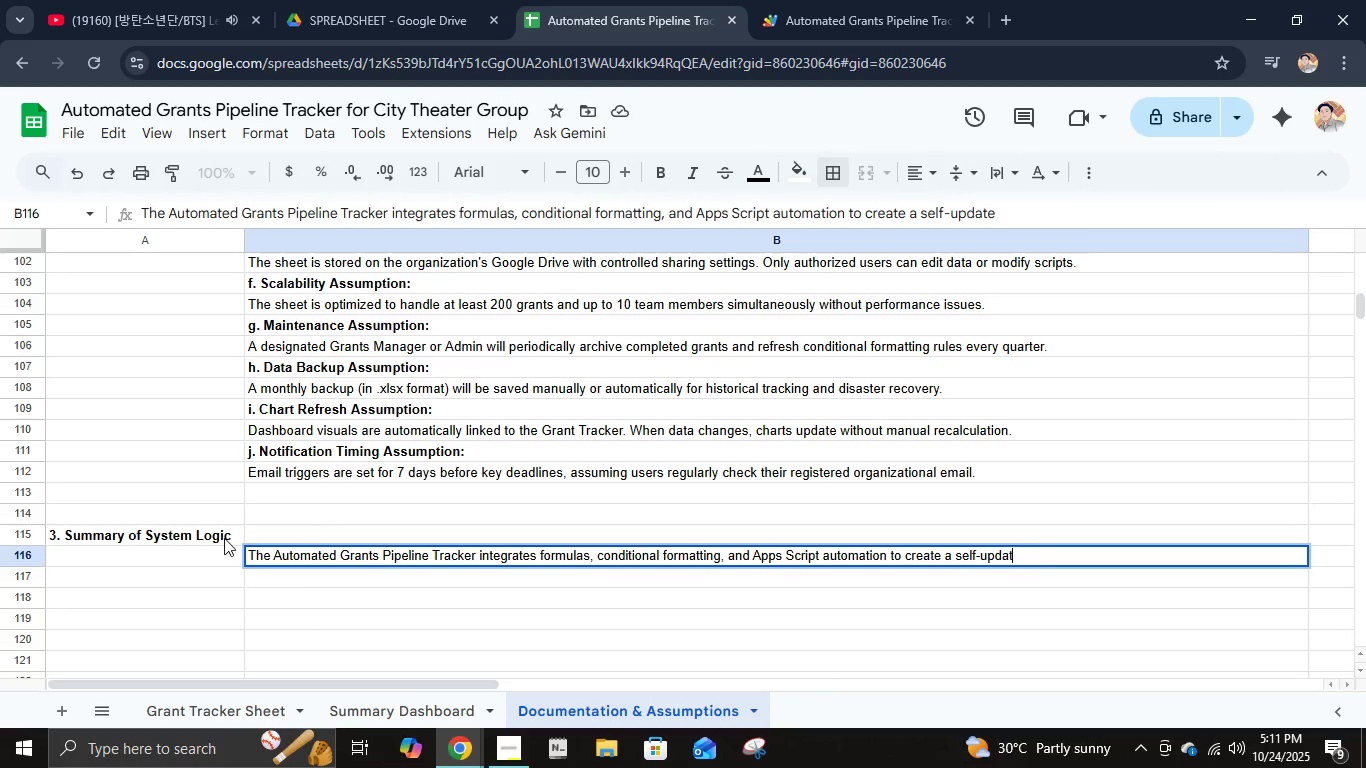 
key(Enter)
 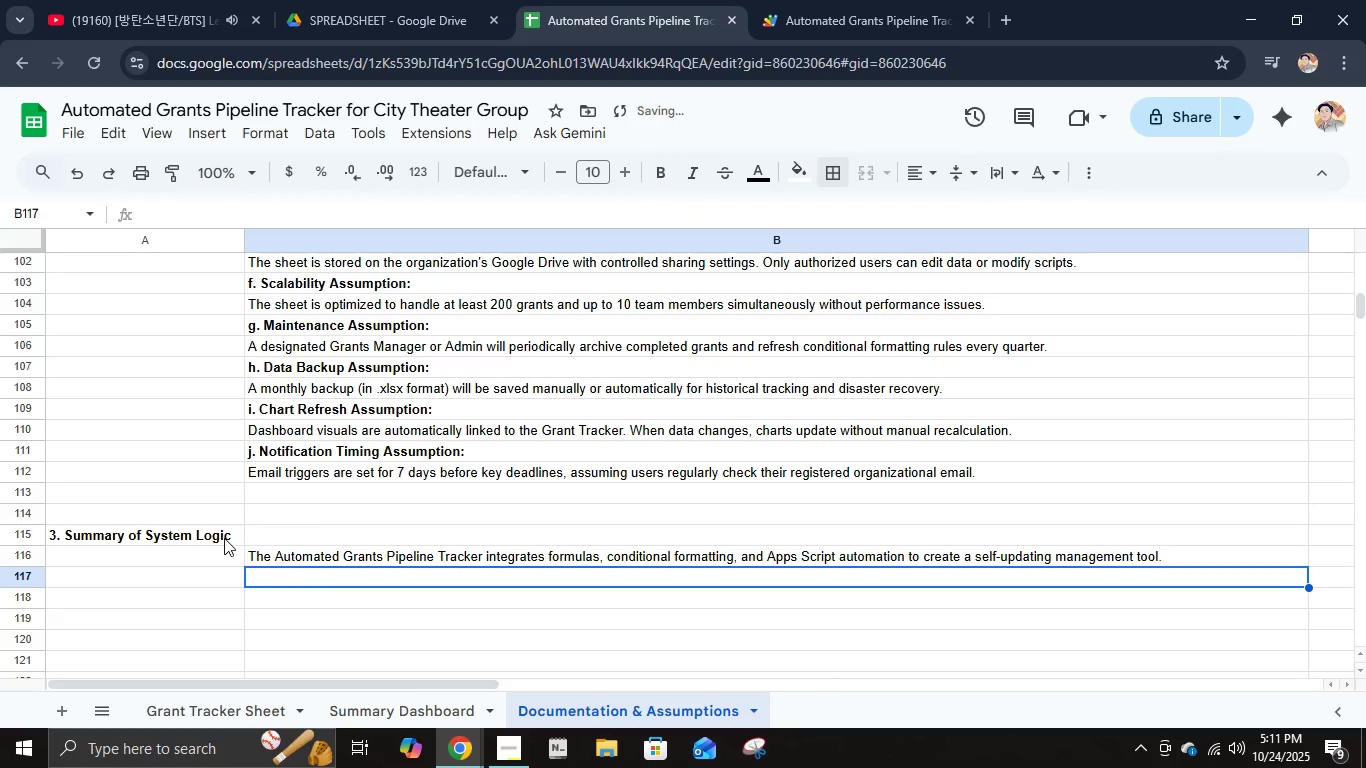 
type(Formulas compute status, totals, and stage-based analytics,)
key(Backspace)
type(; conditional formatting alerts uers to deadlines; and APPS Script handles communication automation.)
 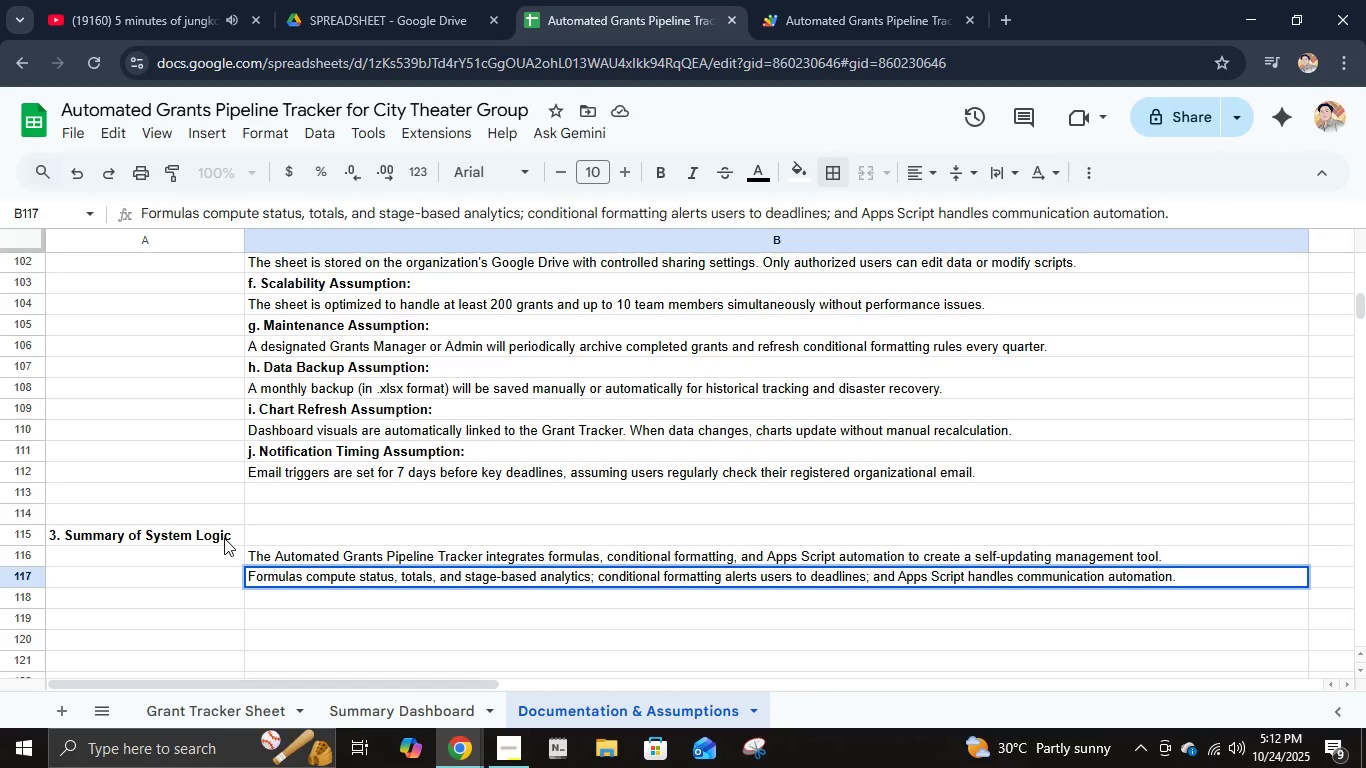 
key(Enter)
 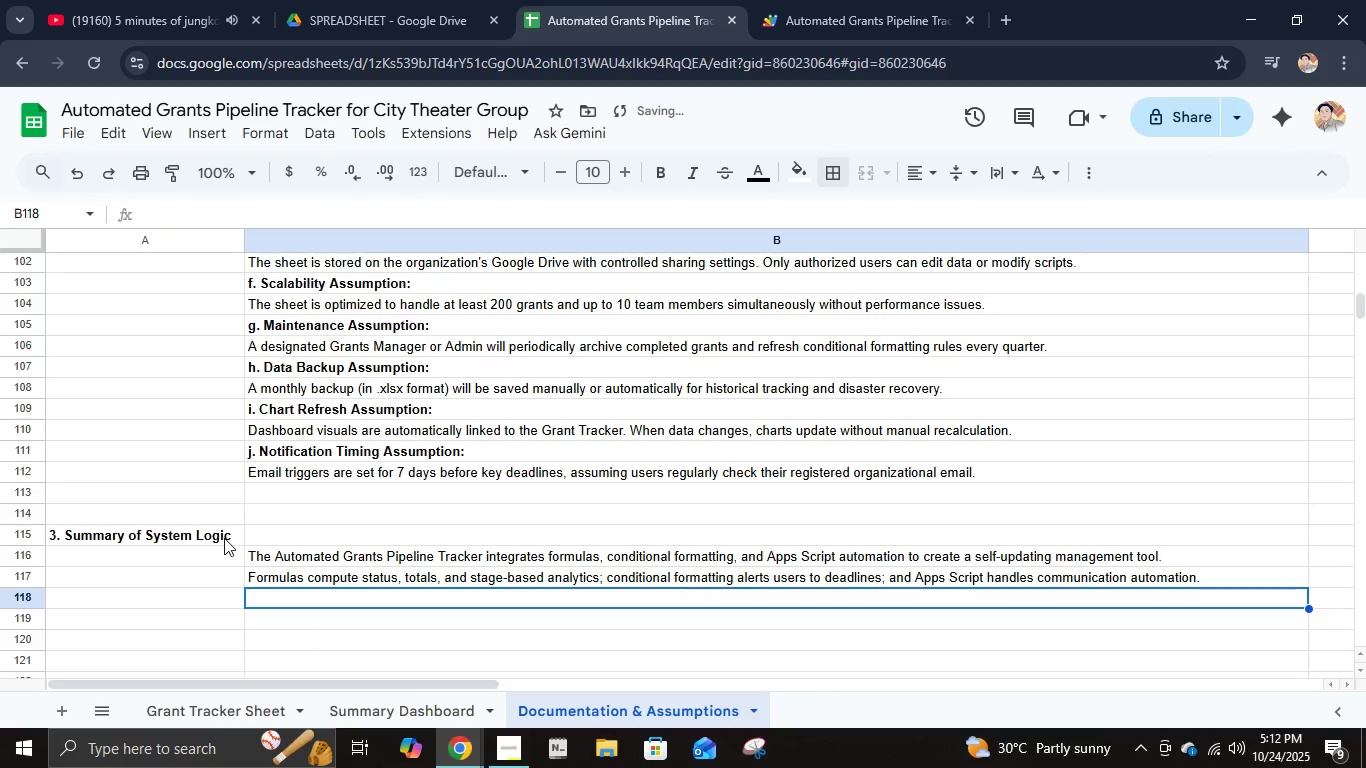 
type(The resule )
key(Backspace)
key(Backspace)
type(t is a transparent, low-maintenance system that saves time, ensures accountabli)
key(Backspace)
key(Backspace)
type(ility, and empowers the City Ther)
key(Backspace)
type(atr Gor)
key(Backspace)
key(Backspace)
type(roup to manage grants with precisiona)
key(Backspace)
type( and confidens.)
key(Backspace)
key(Backspace)
type(ce.)
 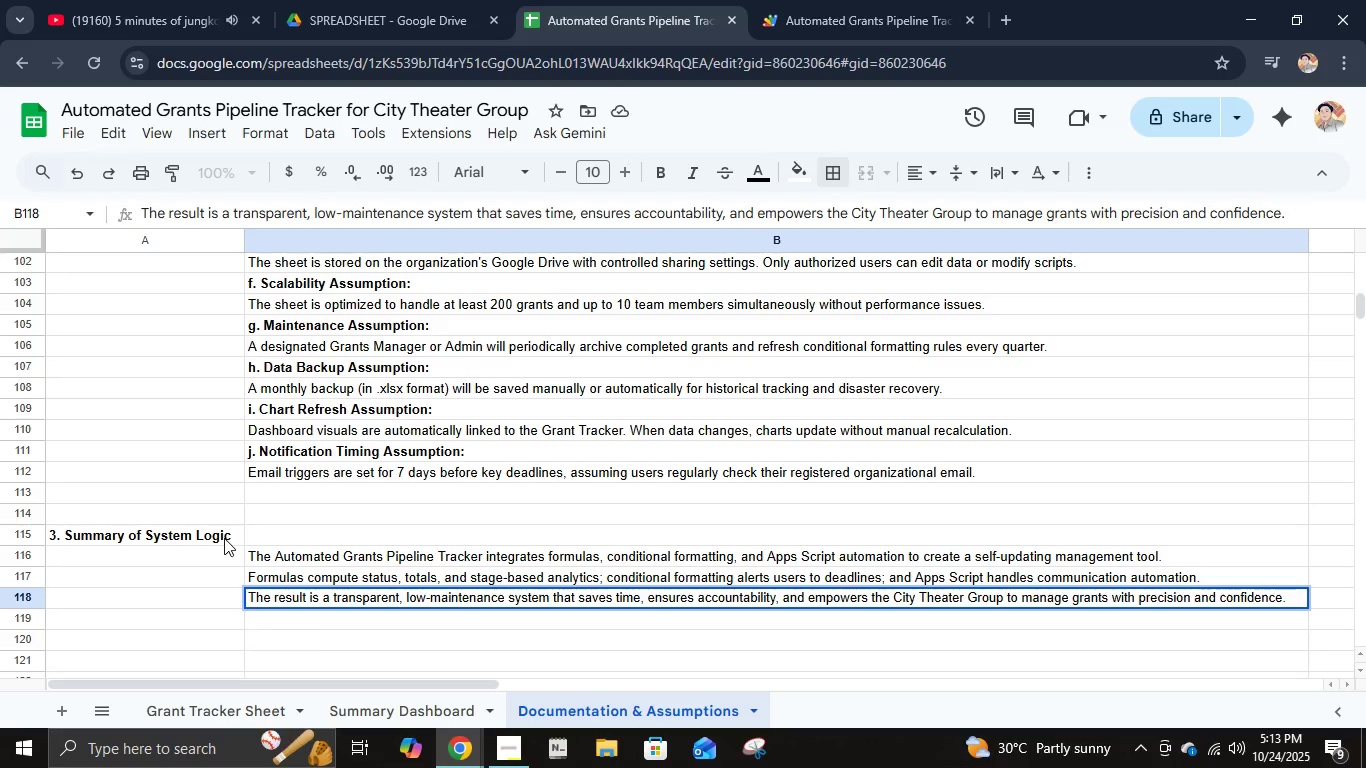 
key(Enter)
 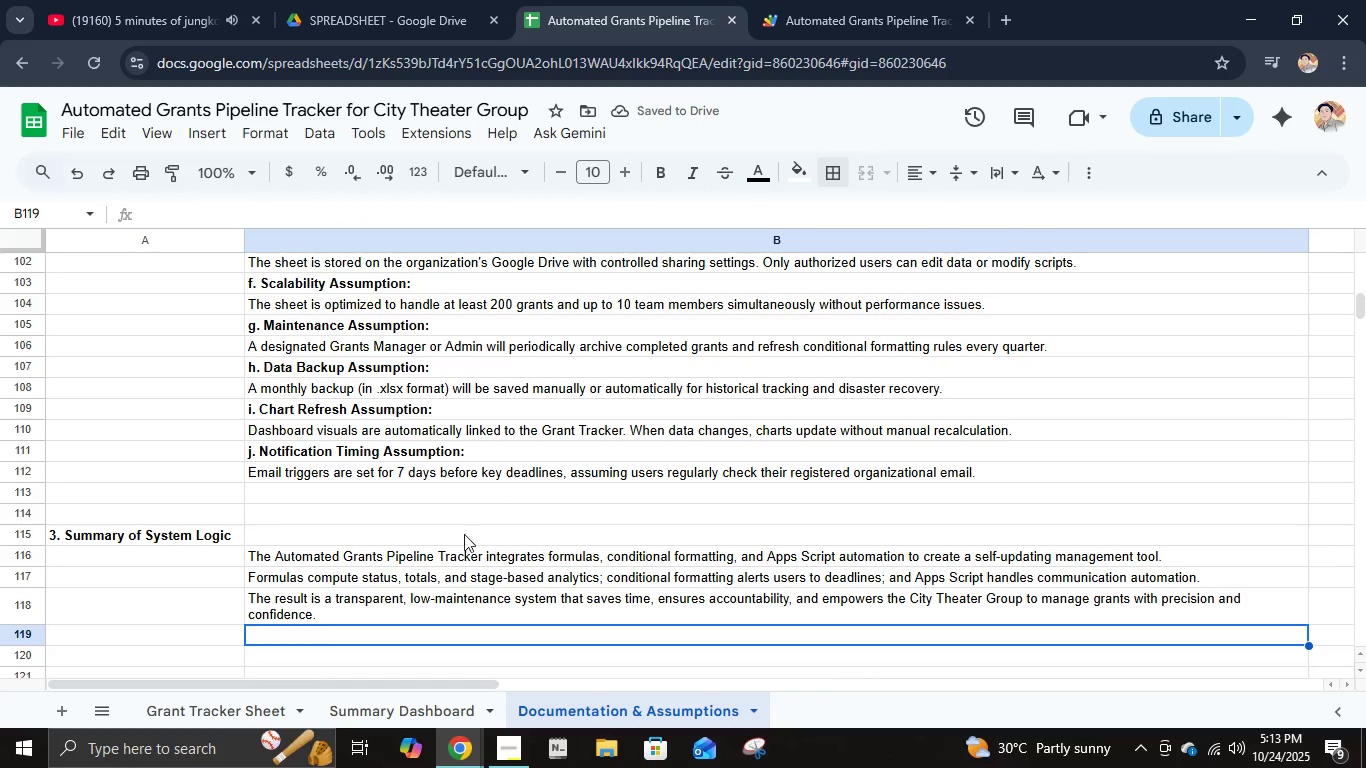 
hold_key(key=ShiftLeft, duration=0.71)
left_click([233, 532])
 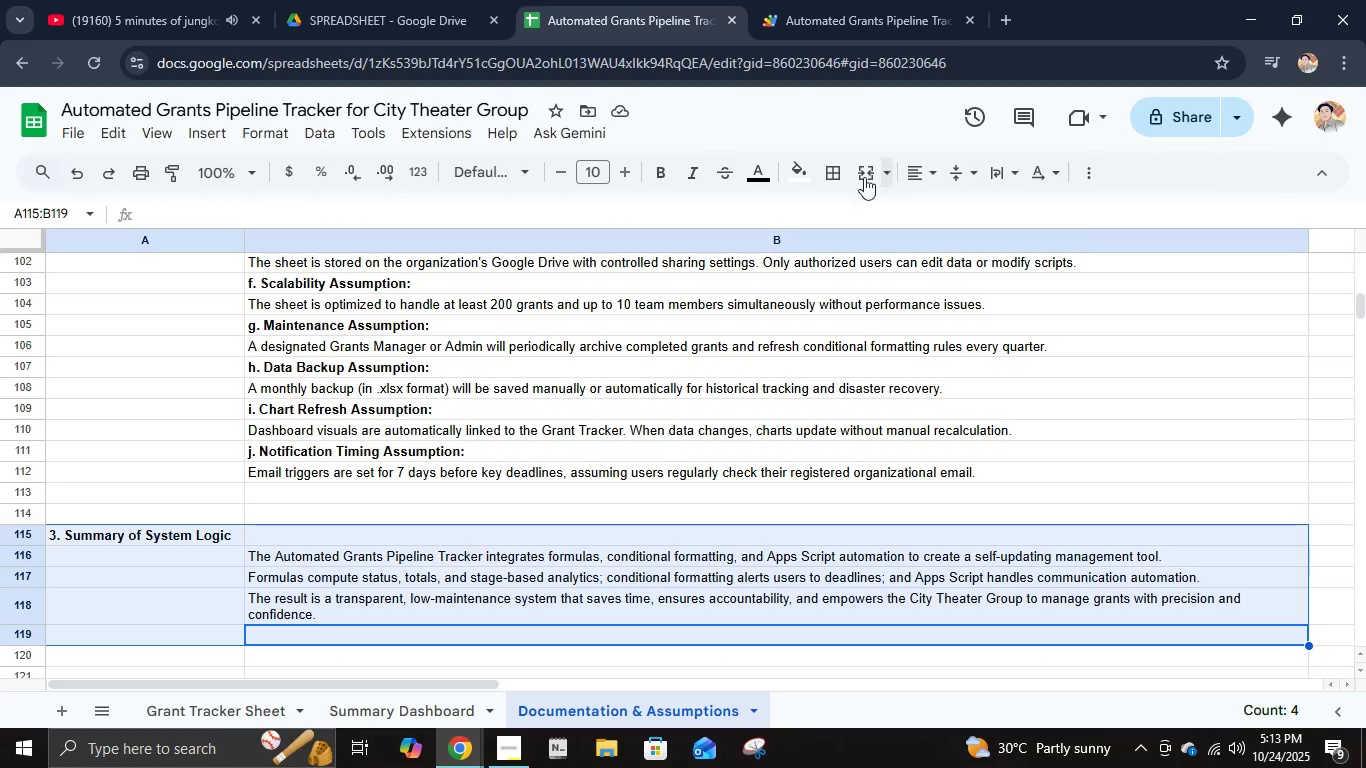 
left_click([841, 170])
 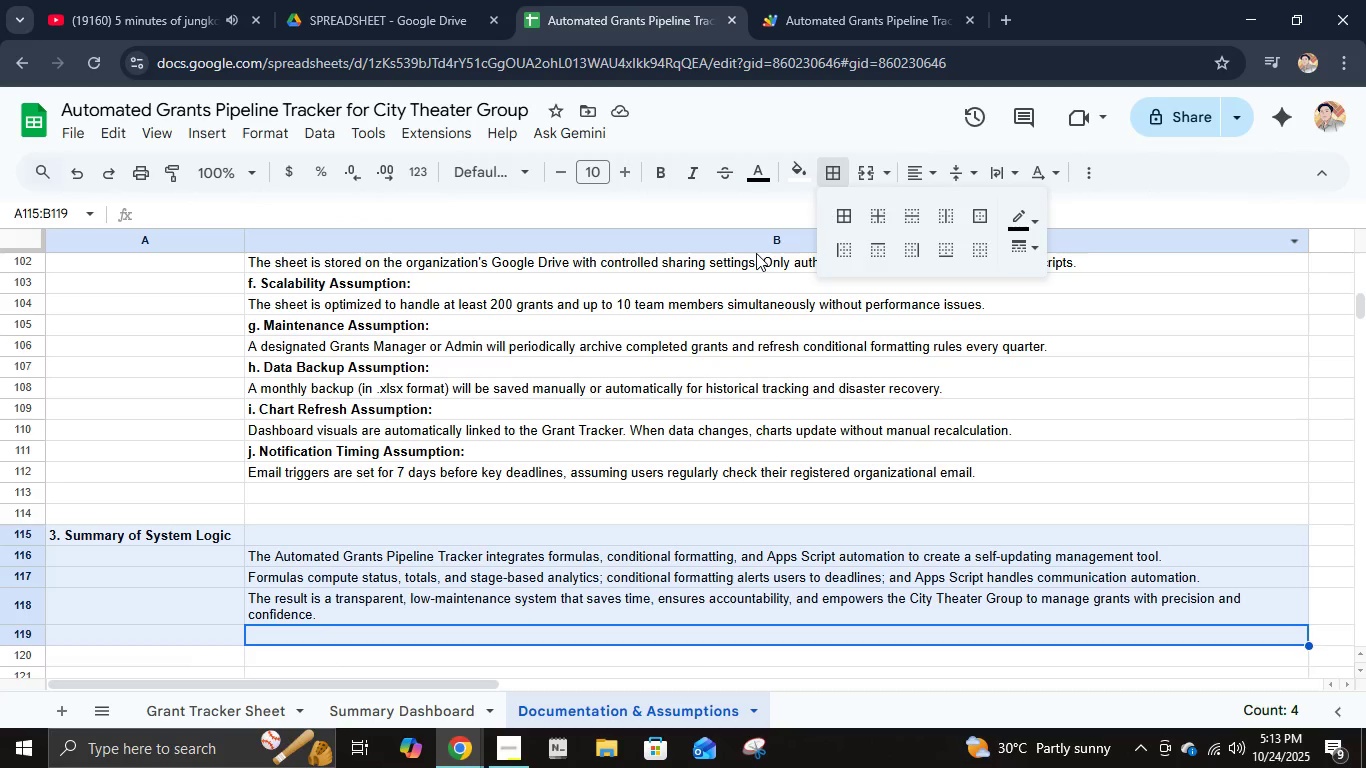 
mouse_move([847, 213])
 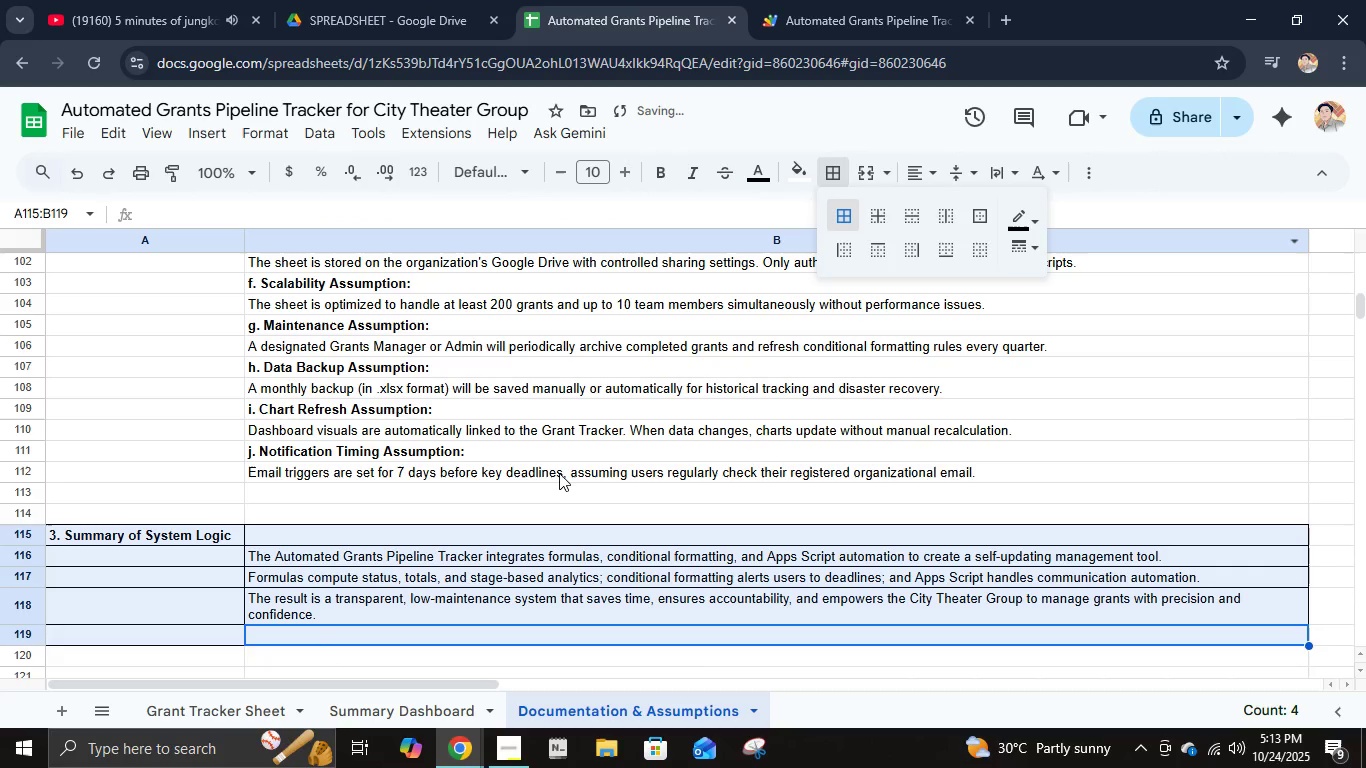 
left_click([559, 473])
 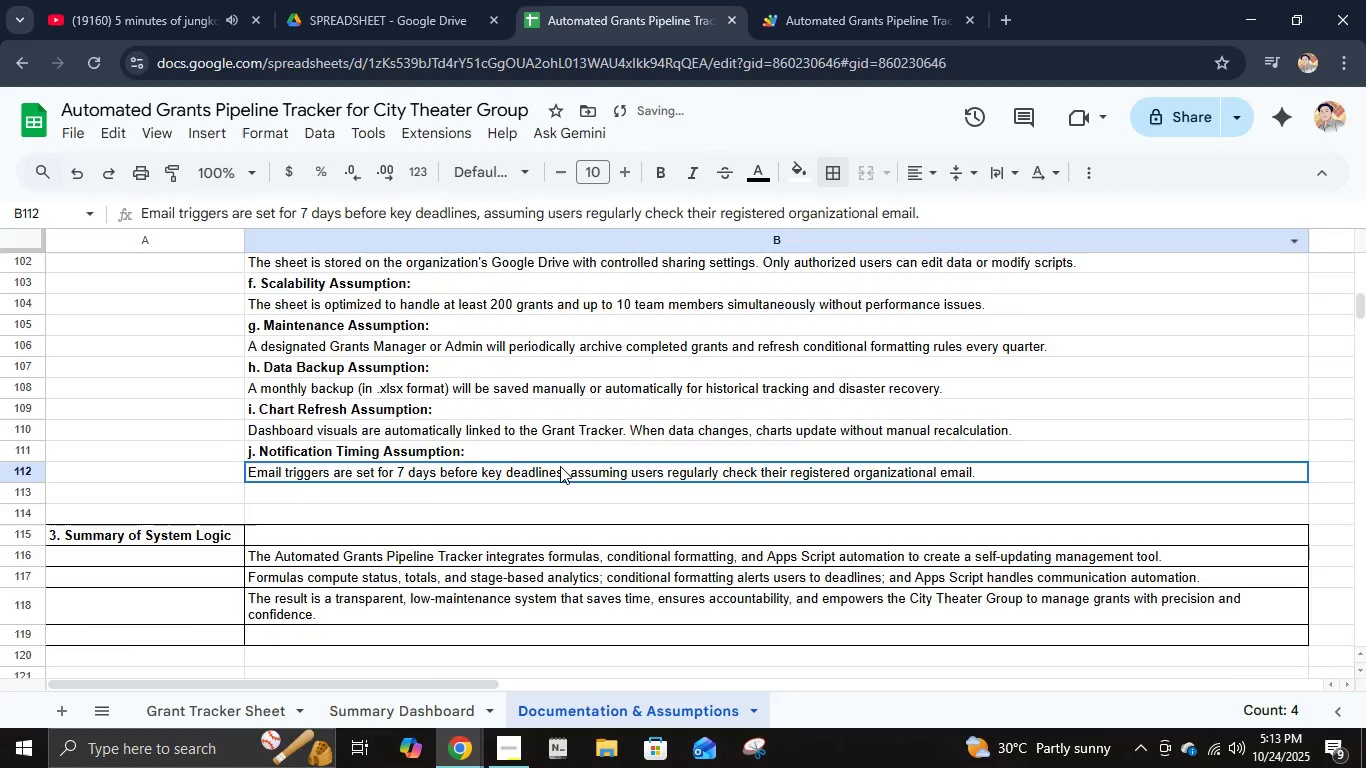 
scroll: coordinate [560, 466], scroll_direction: up, amount: 5.0
 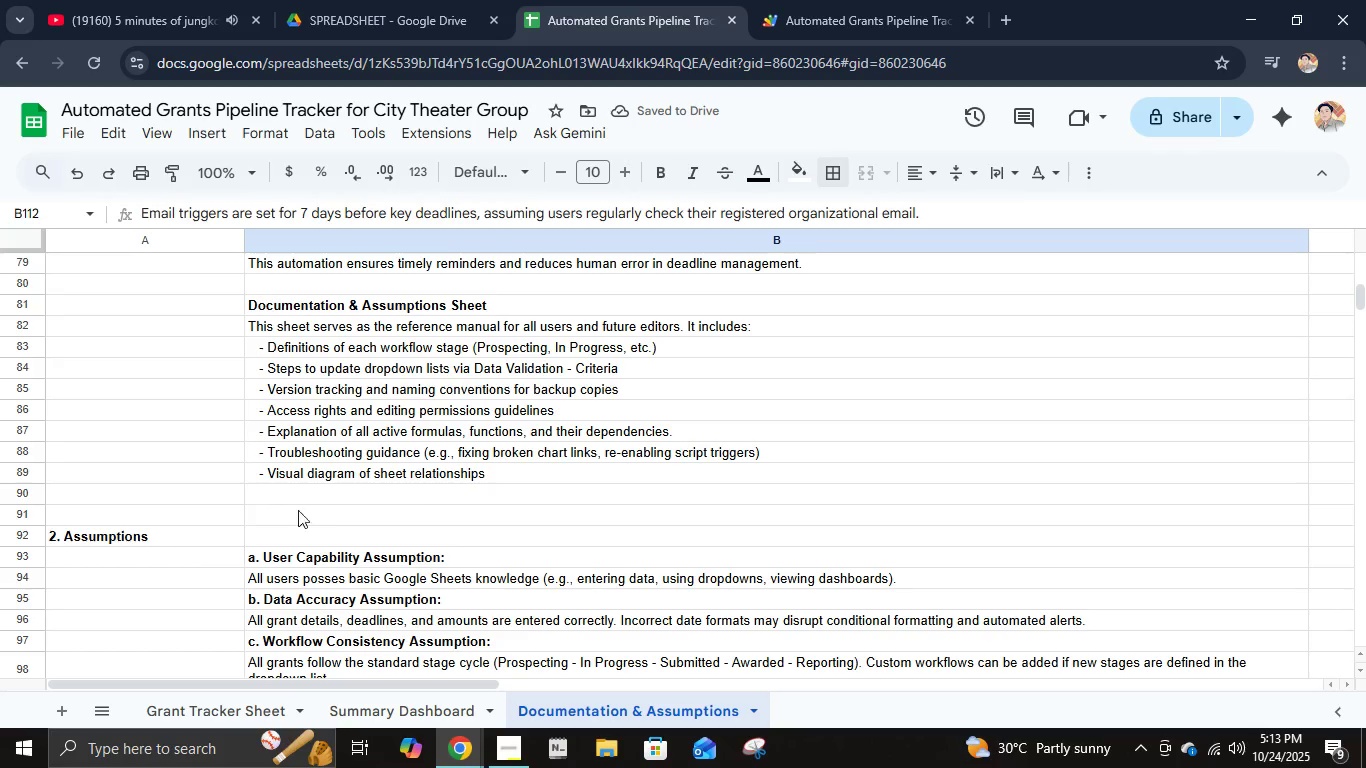 
hold_key(key=ShiftLeft, duration=0.66)
left_click([168, 538])
 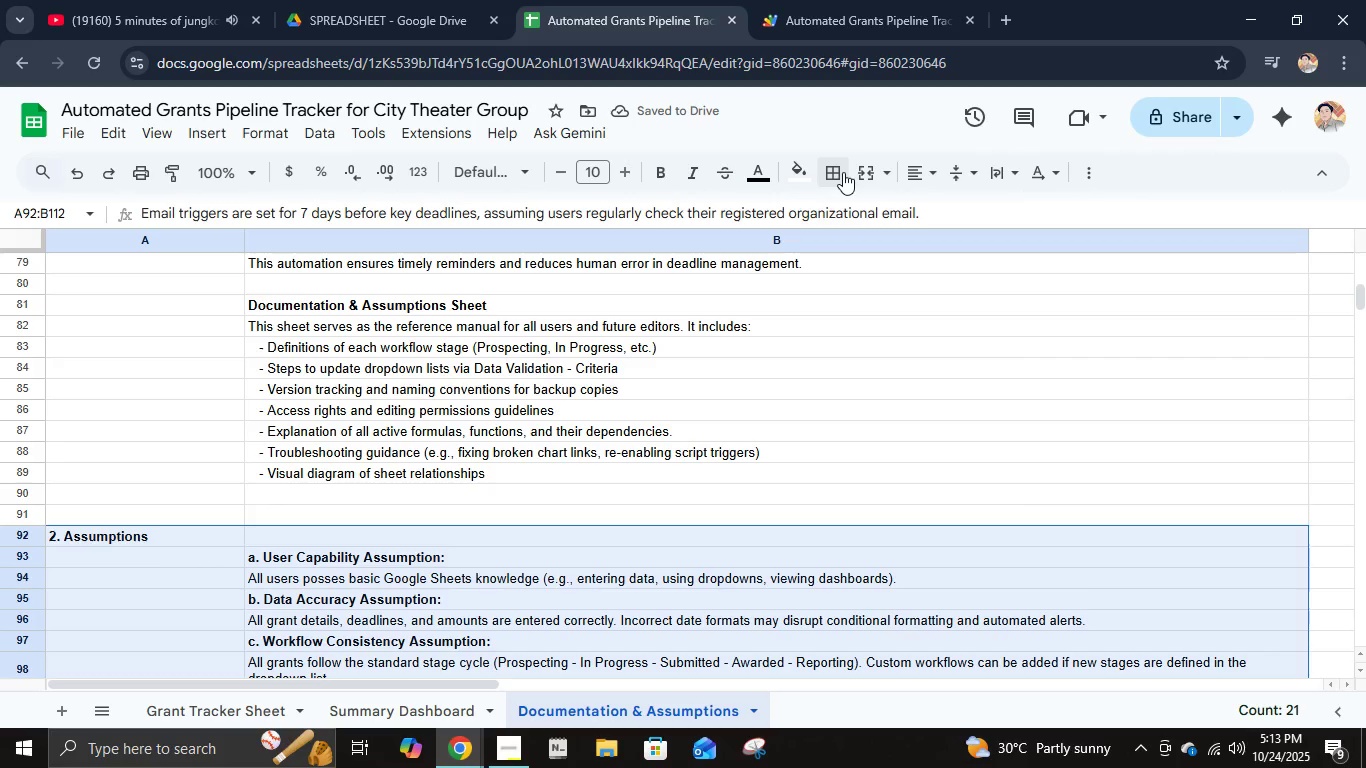 
left_click([838, 172])
 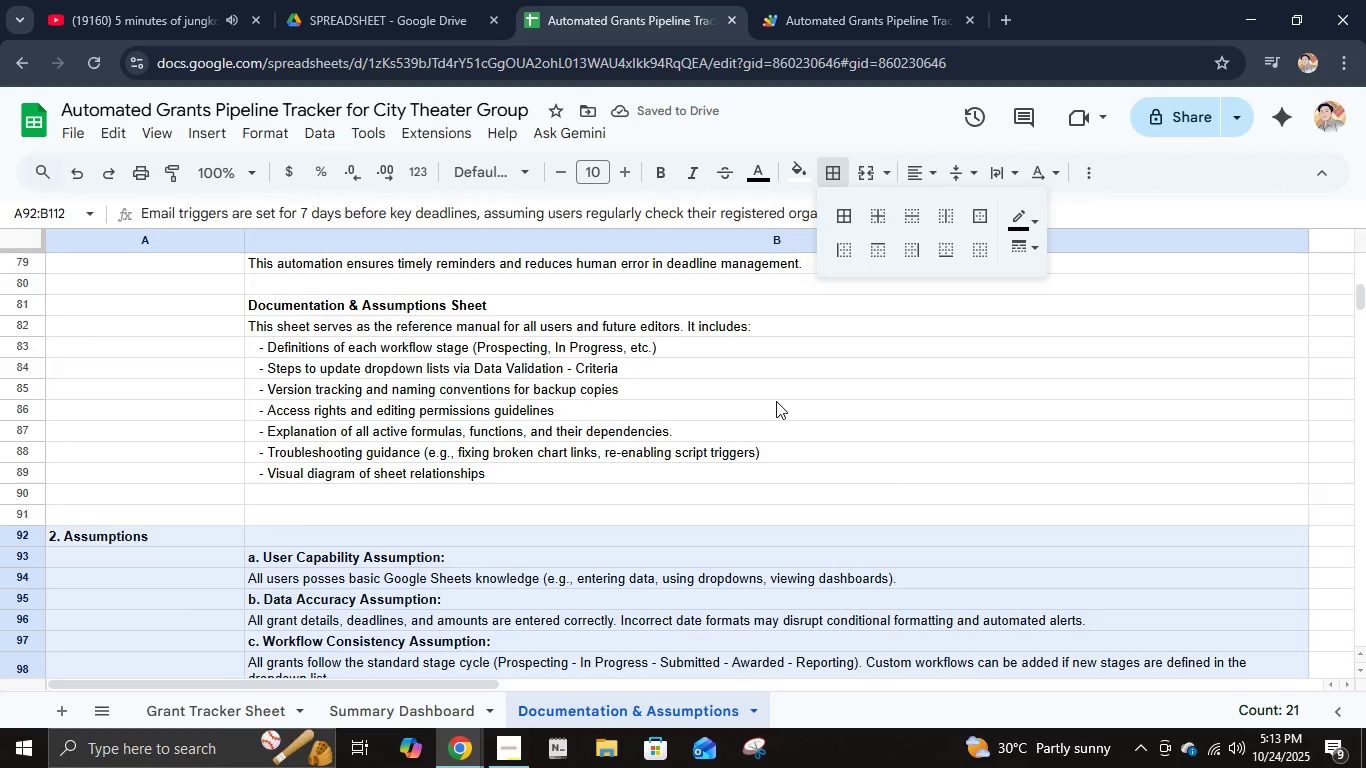 
scroll: coordinate [776, 401], scroll_direction: down, amount: 4.0
 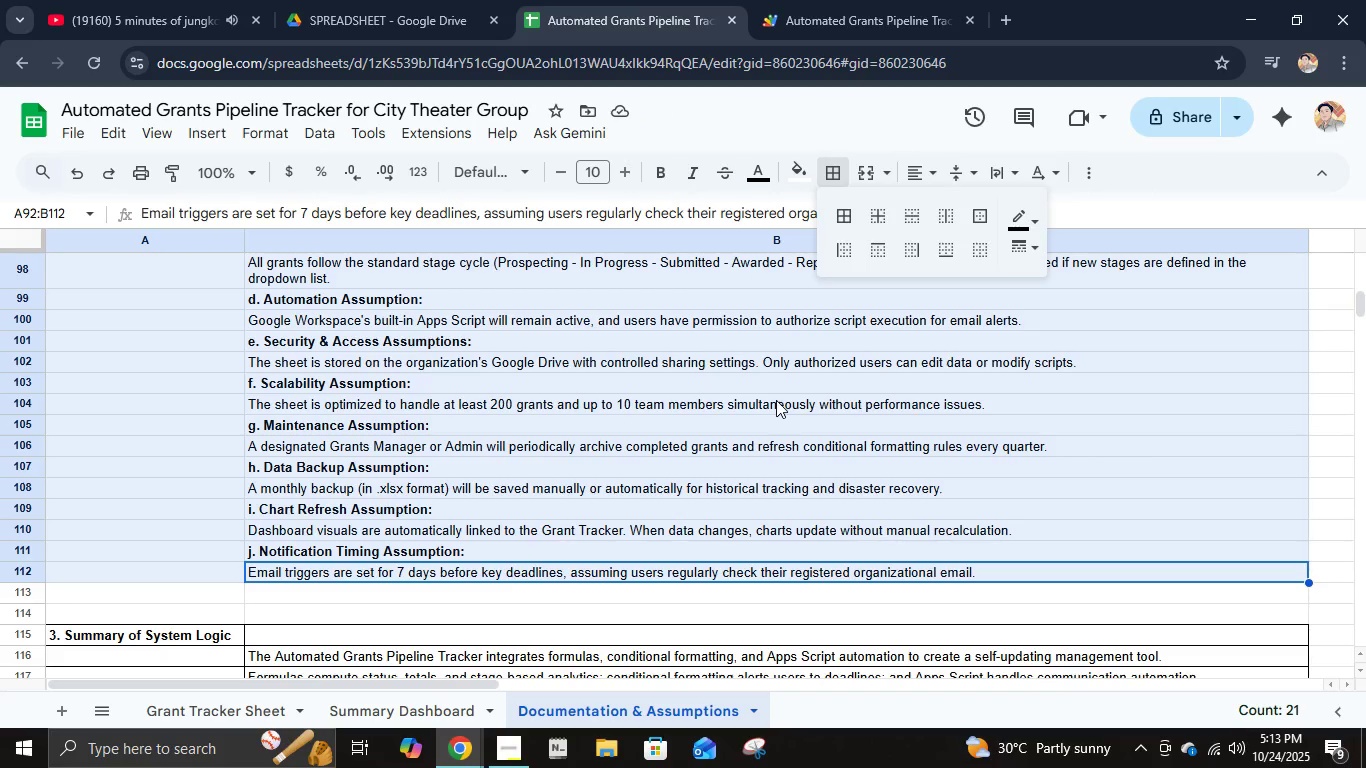 
scroll: coordinate [776, 399], scroll_direction: up, amount: 3.0
 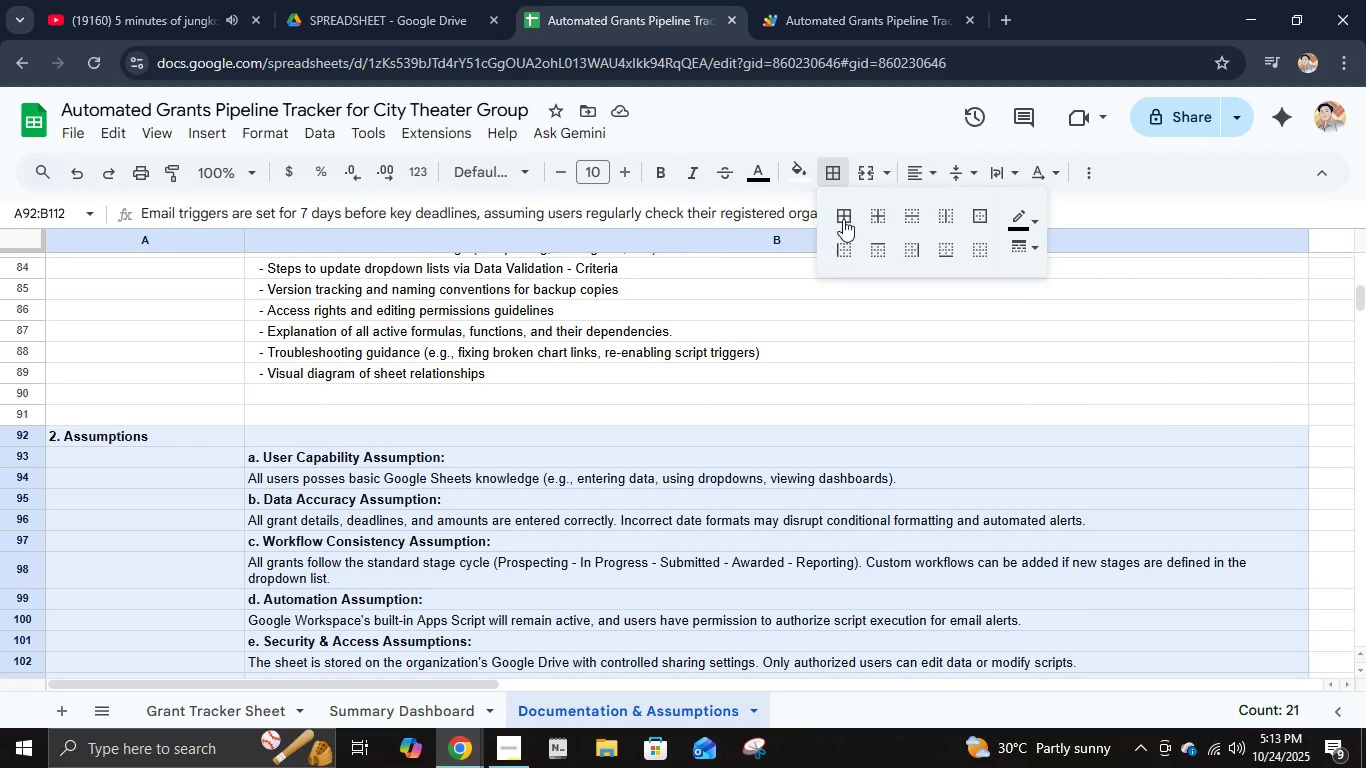 
left_click([846, 213])
 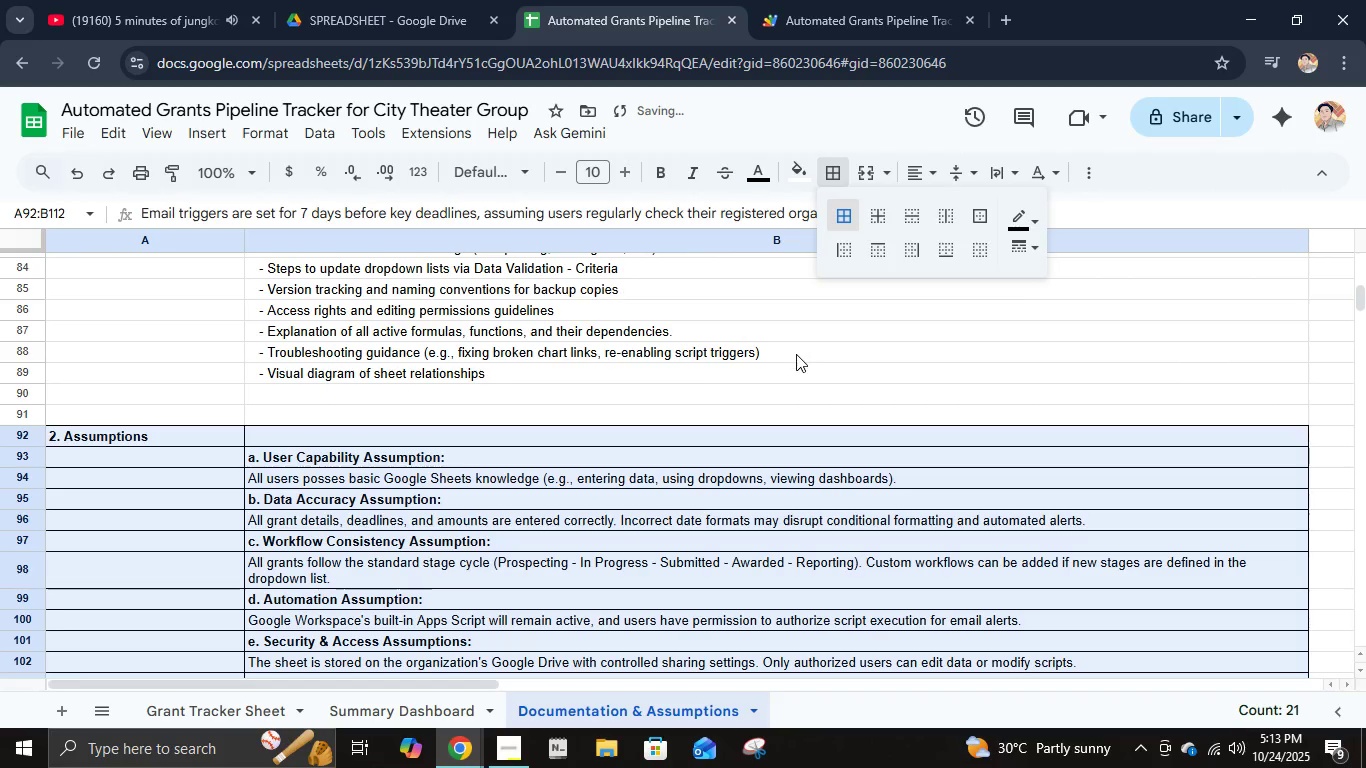 
scroll: coordinate [799, 364], scroll_direction: up, amount: 2.0
 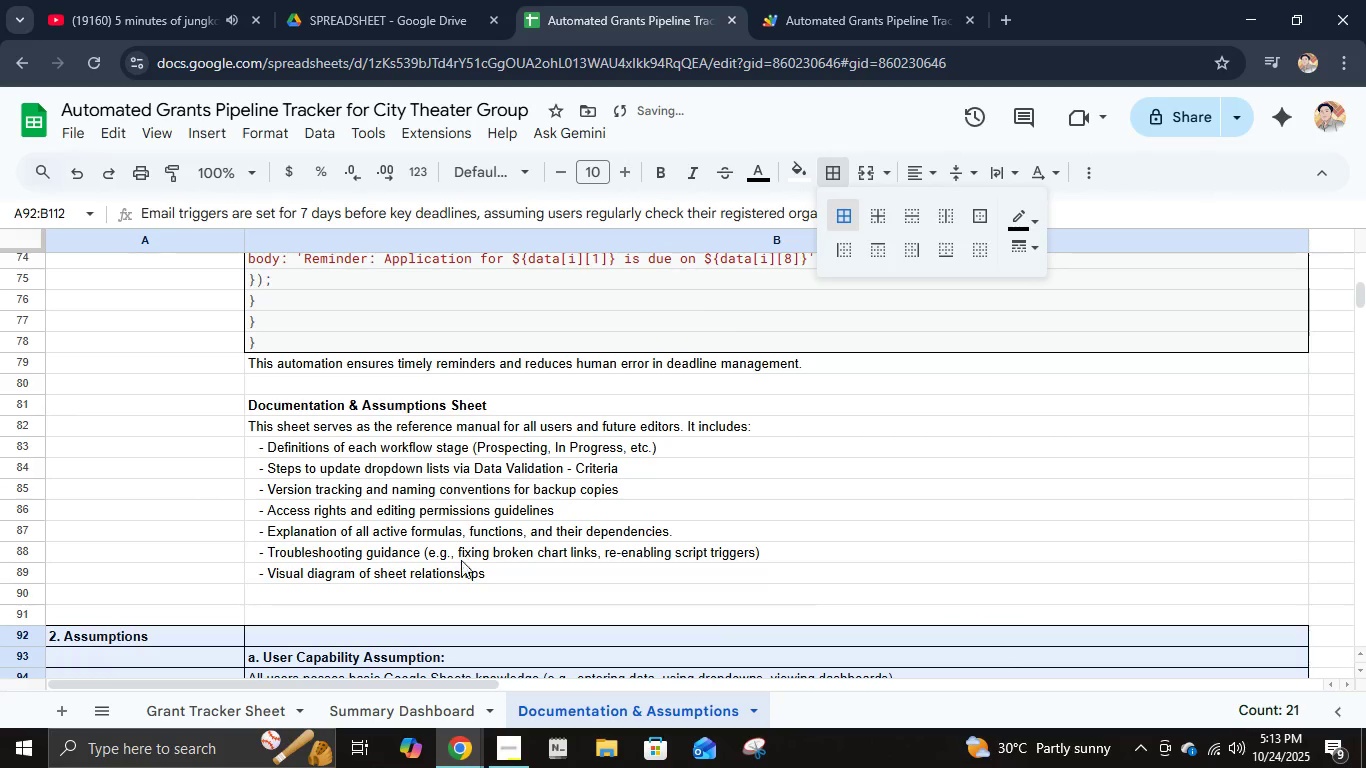 
left_click([463, 567])
 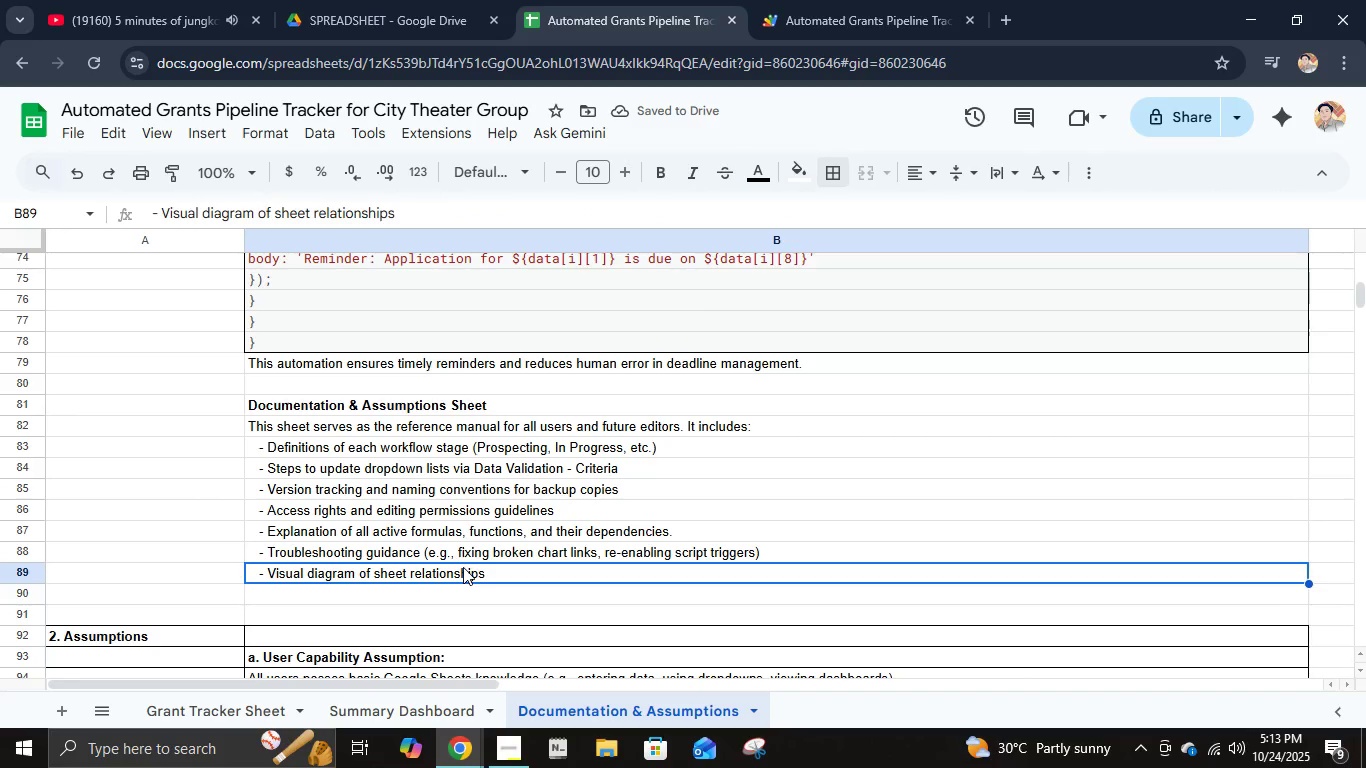 
hold_key(key=ShiftLeft, duration=1.01)
left_click([158, 370])
 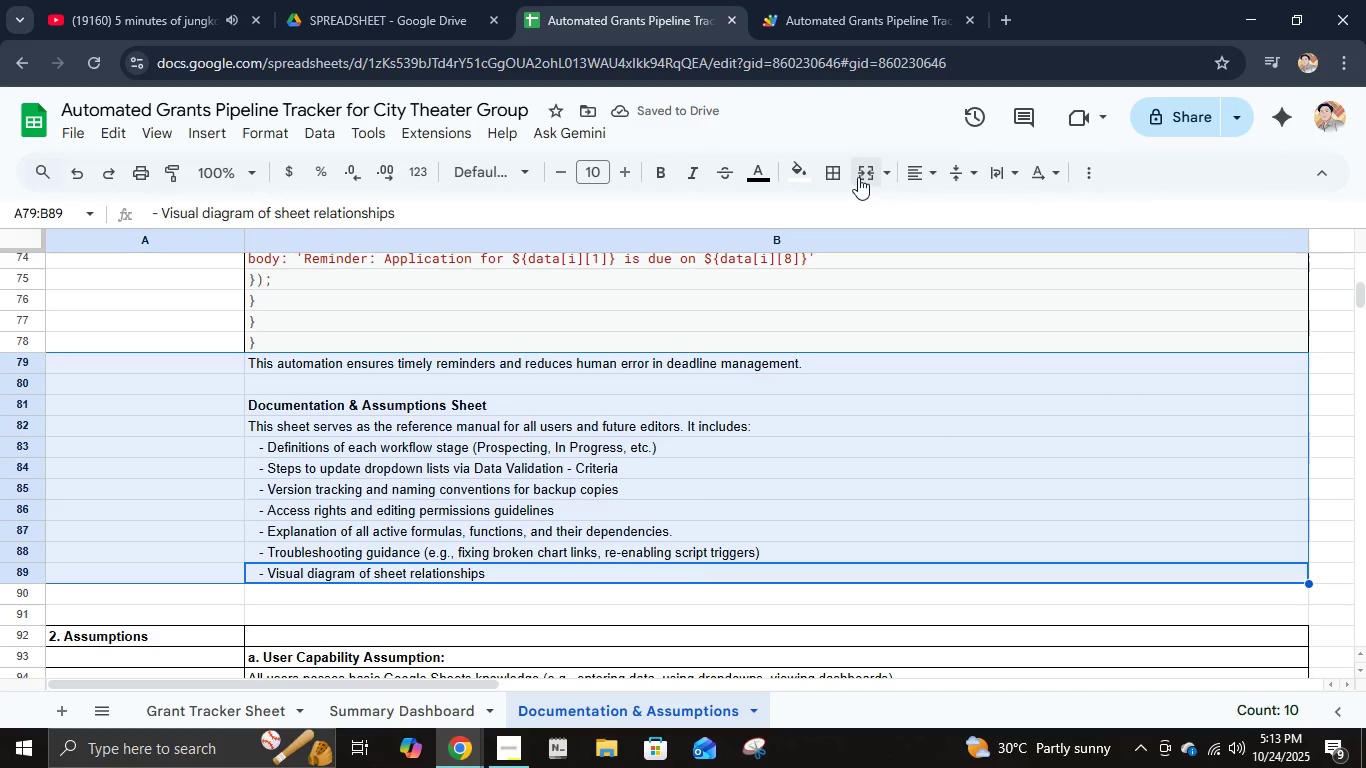 
left_click([843, 170])
 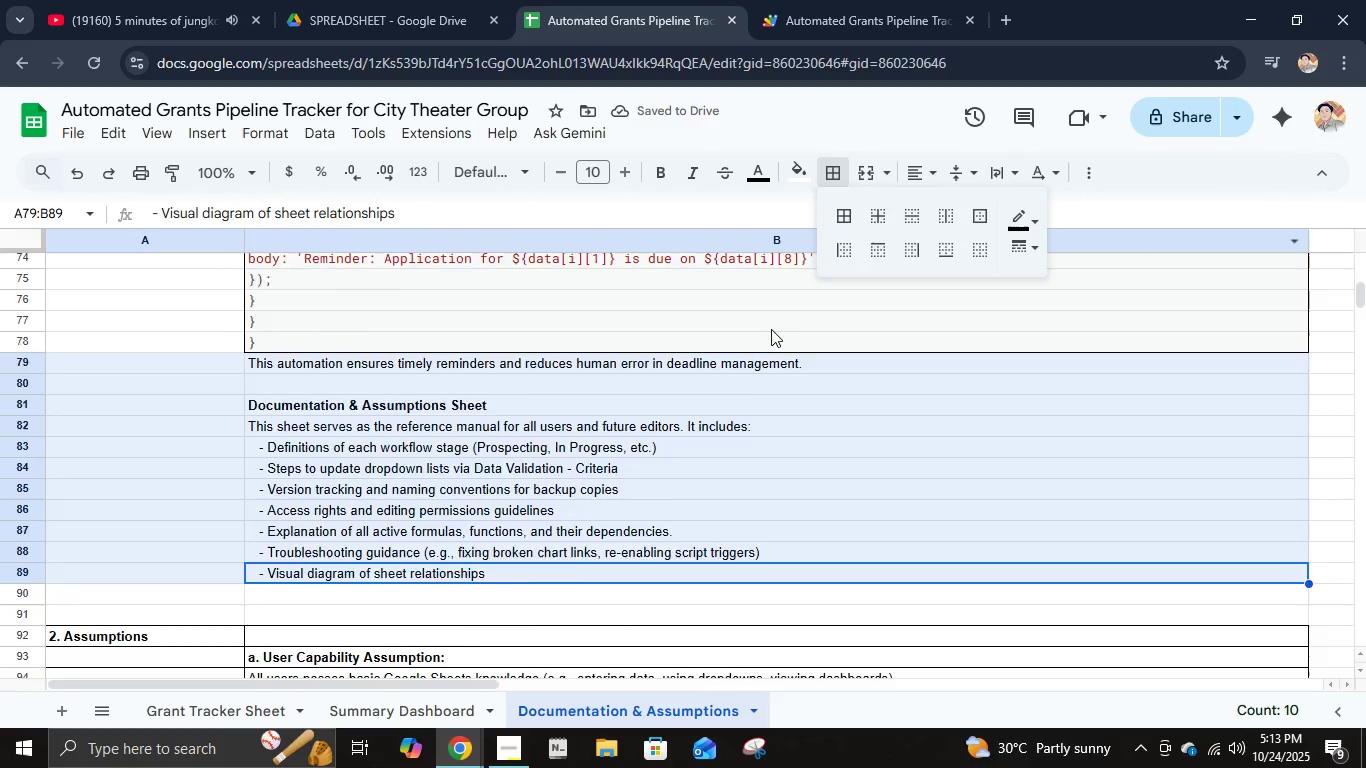 
scroll: coordinate [771, 329], scroll_direction: up, amount: 1.0
 